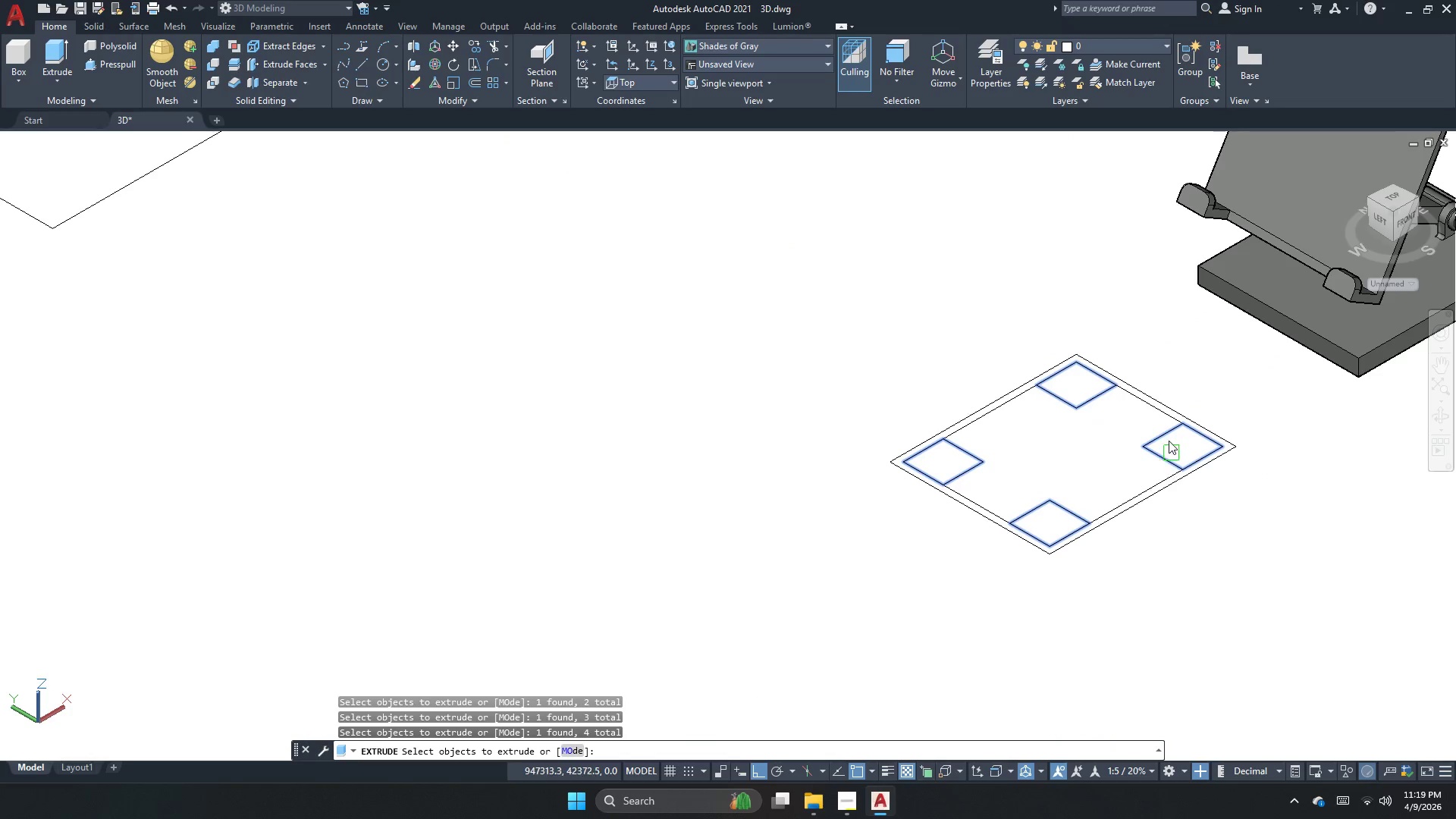 
key(Space)
 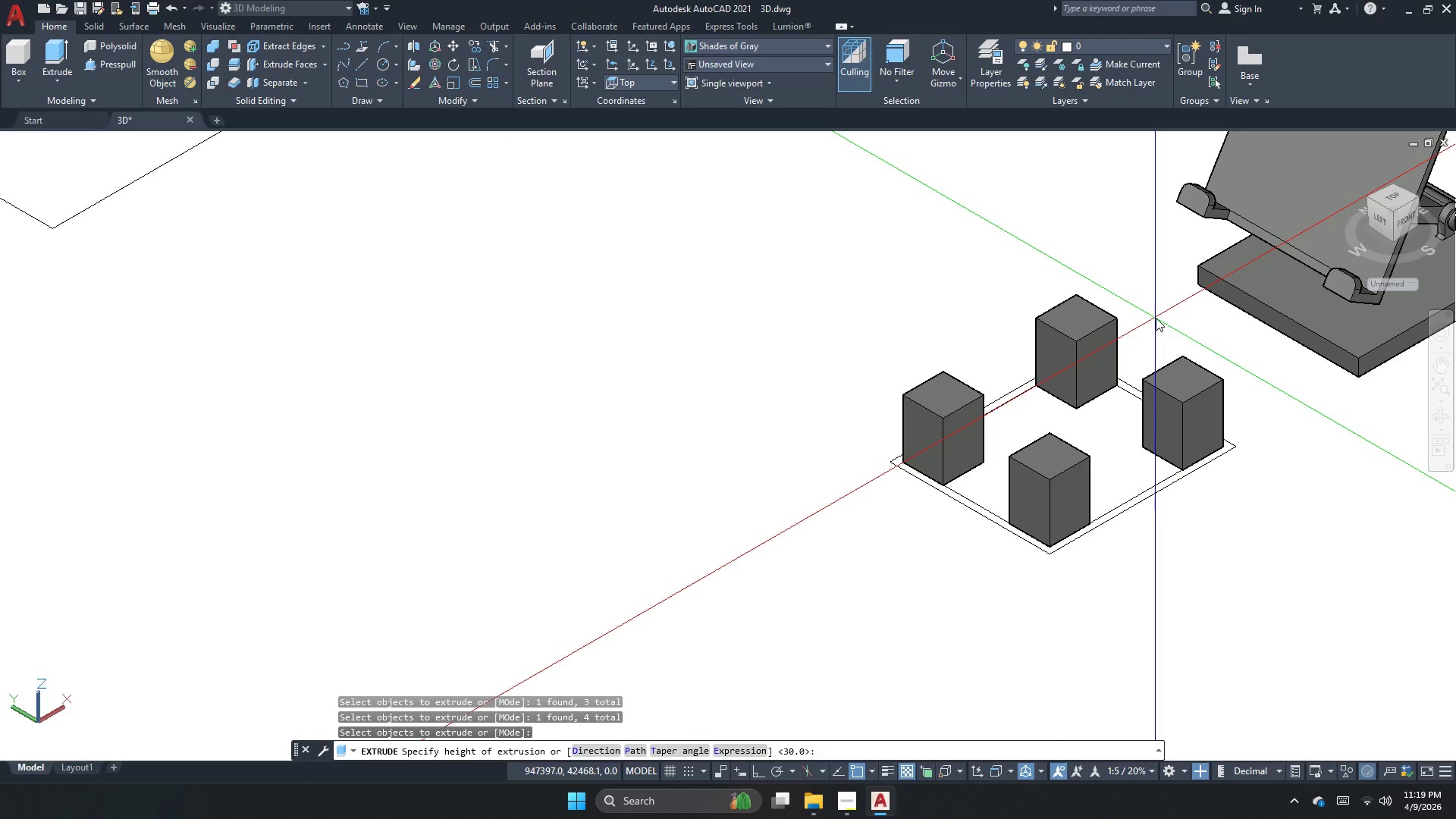 
key(Numpad5)
 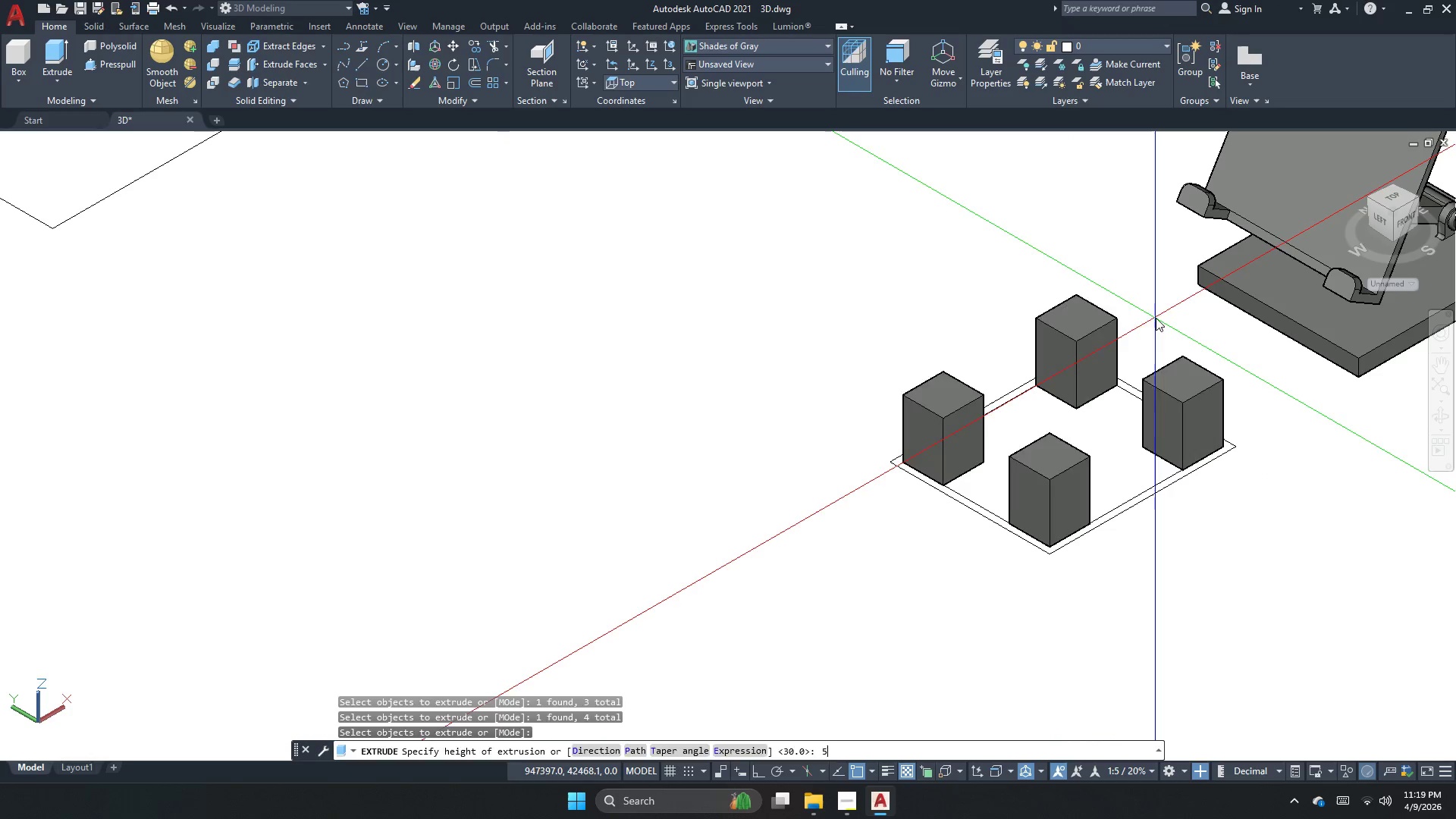 
key(NumpadEnter)
 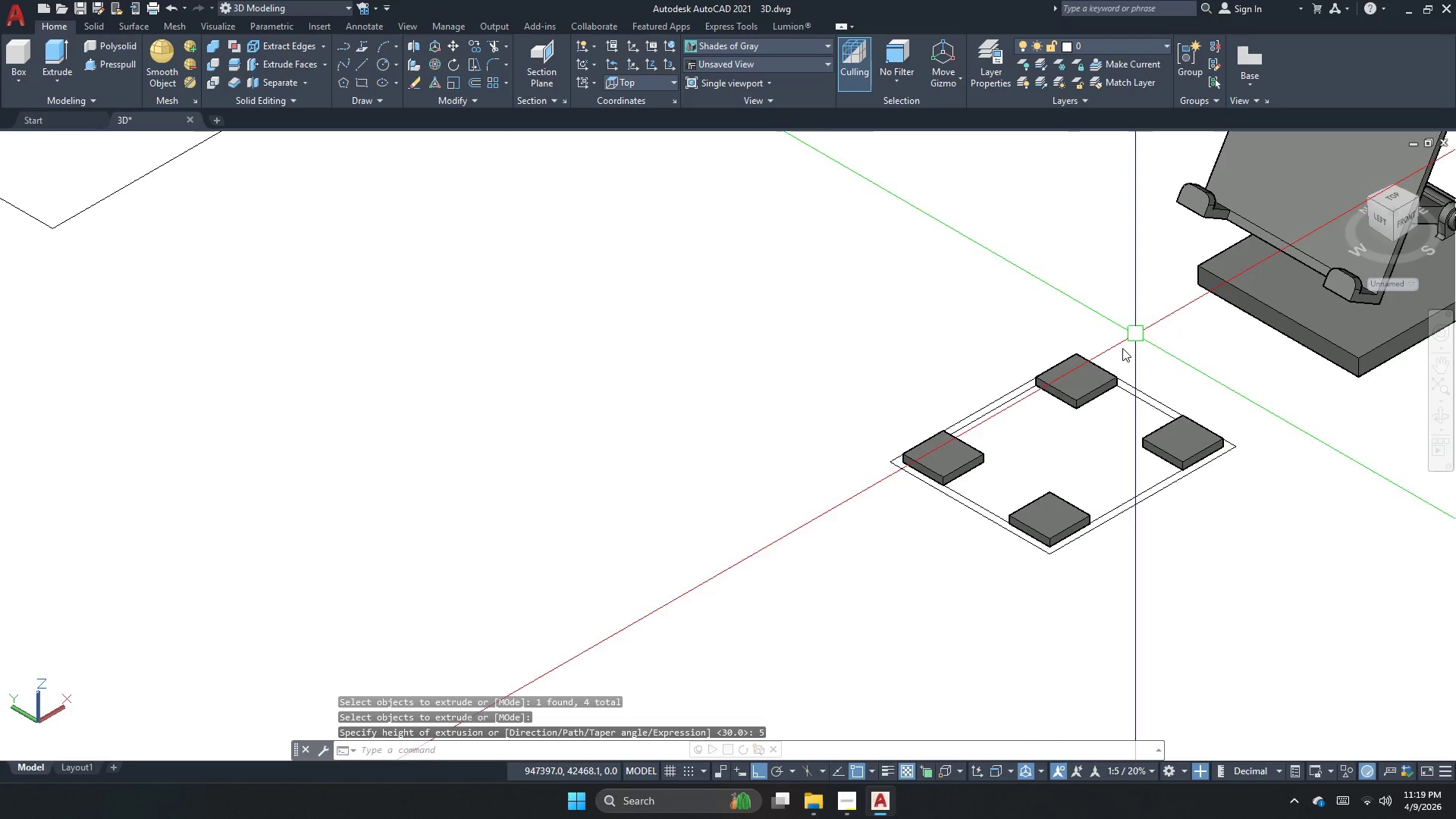 
key(Escape)
 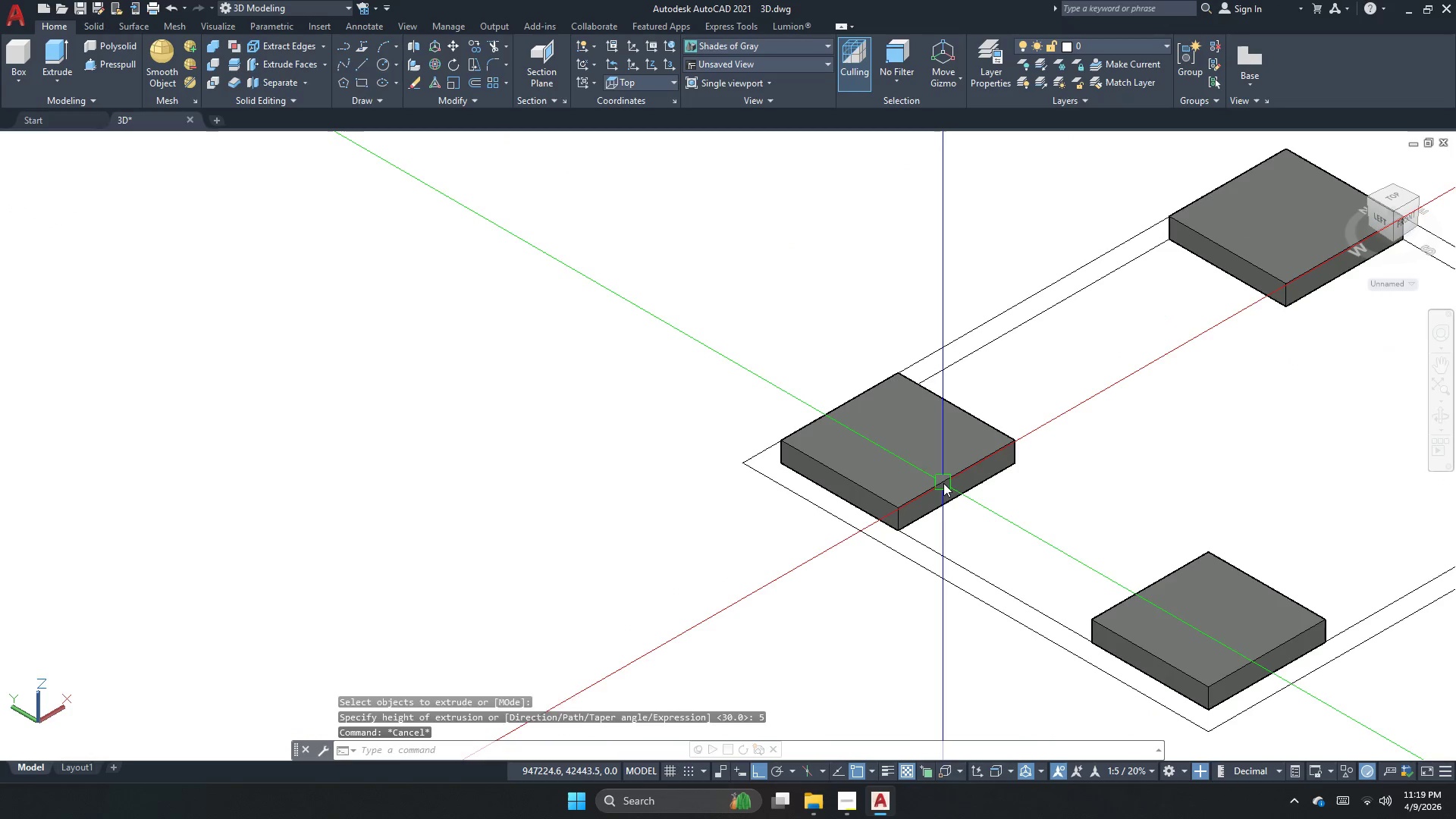 
key(Escape)
 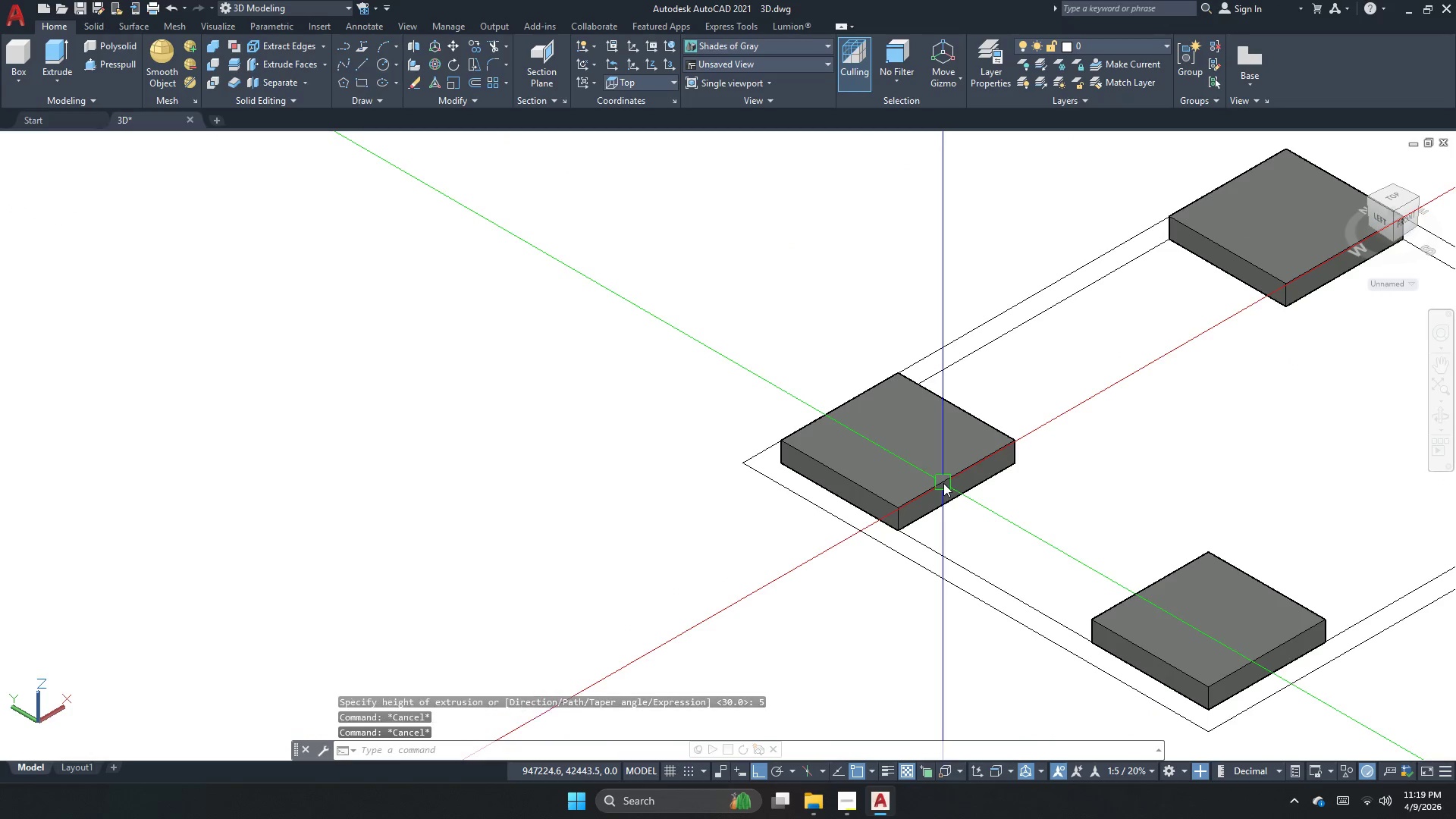 
key(Escape)
 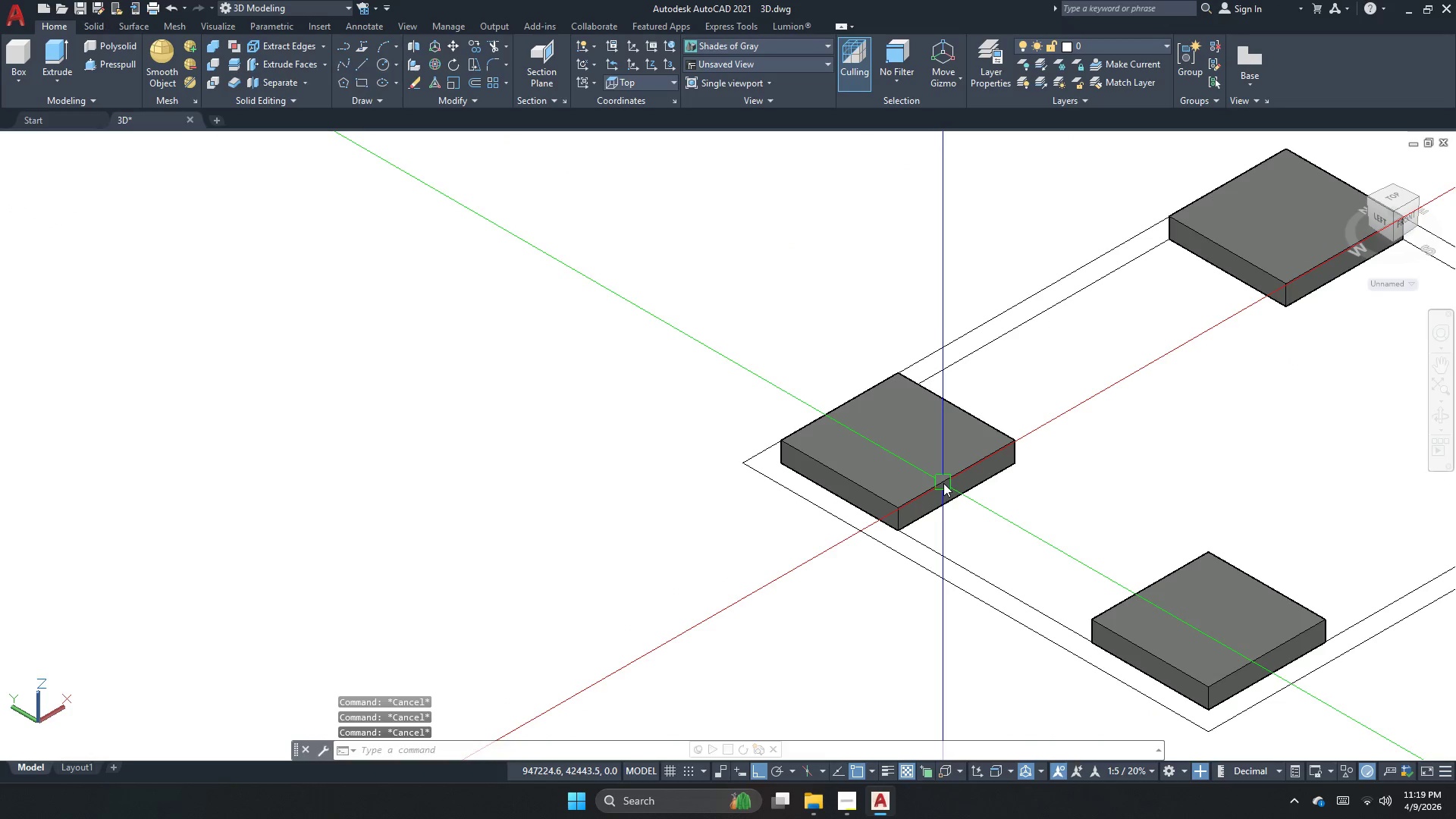 
scroll: coordinate [943, 483], scroll_direction: up, amount: 3.0
 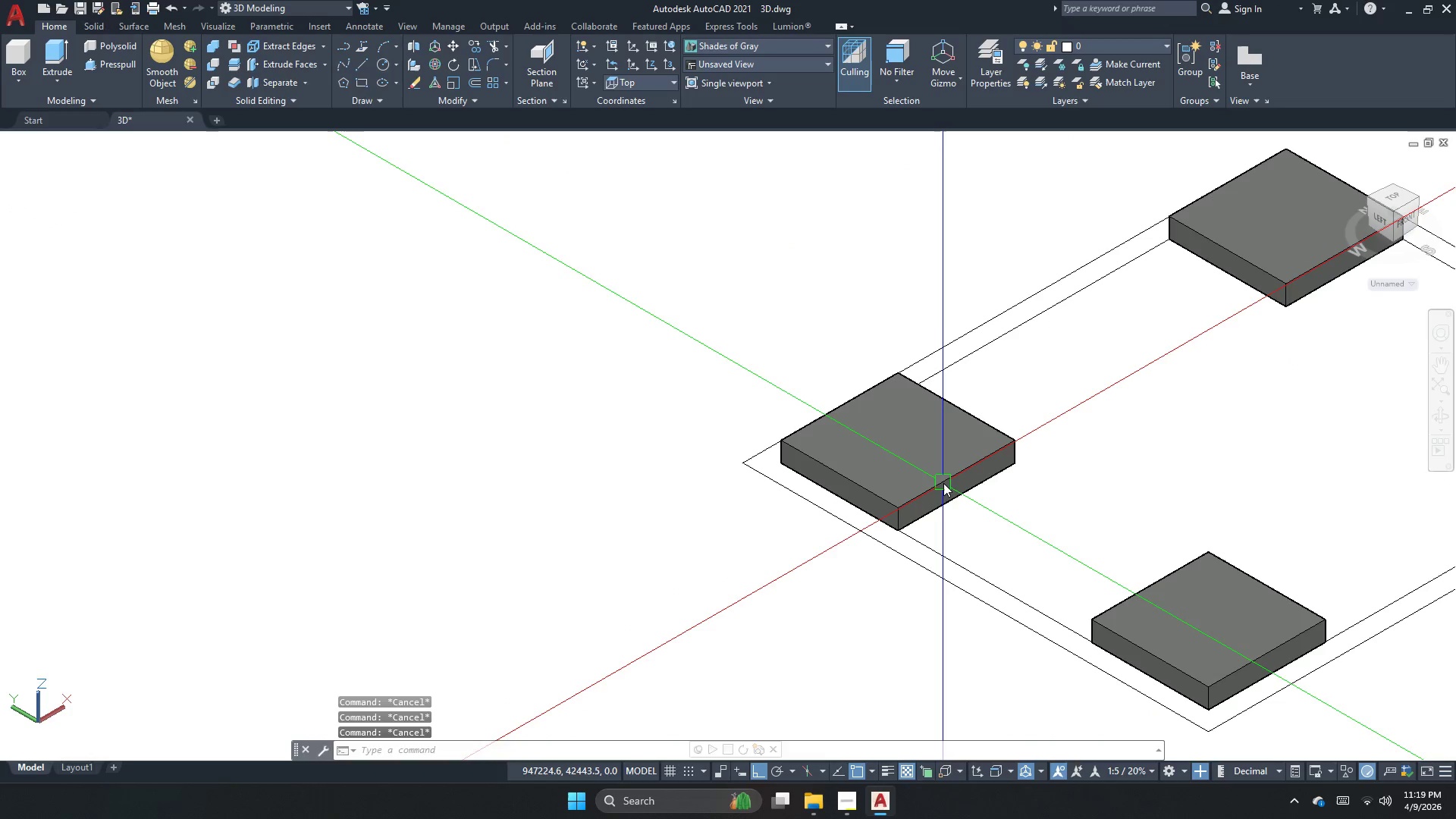 
key(F)
 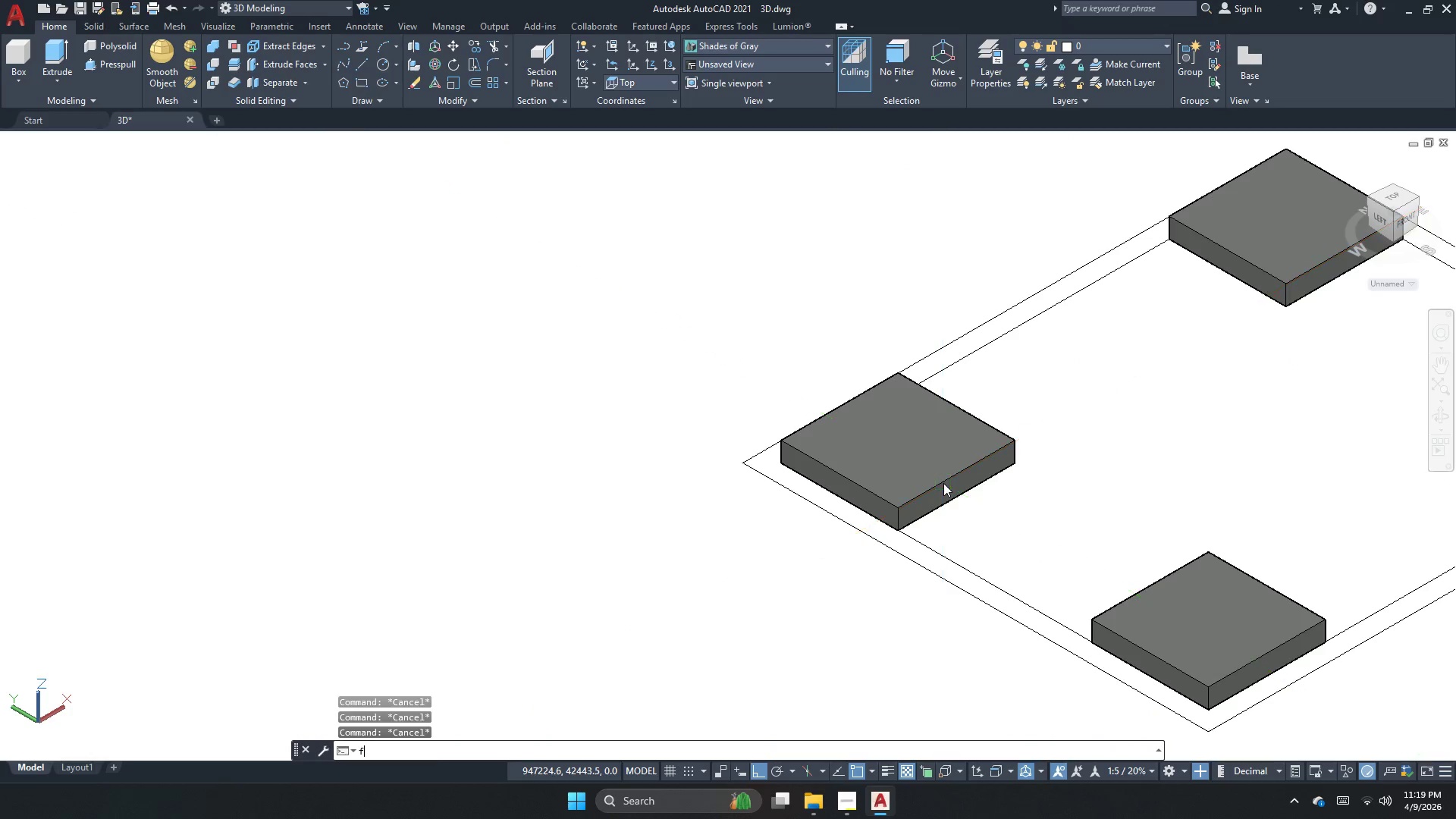 
key(Space)
 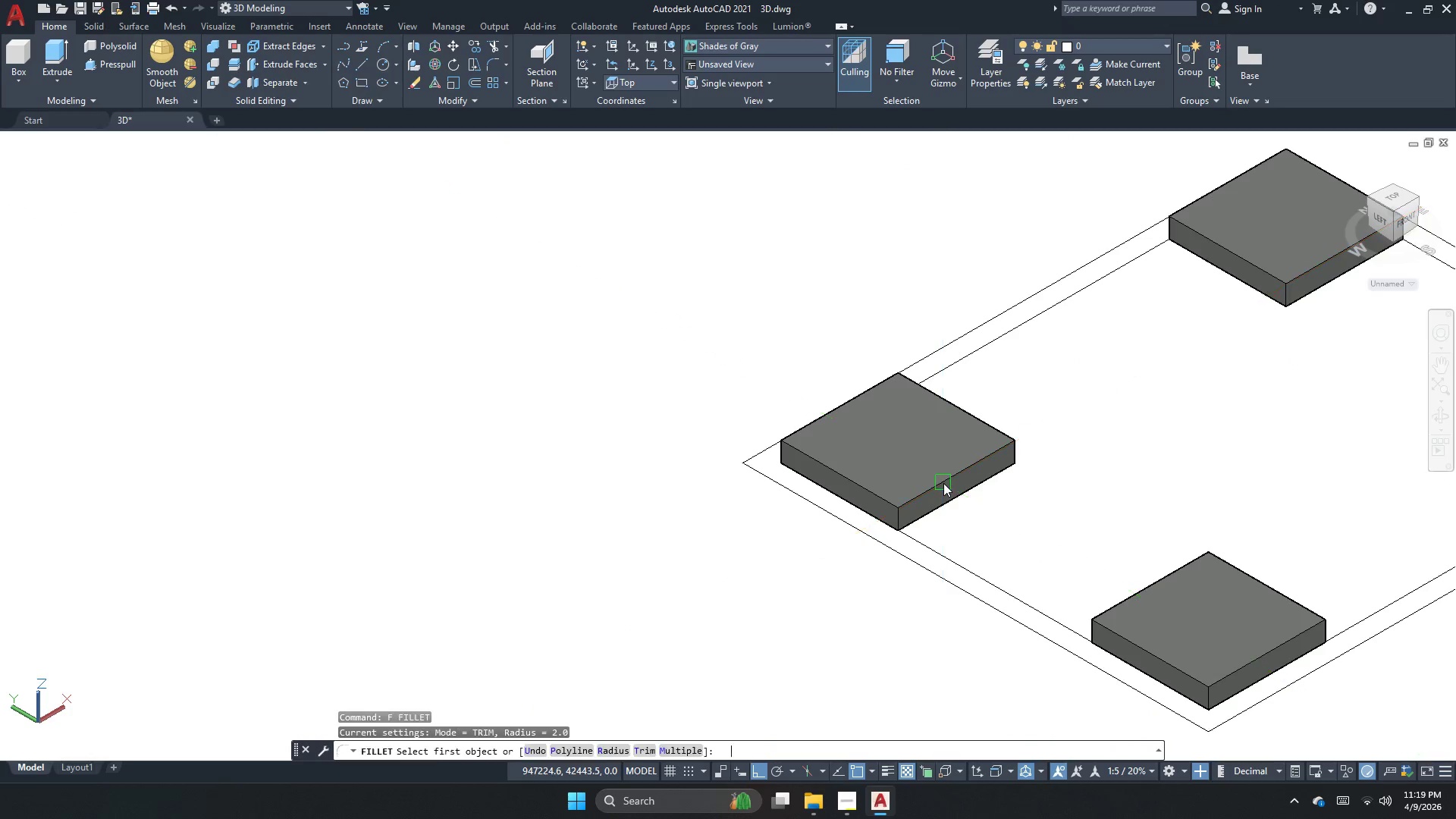 
key(R)
 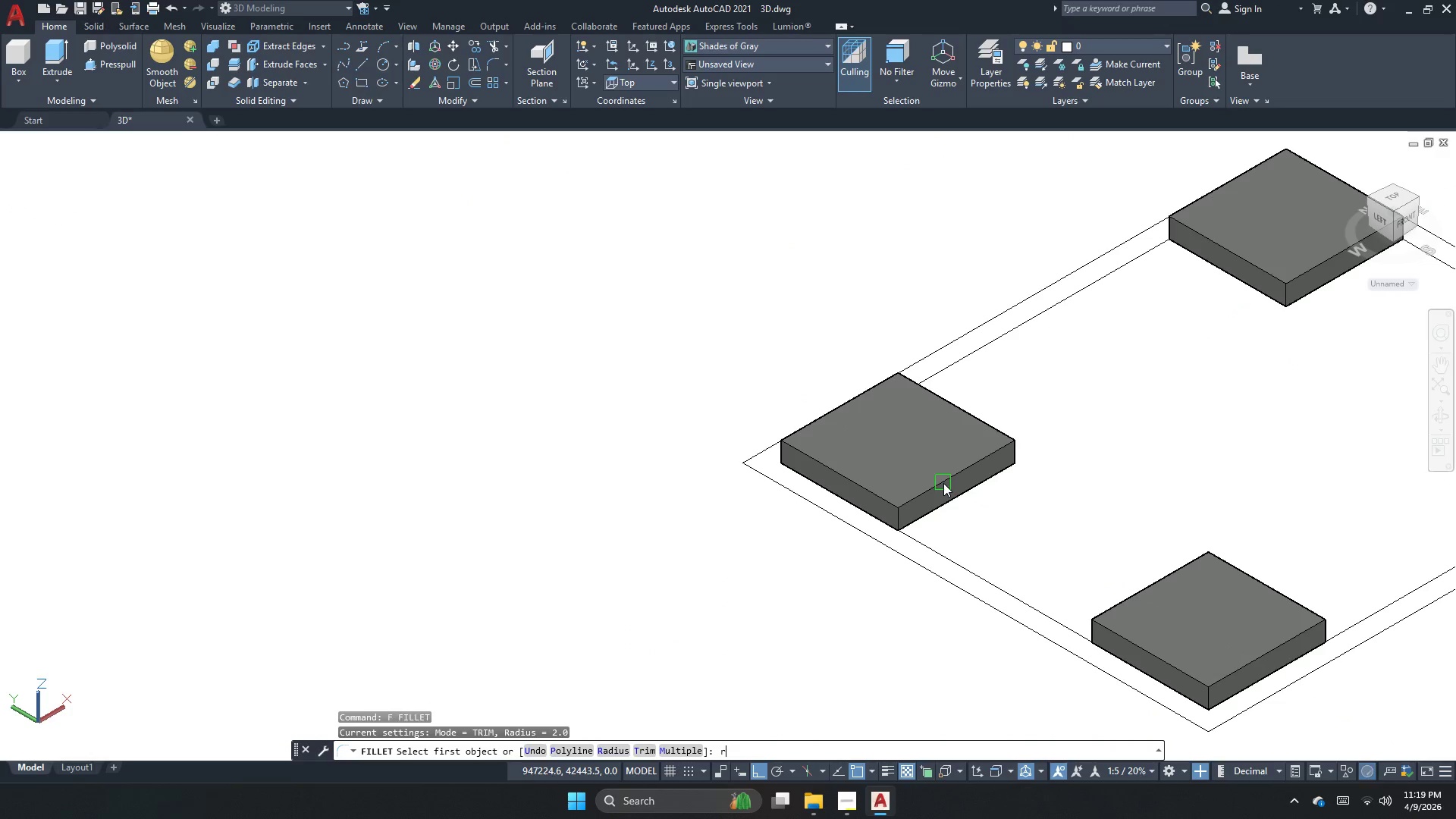 
key(Space)
 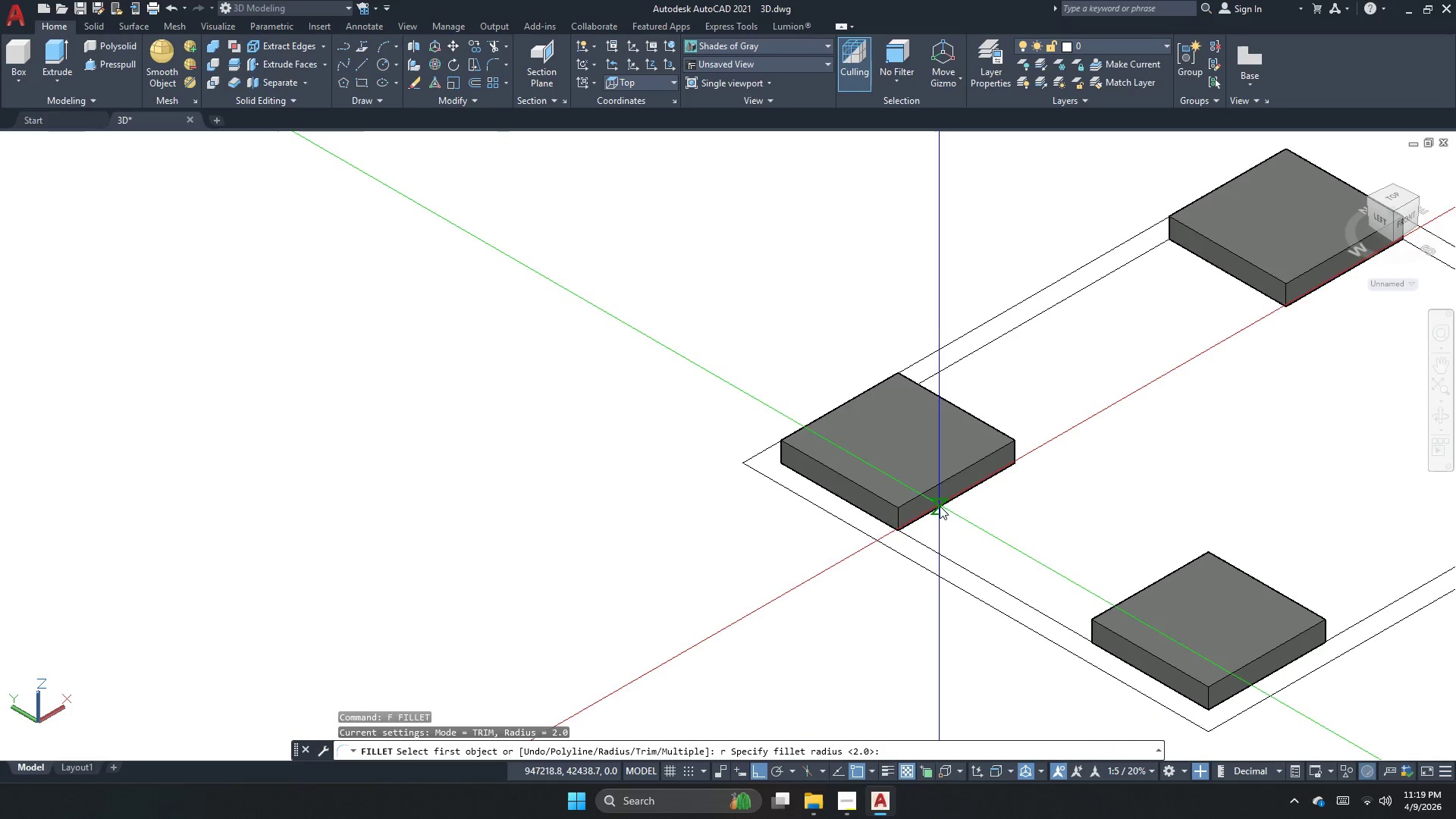 
scroll: coordinate [921, 510], scroll_direction: up, amount: 3.0
 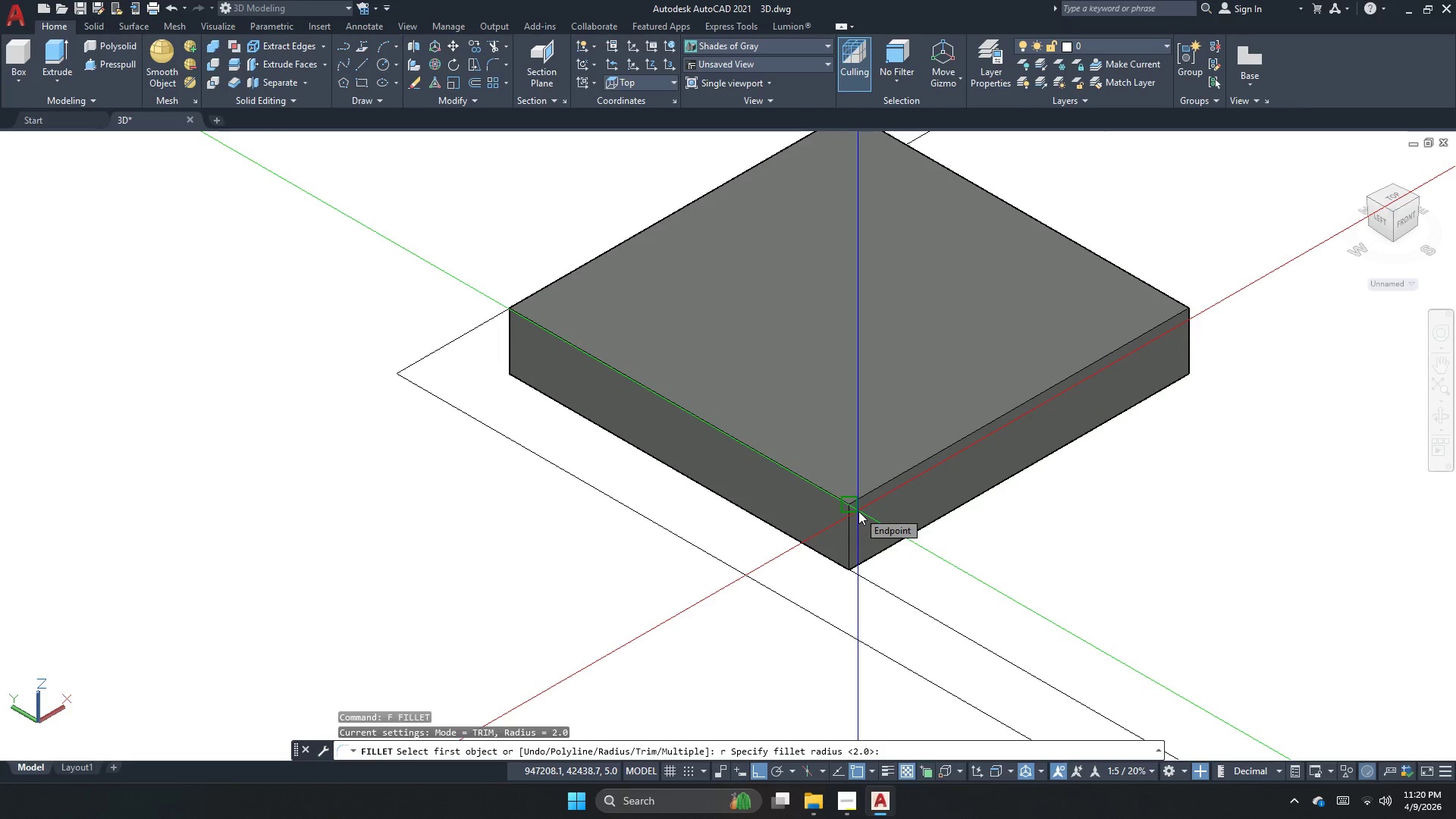 
key(Numpad5)
 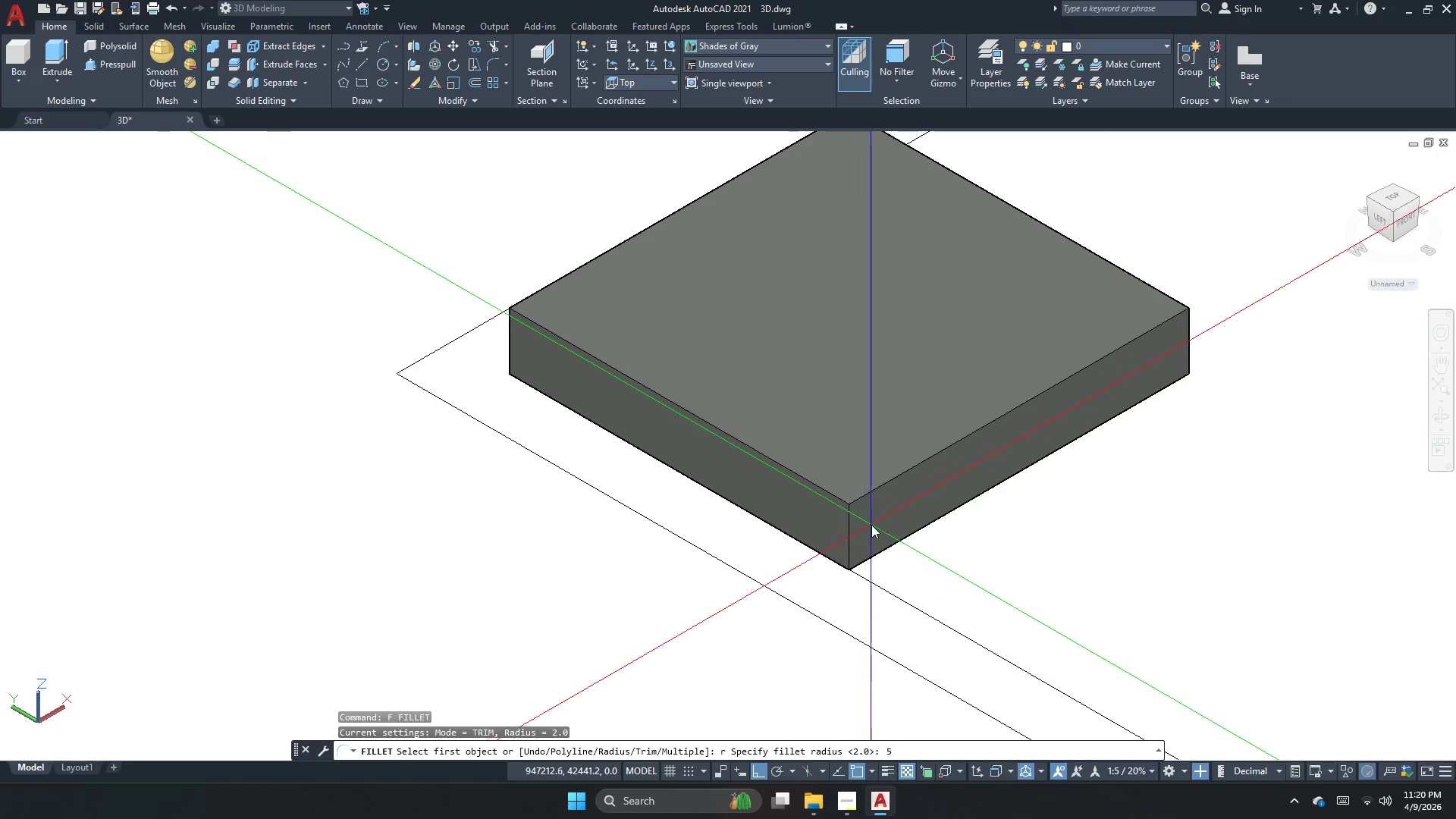 
key(NumpadEnter)
 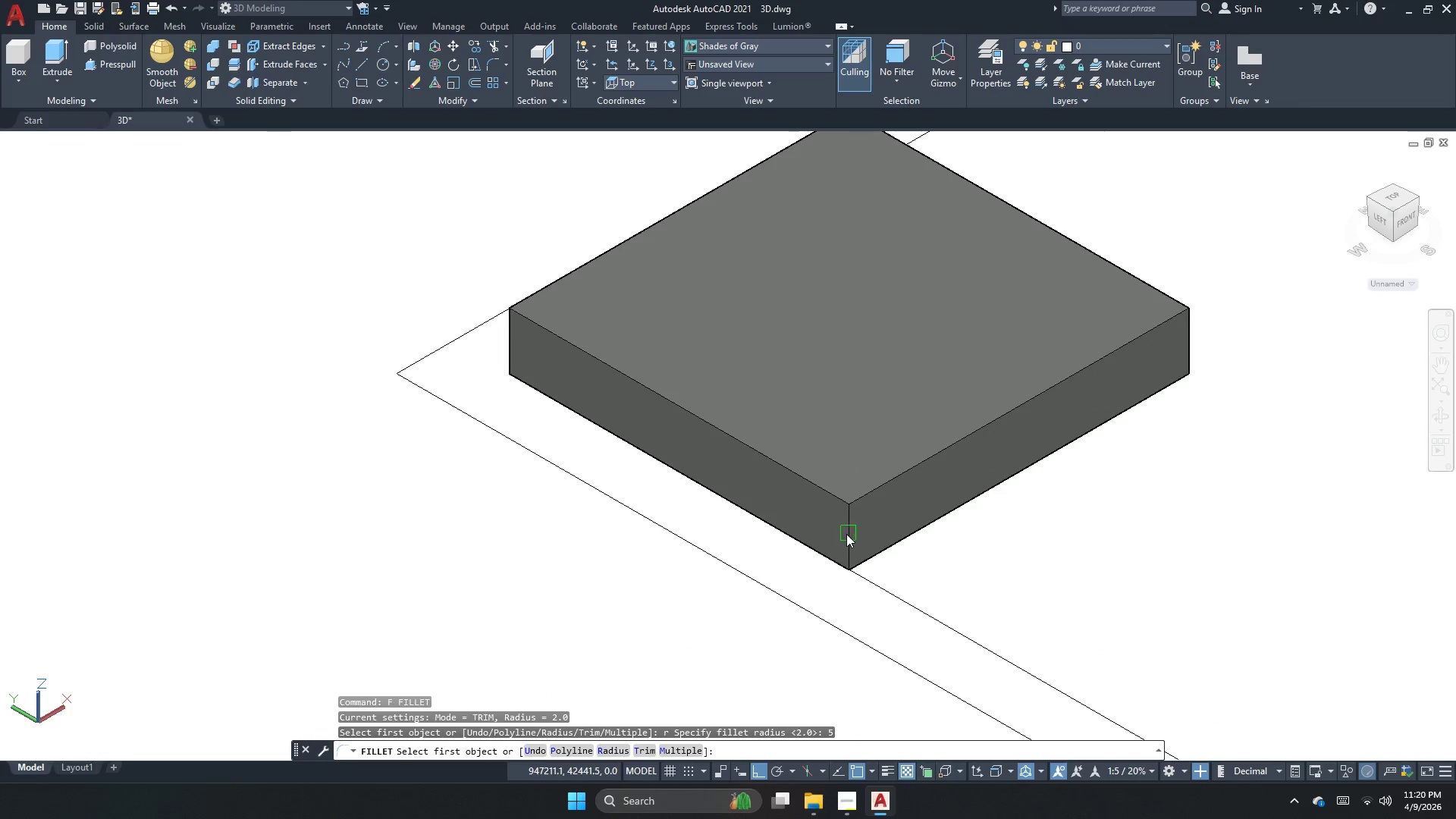 
left_click([843, 535])
 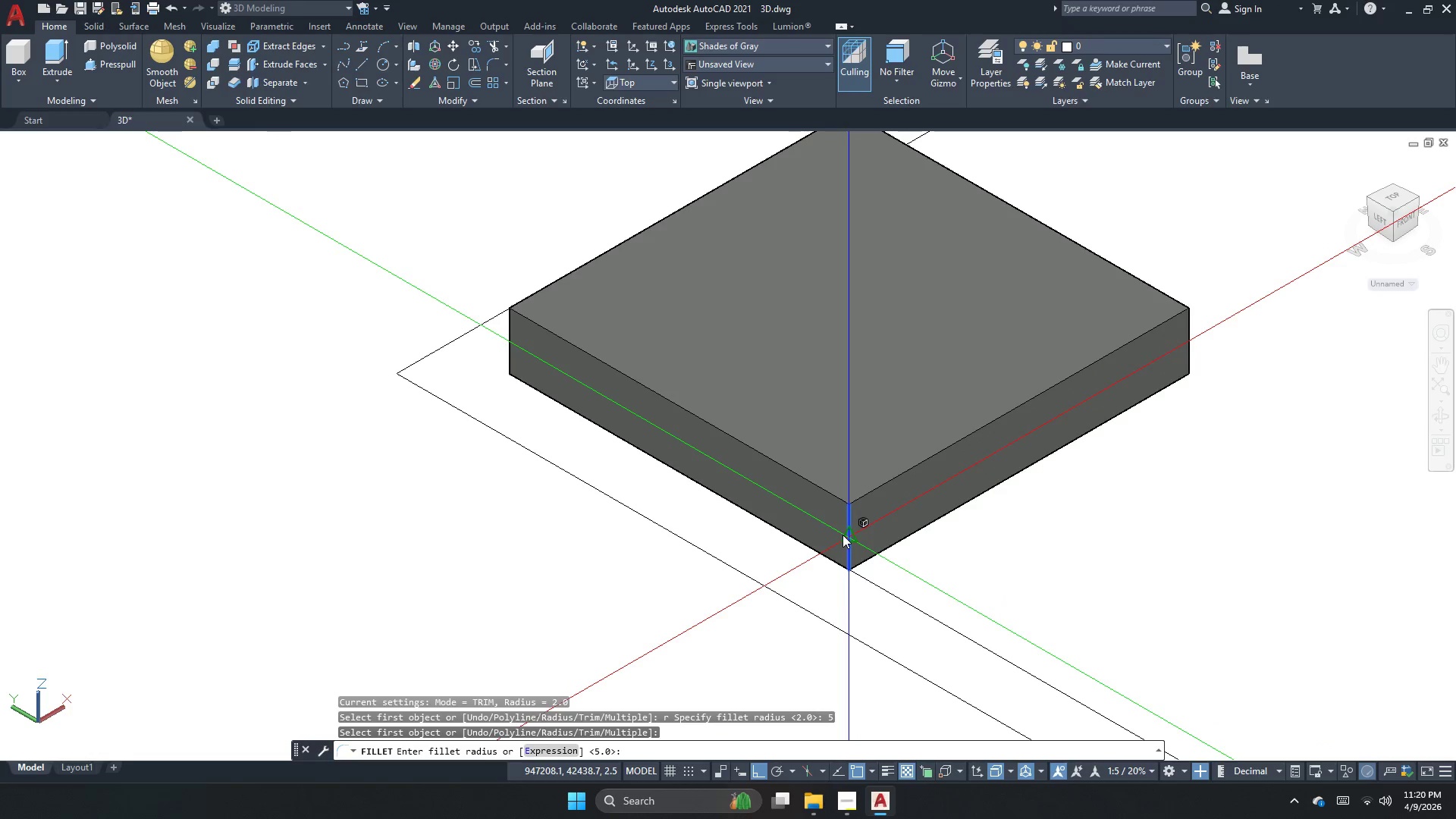 
key(Space)
 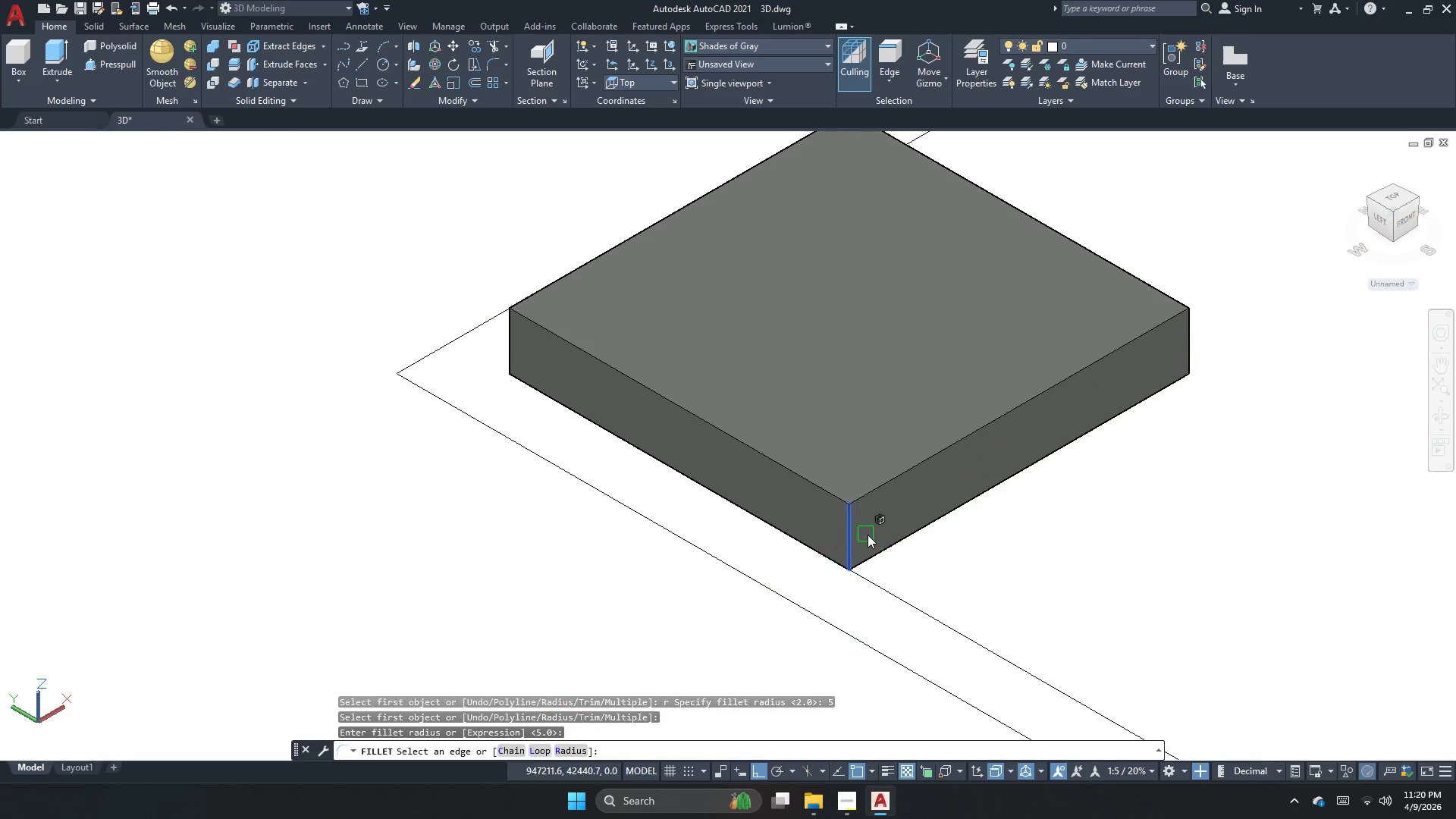 
key(Space)
 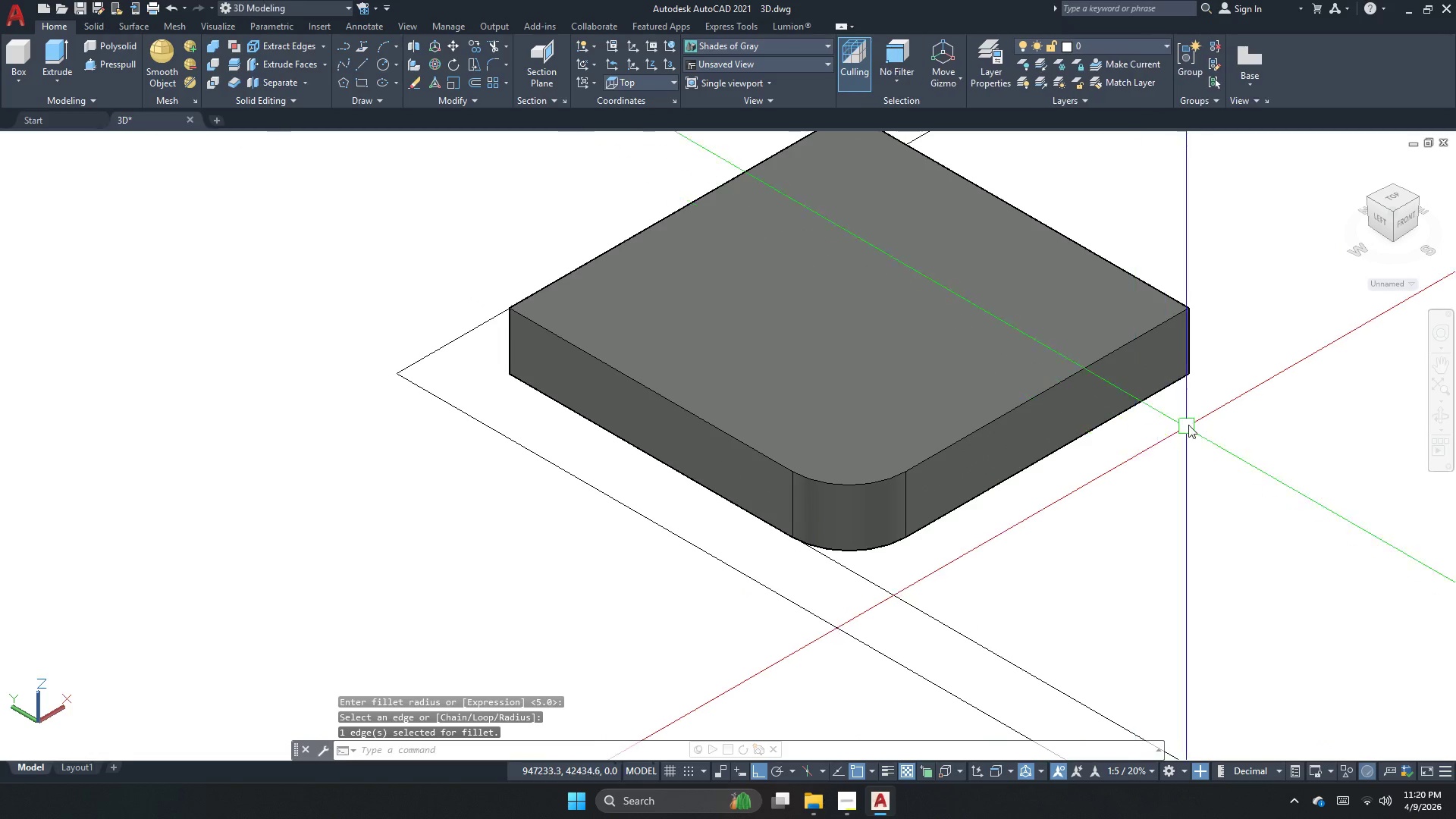 
key(Space)
 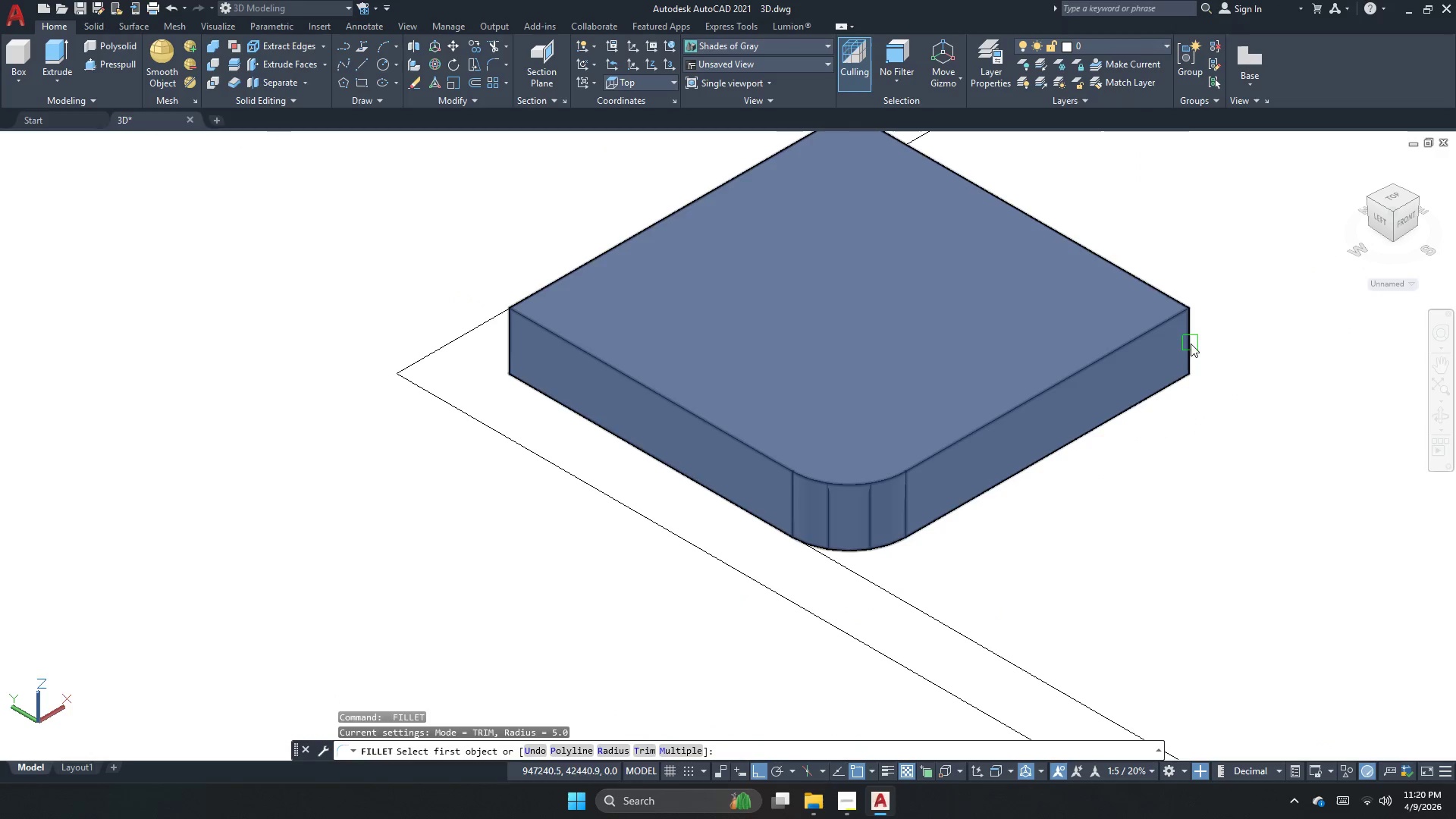 
left_click([1187, 339])
 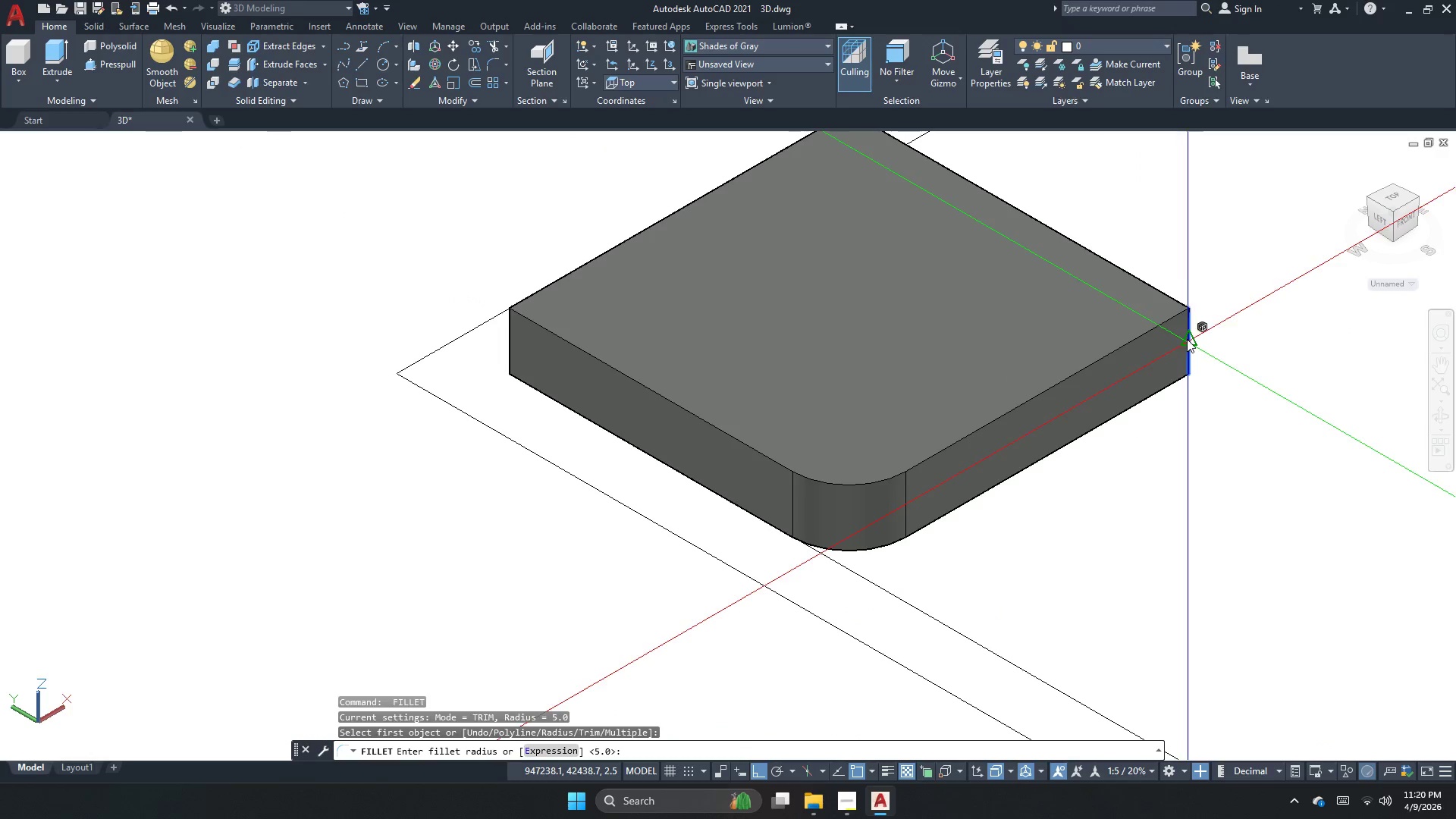 
key(Space)
 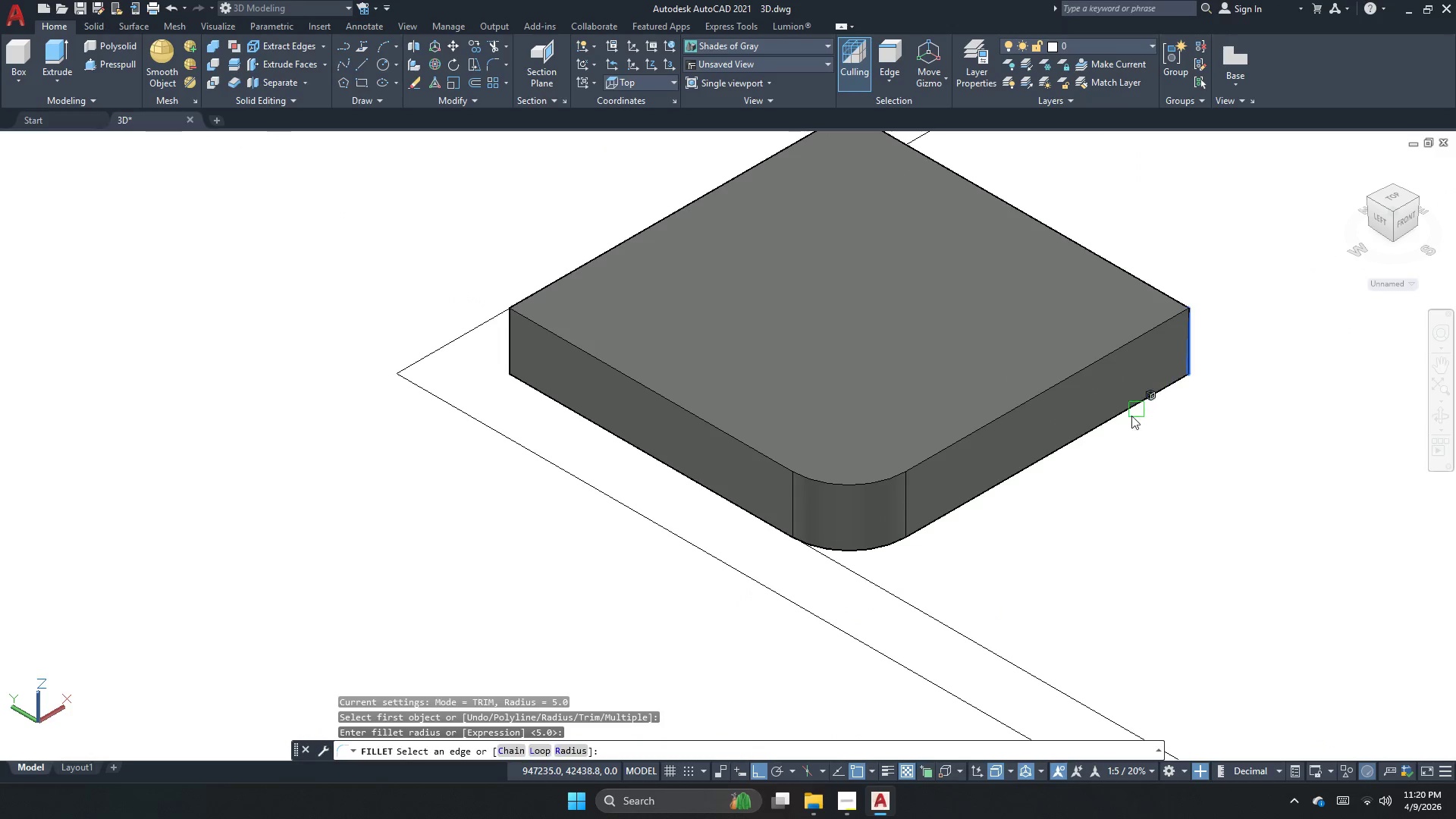 
key(Space)
 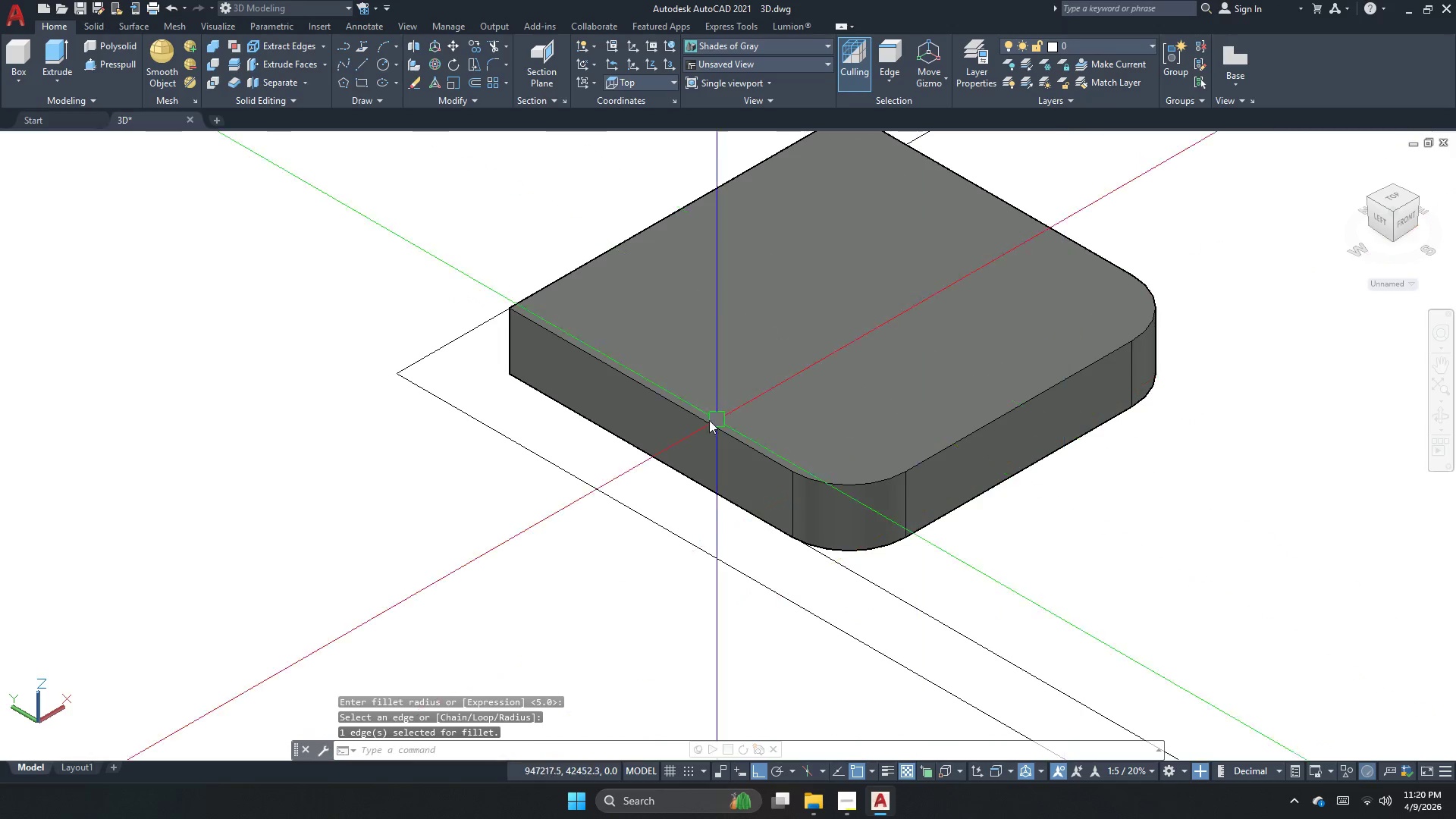 
key(Escape)
 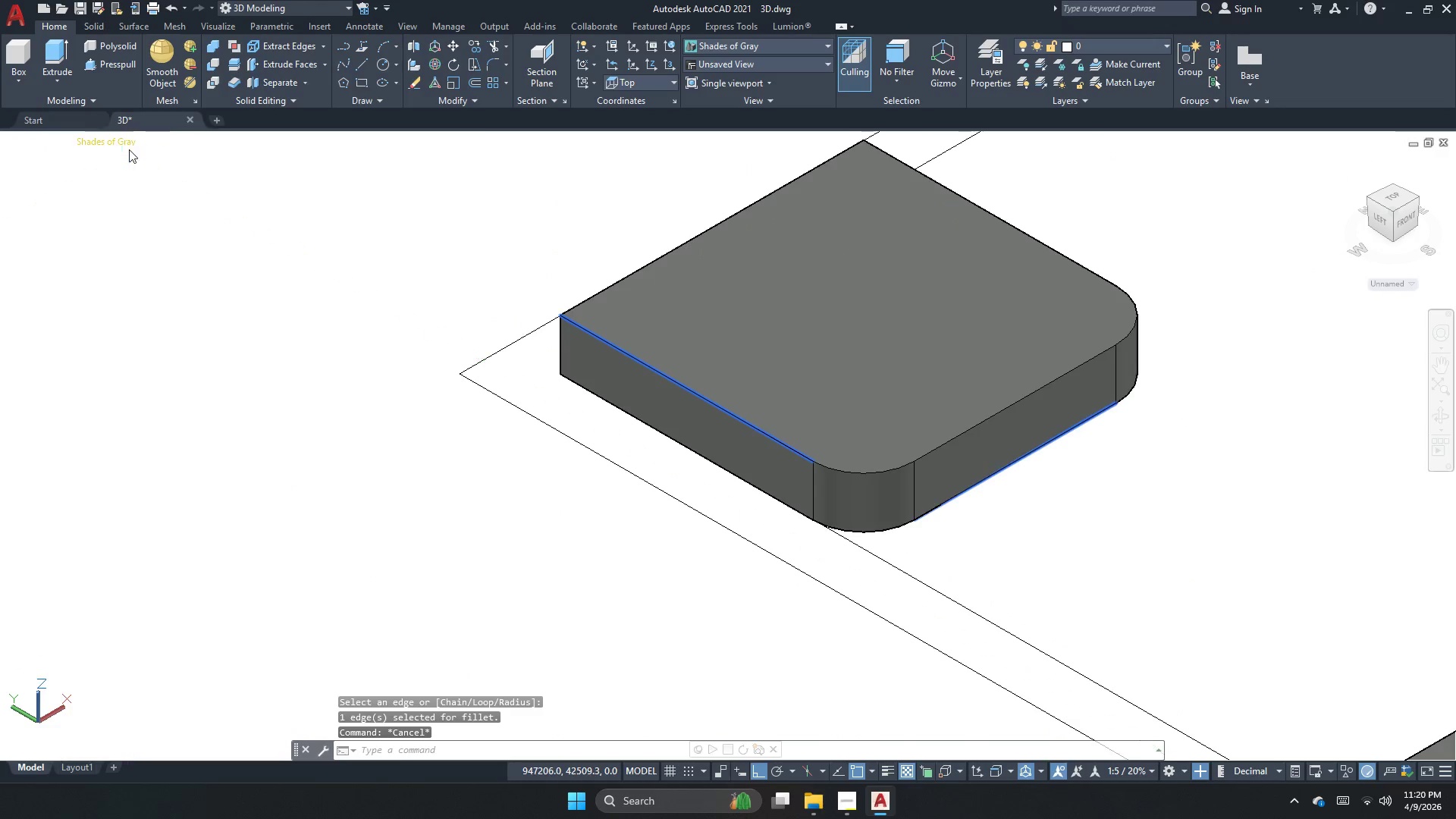 
scroll: coordinate [610, 434], scroll_direction: none, amount: 0.0
 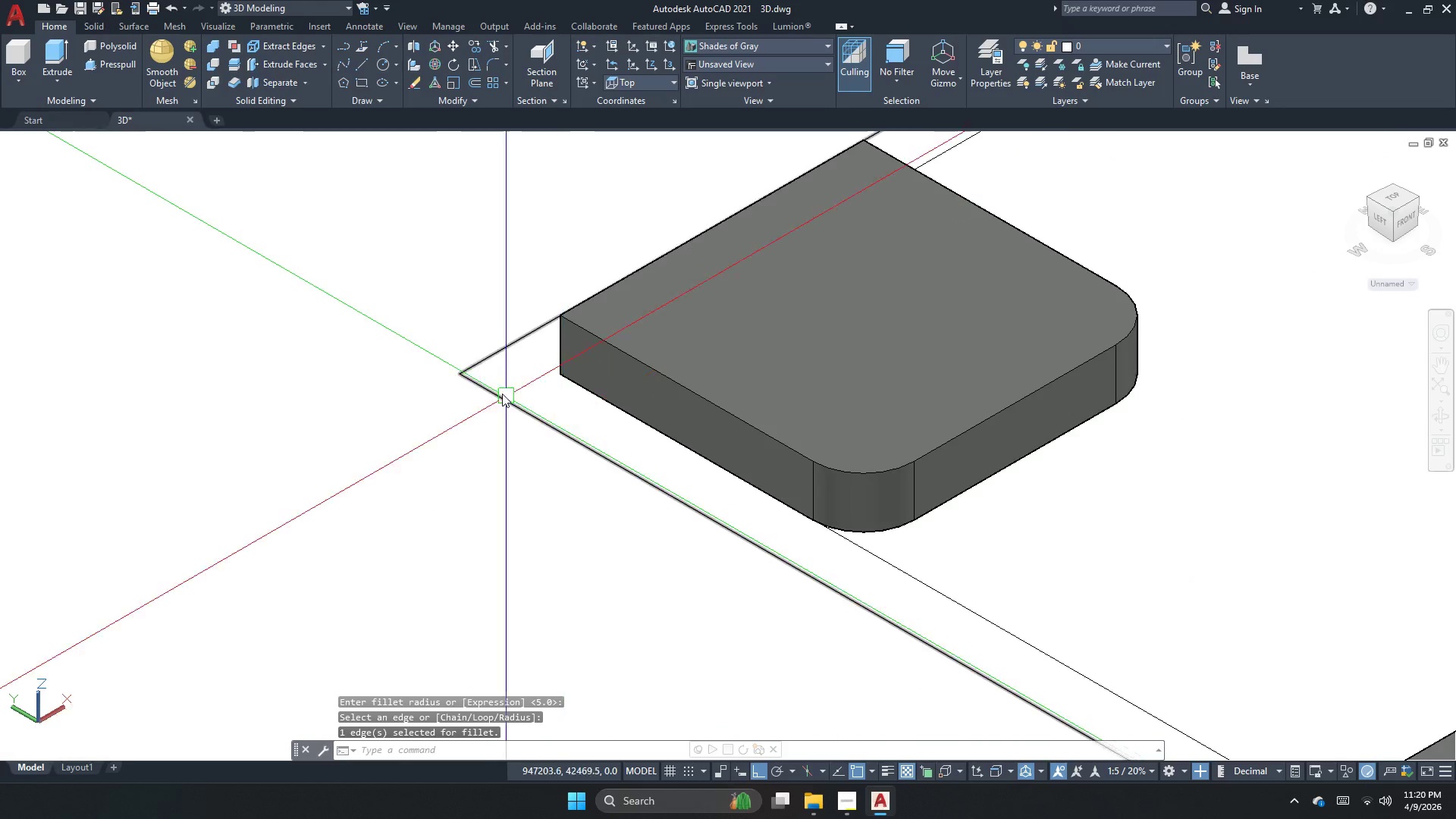 
left_click([131, 149])
 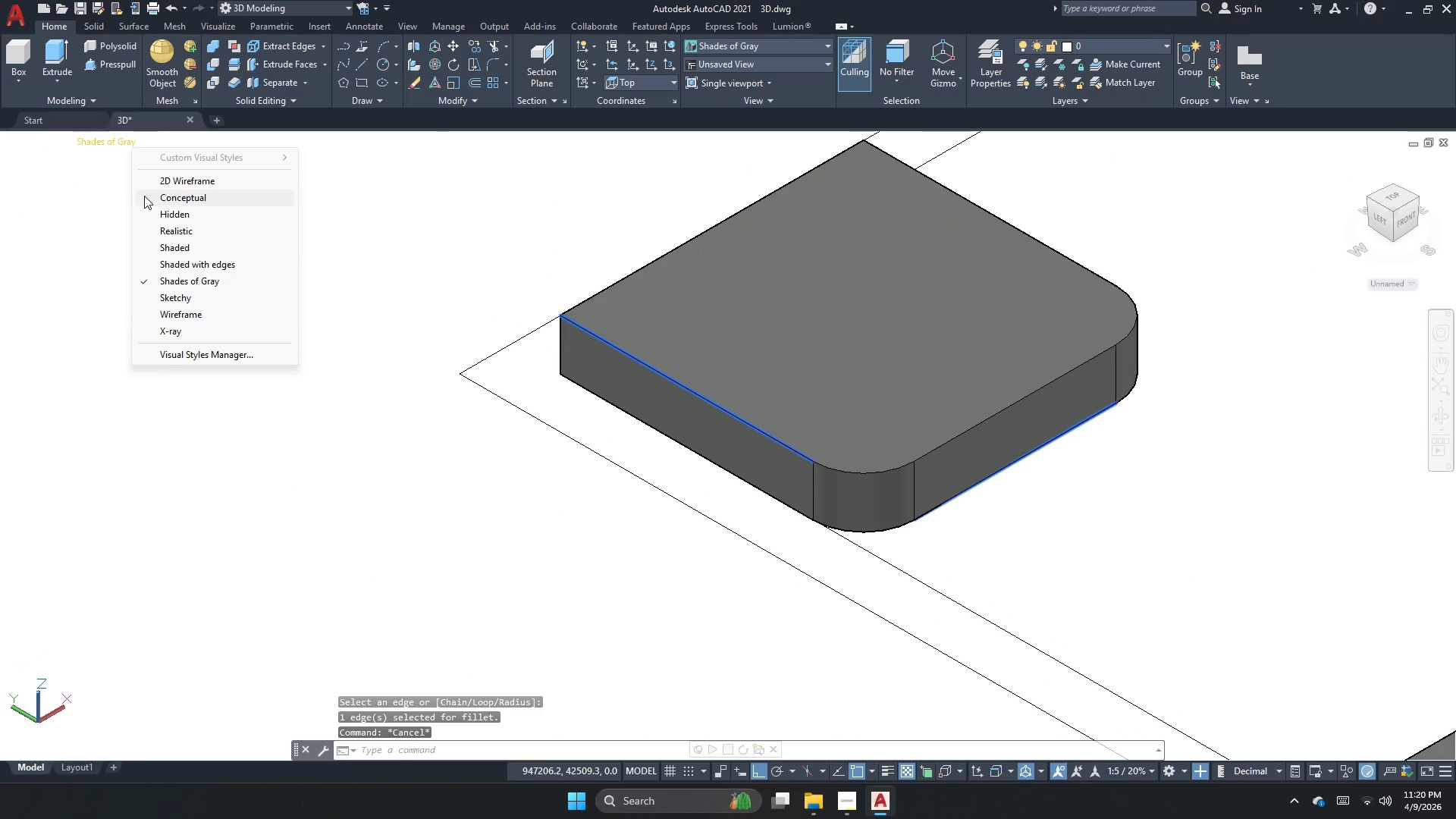 
left_click([168, 183])
 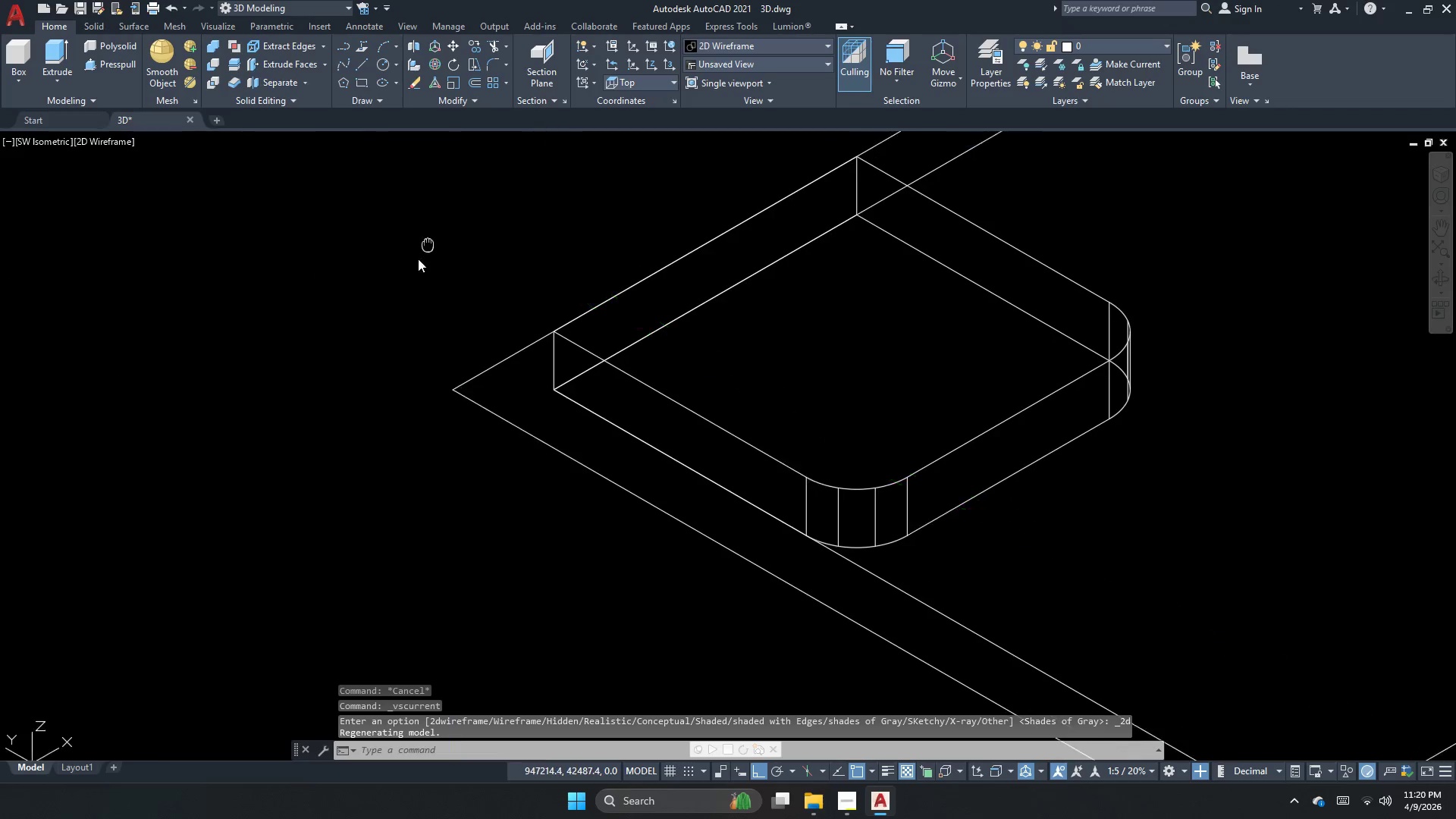 
key(Escape)
 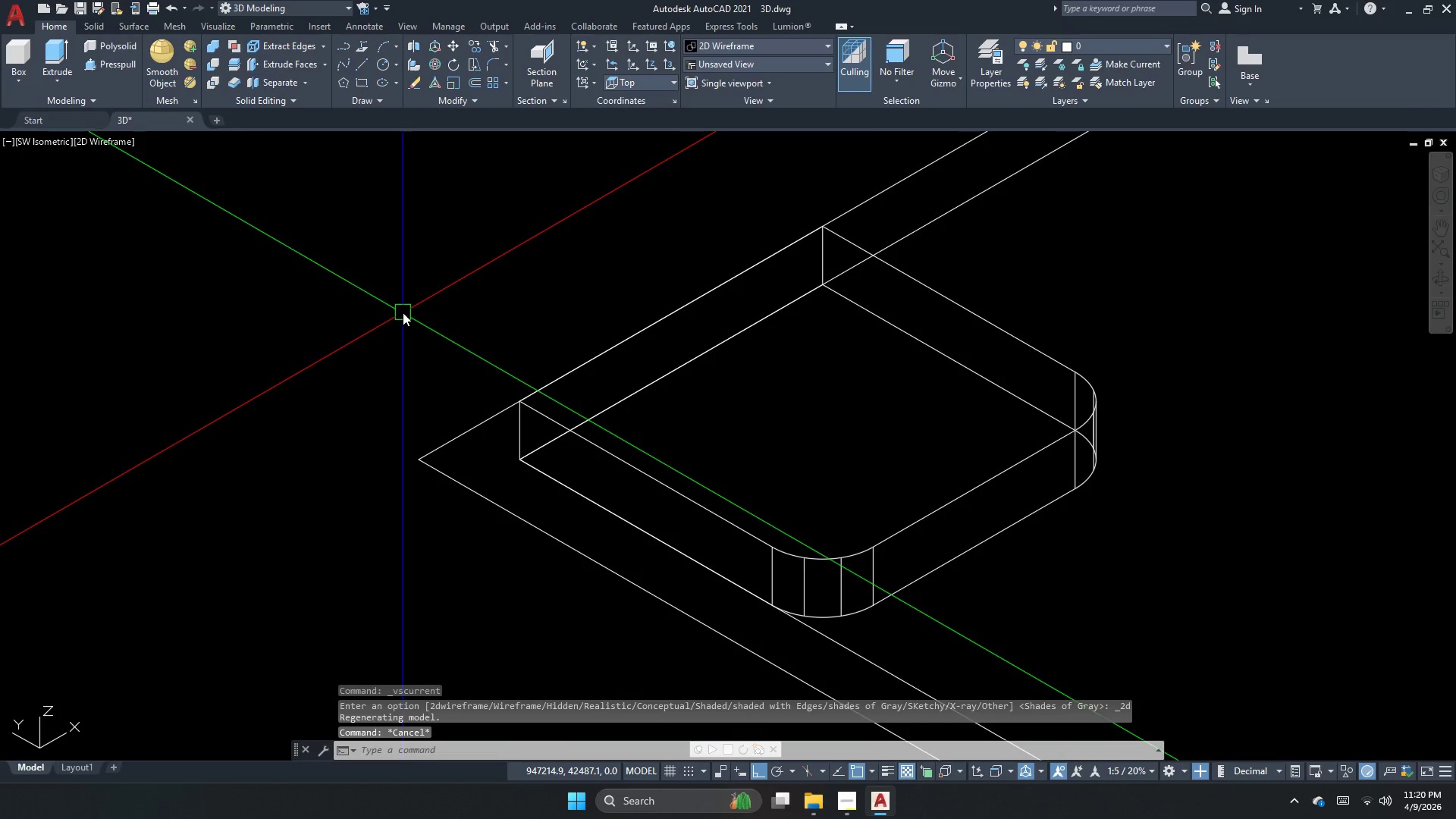 
key(Escape)
 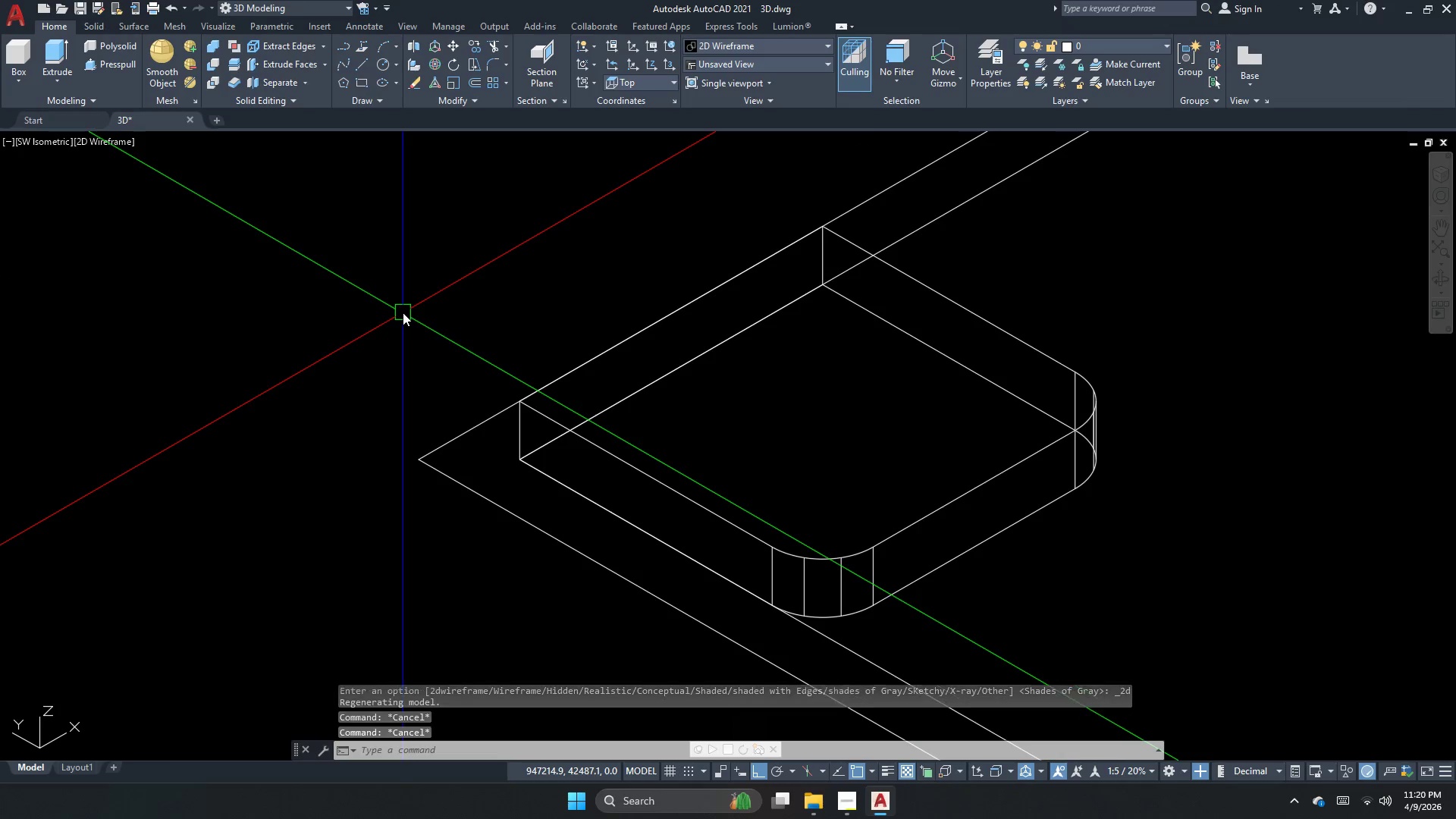 
key(Escape)
 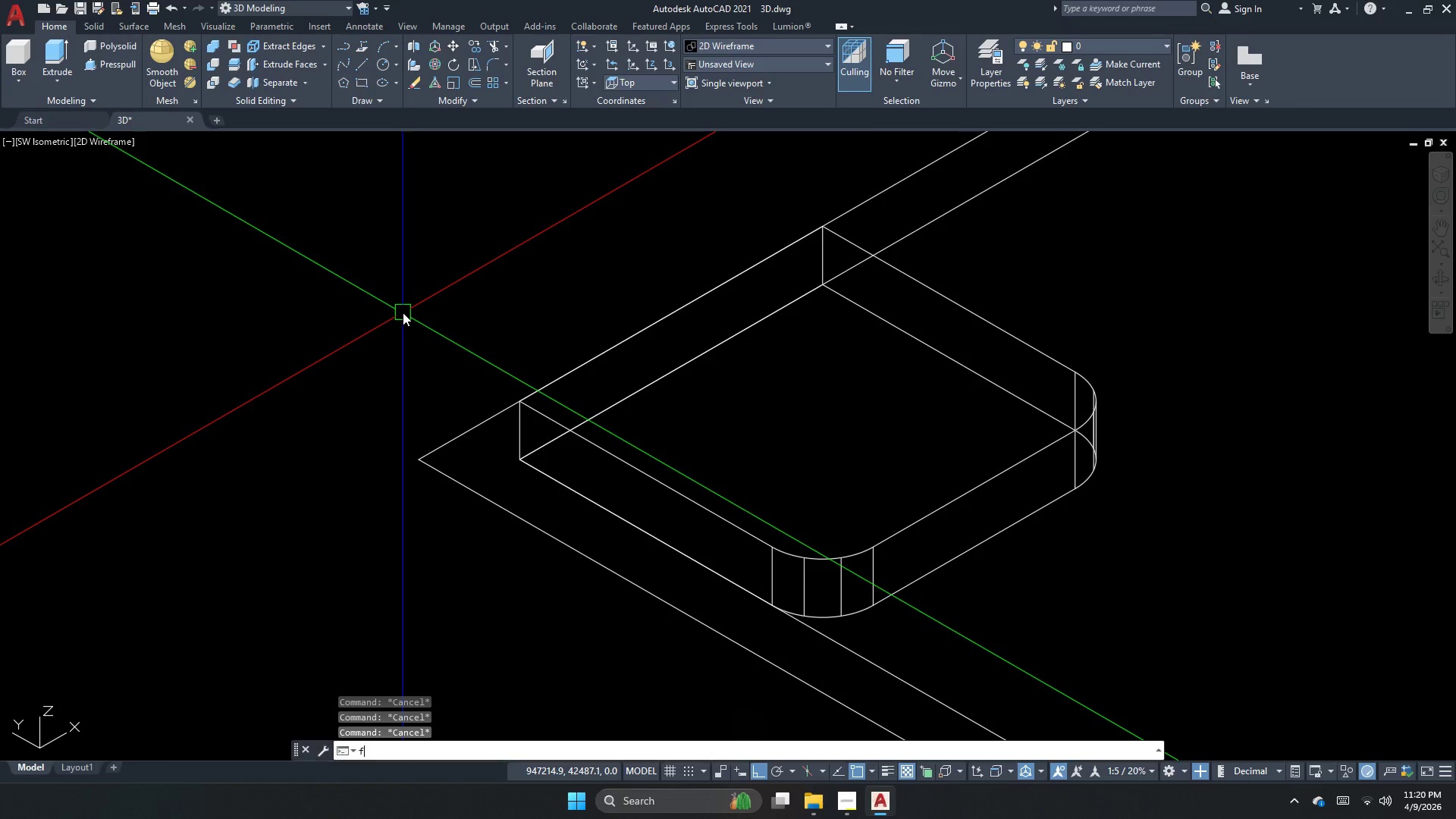 
key(F)
 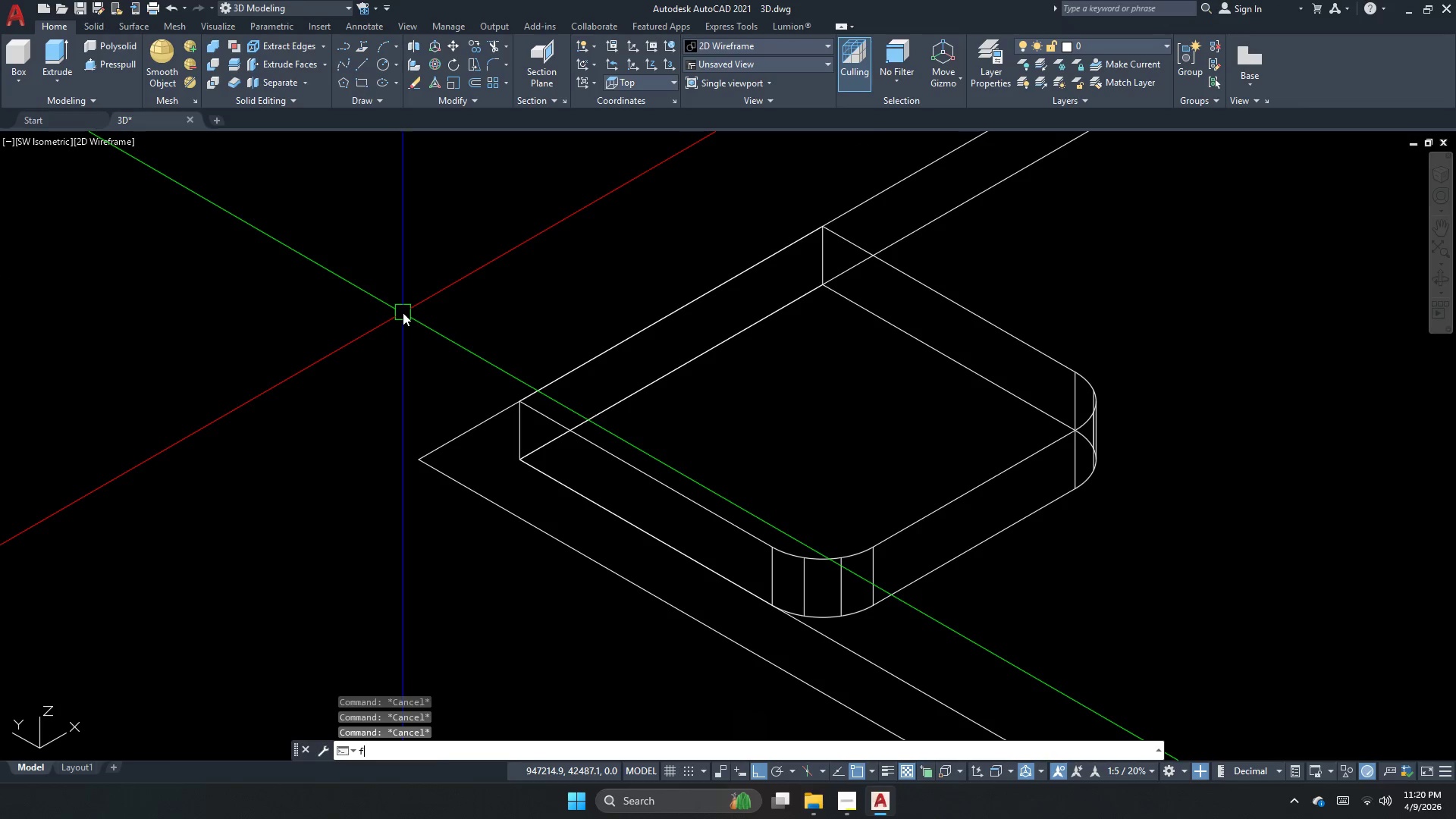 
key(Space)
 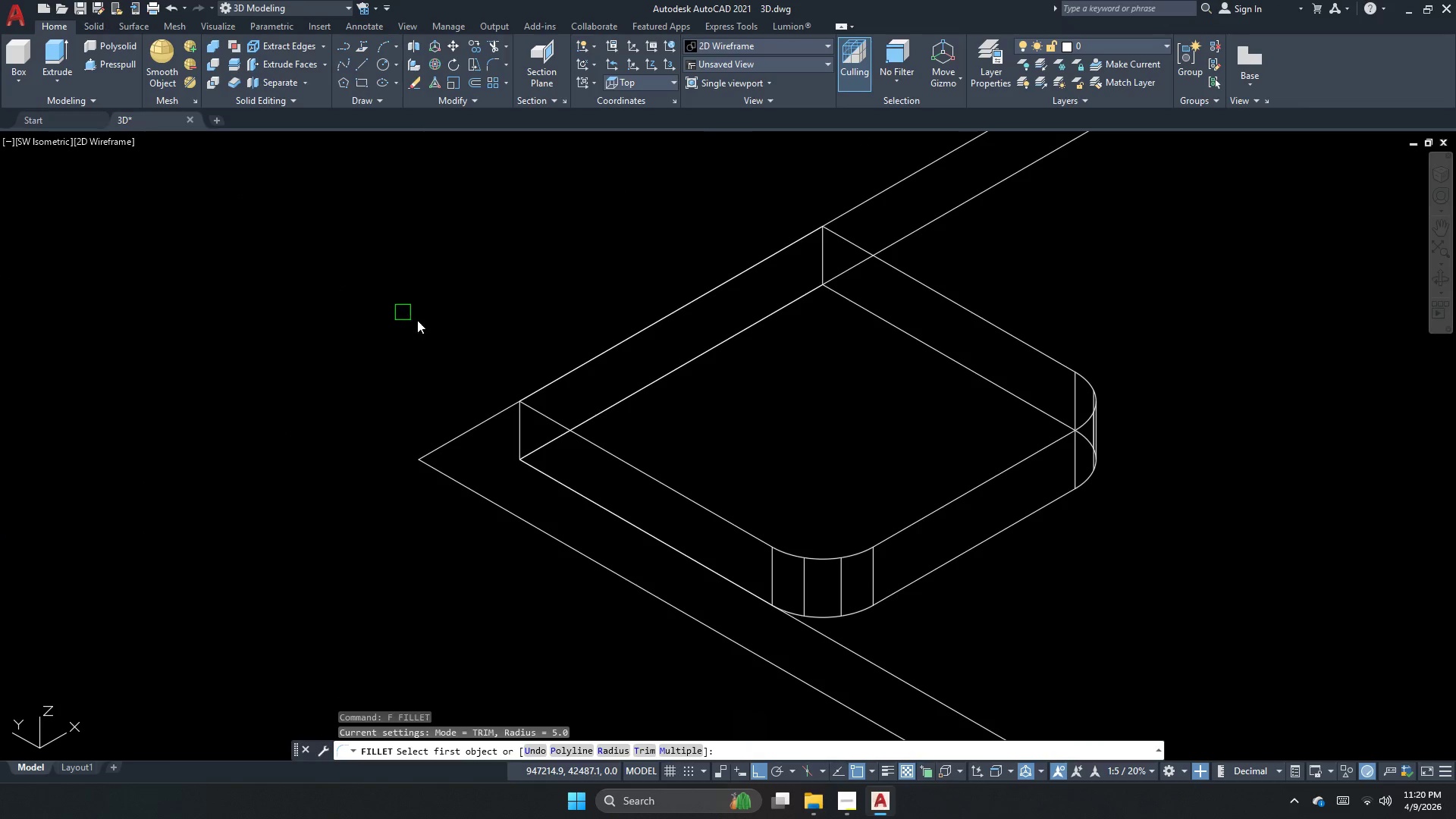 
hold_key(key=R, duration=20.78)
 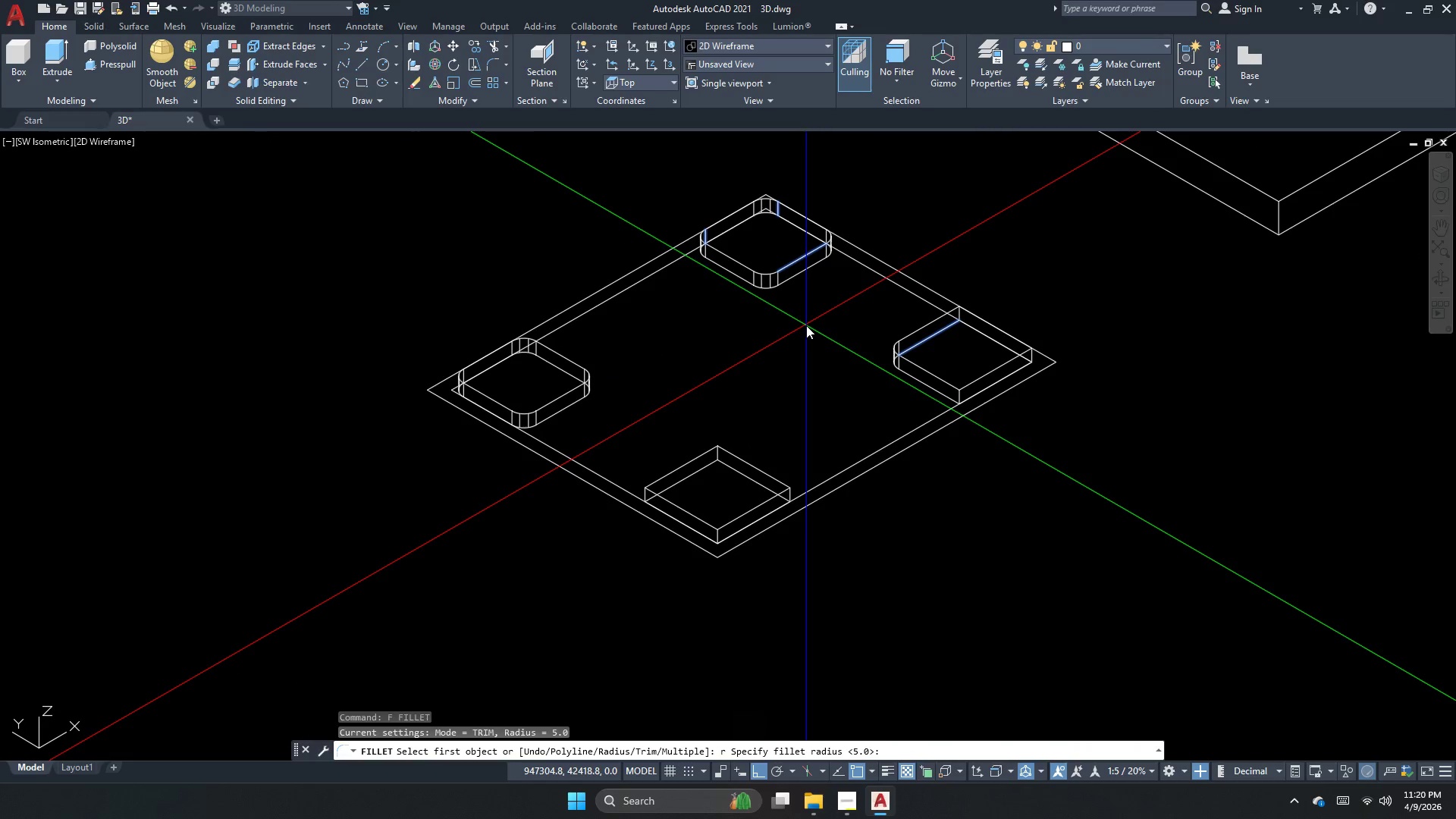 
key(Space)
 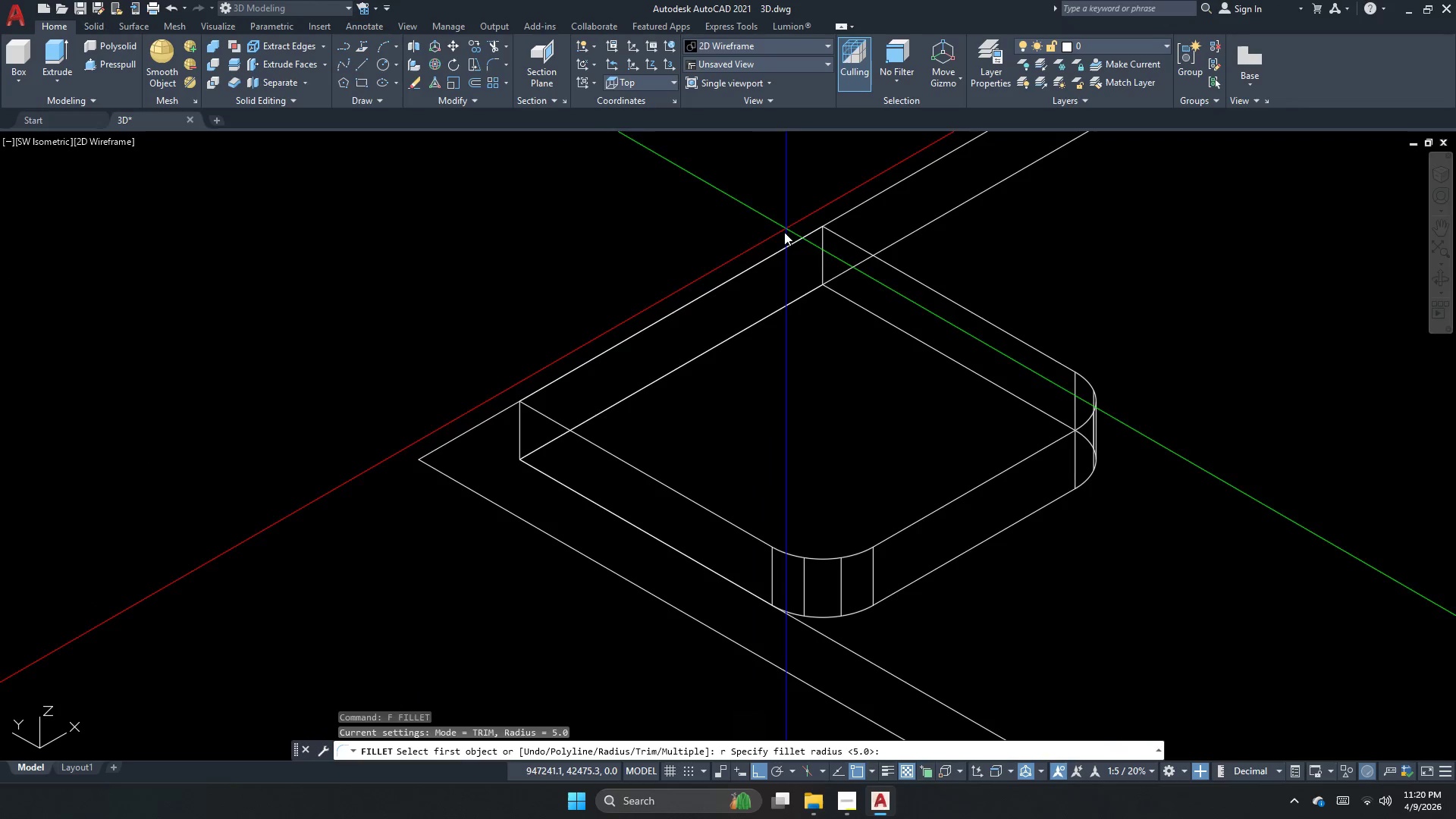 
key(Space)
 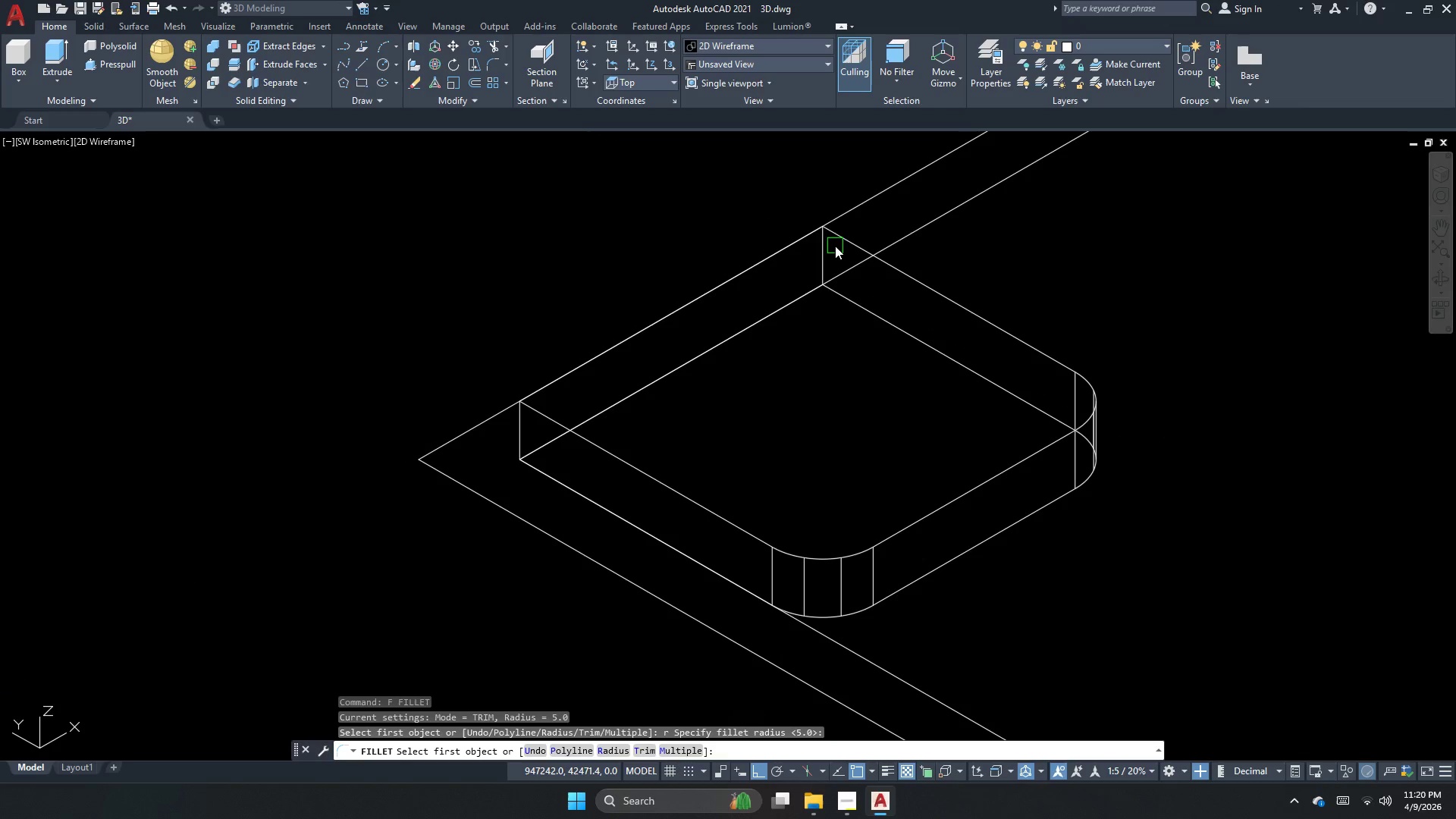 
left_click([825, 256])
 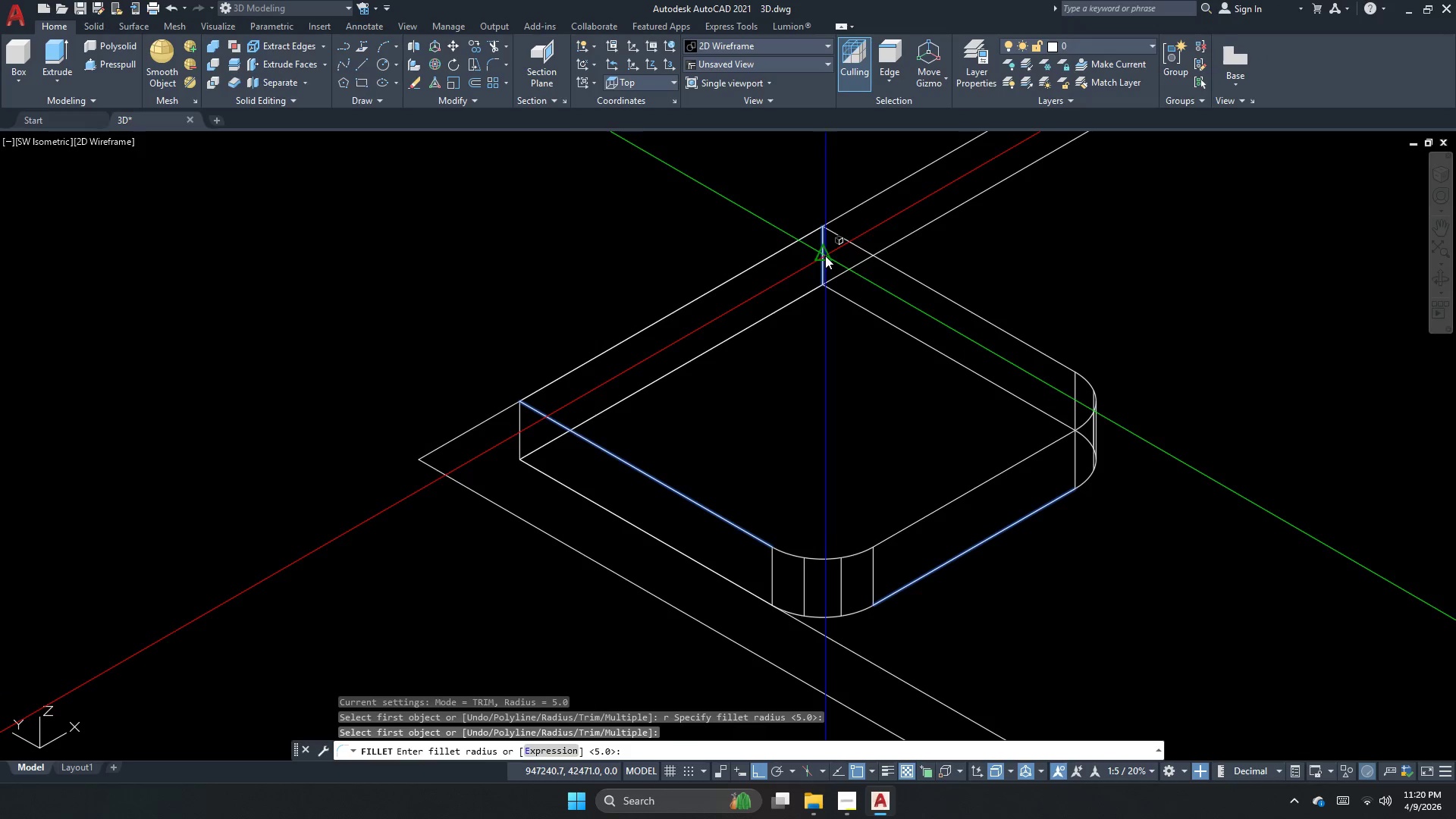 
key(Space)
 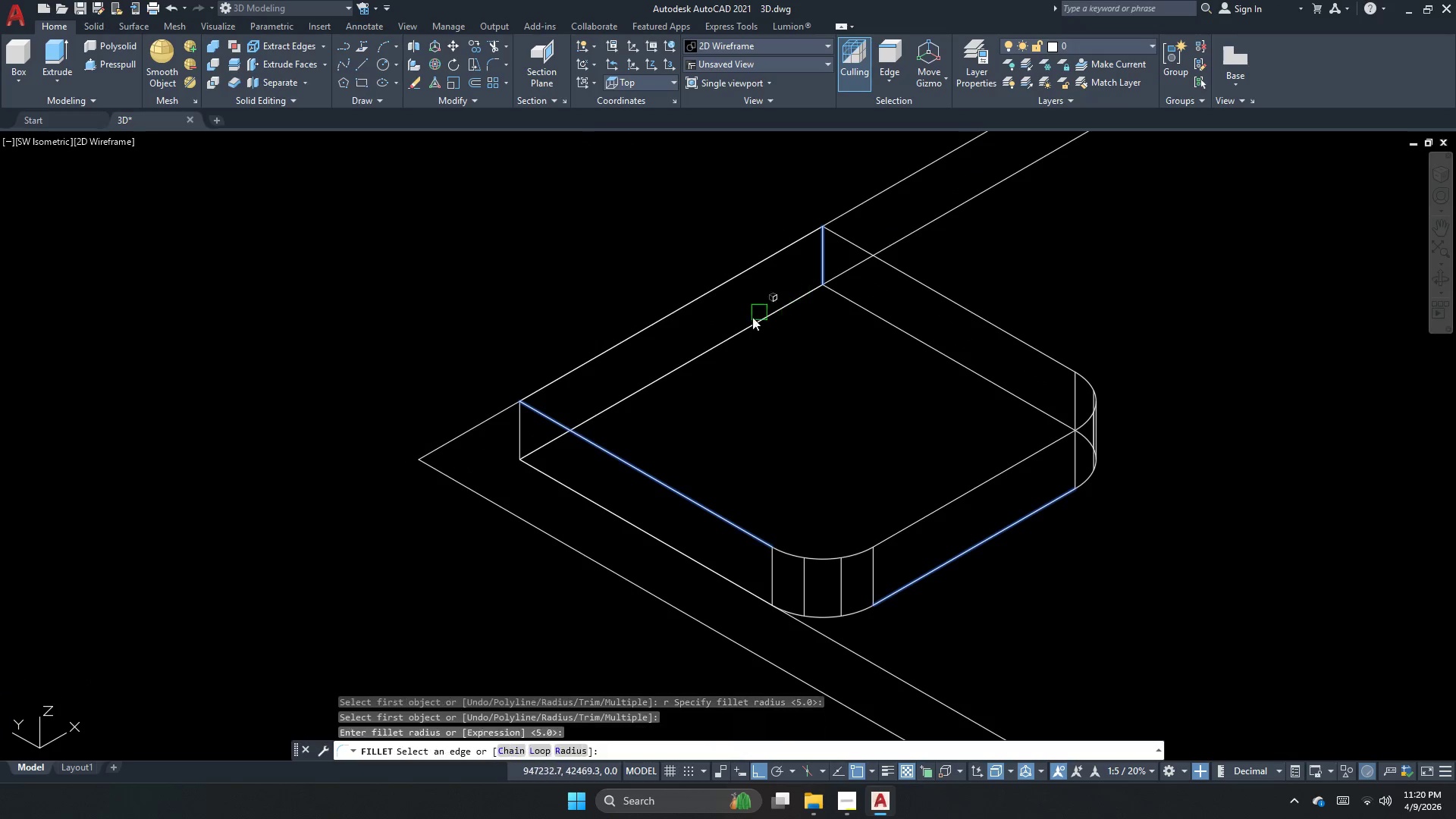 
key(Space)
 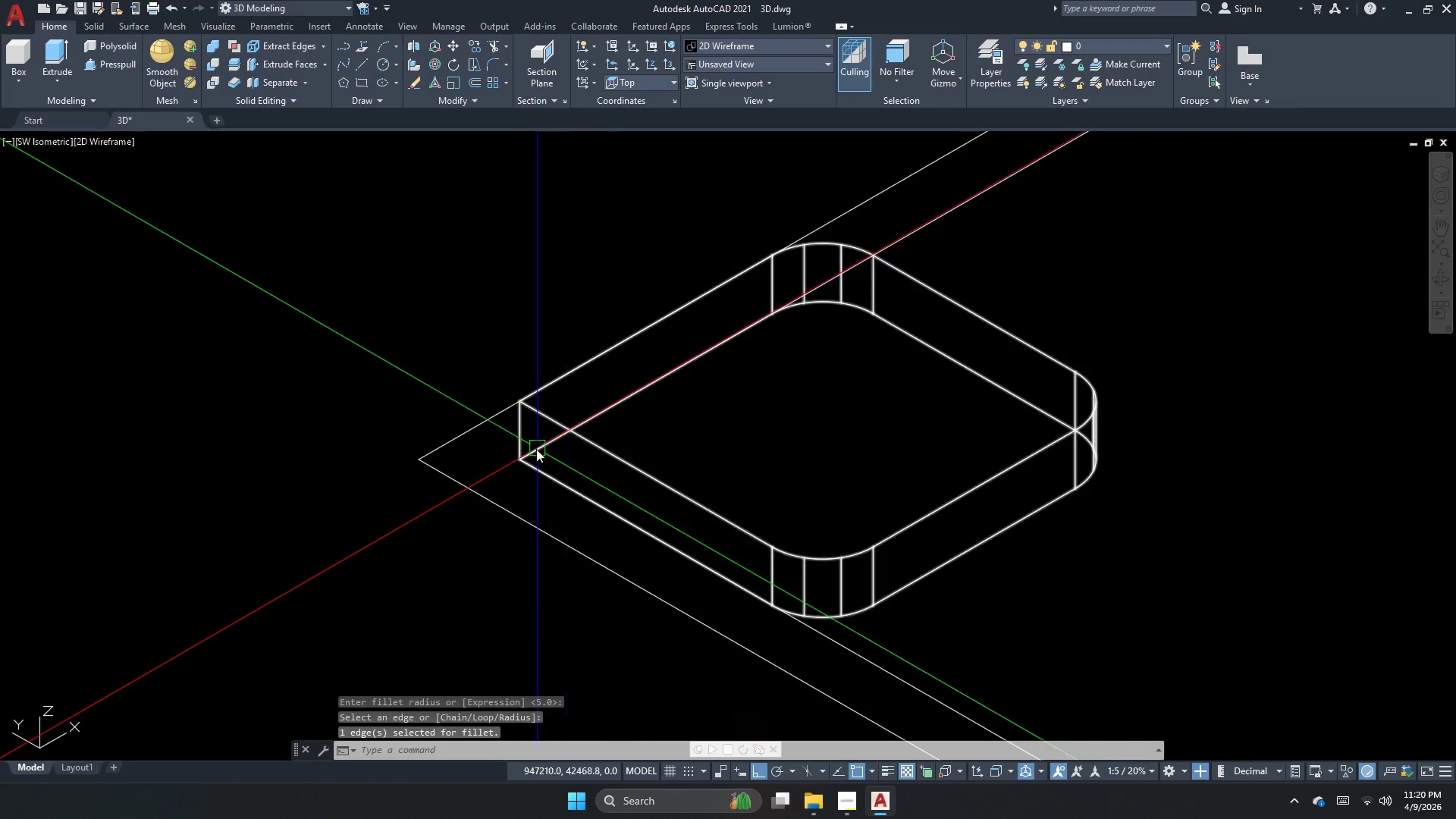 
key(Space)
 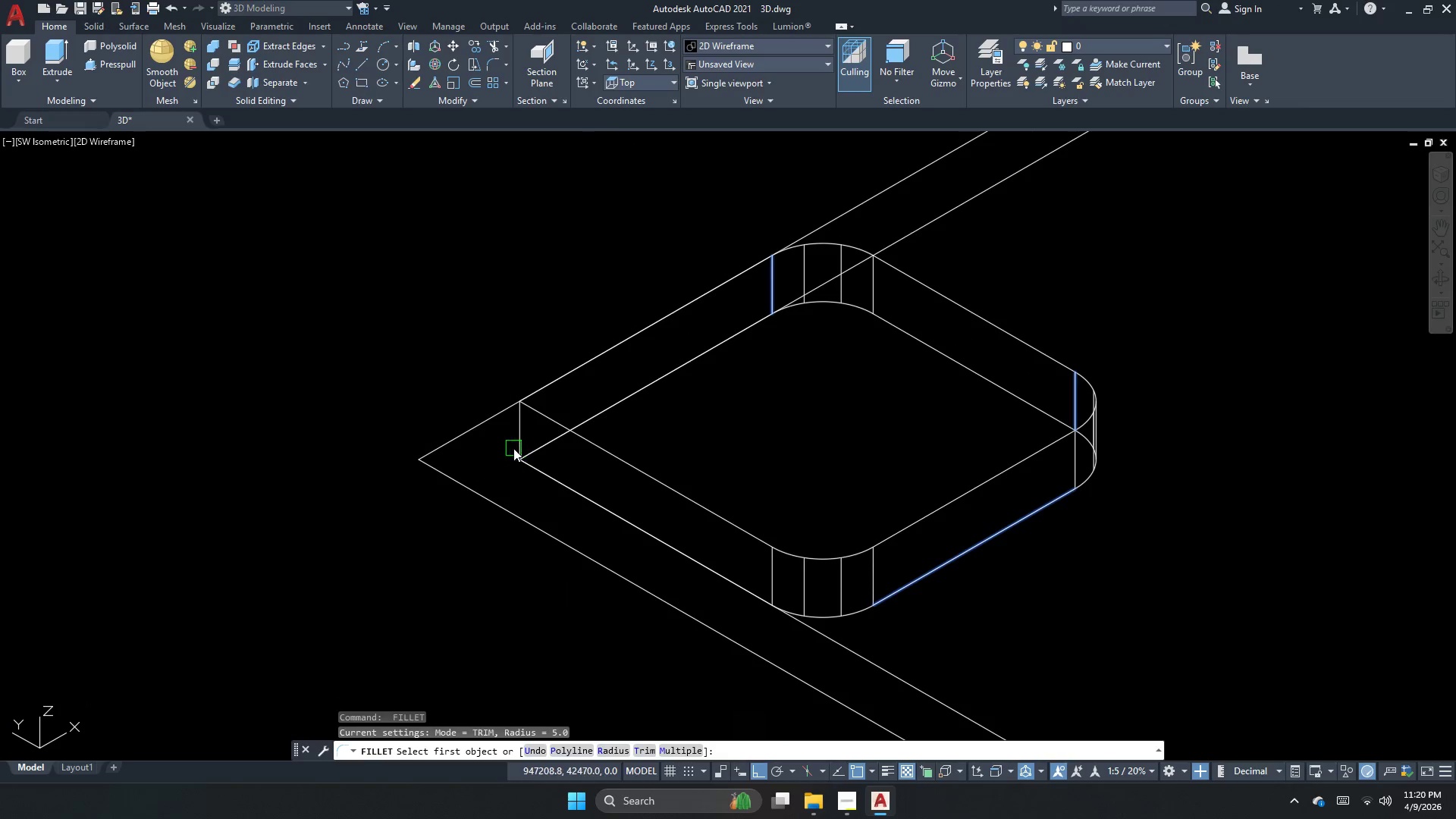 
left_click([512, 447])
 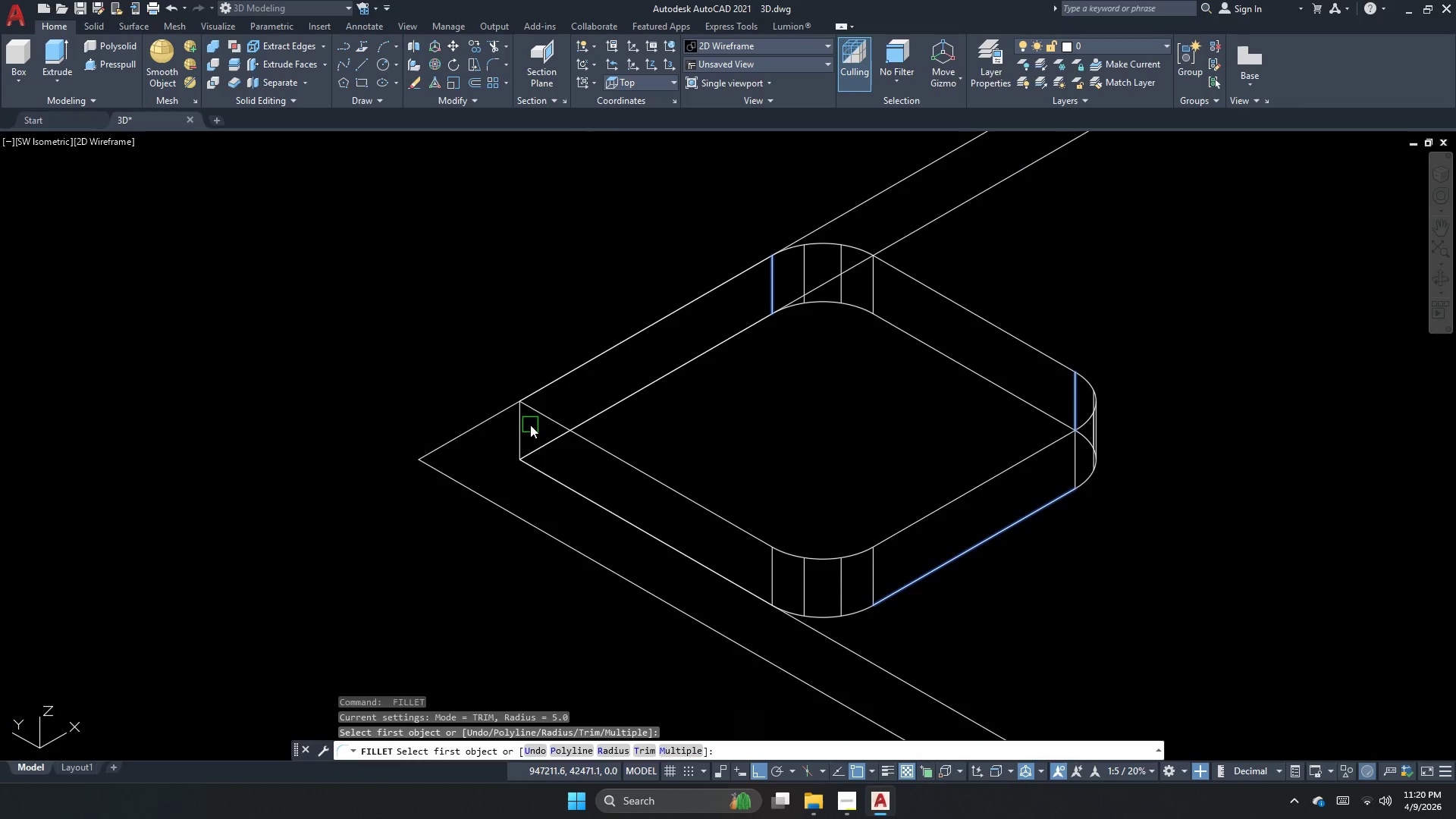 
left_click([510, 431])
 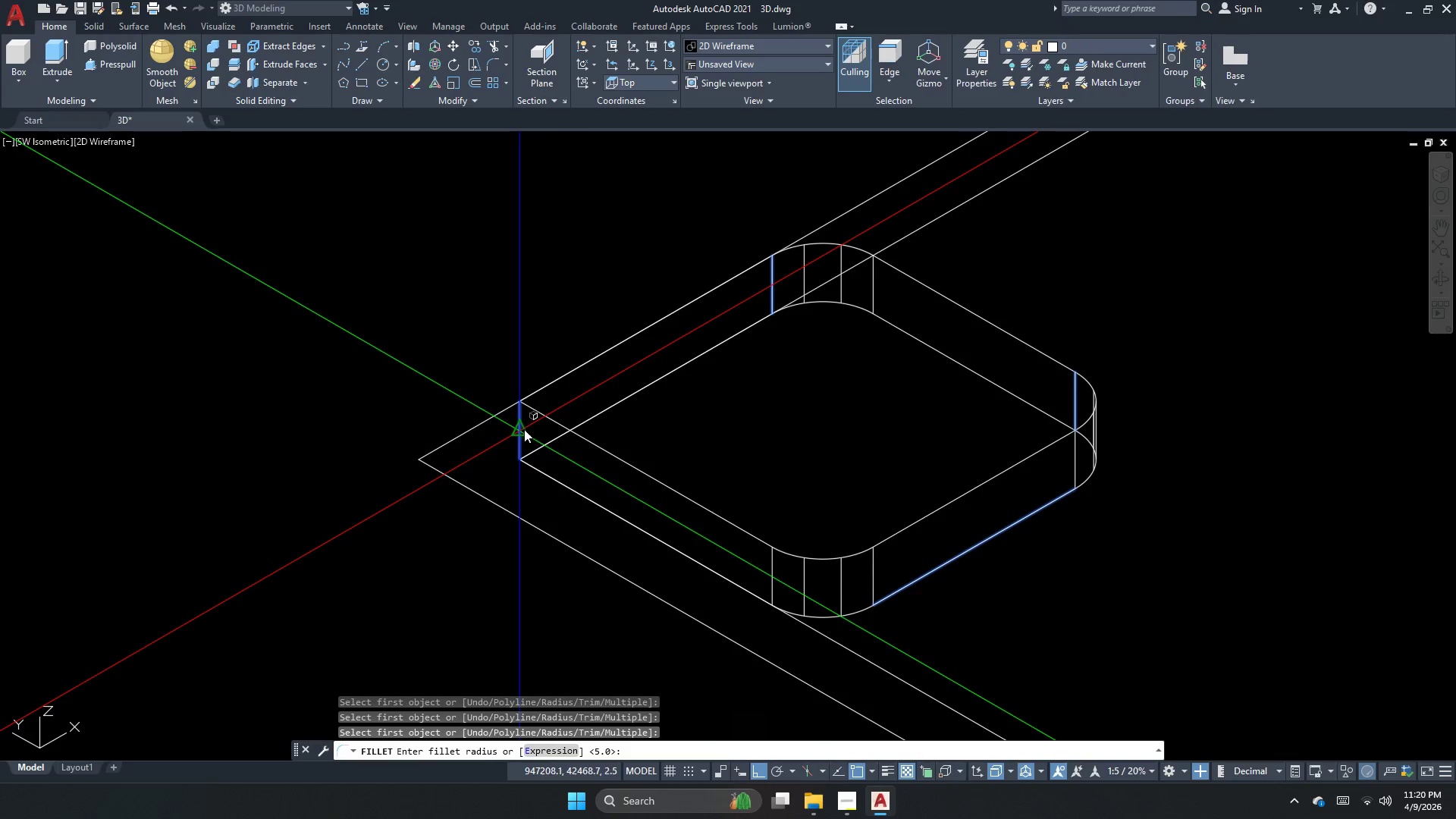 
key(Space)
 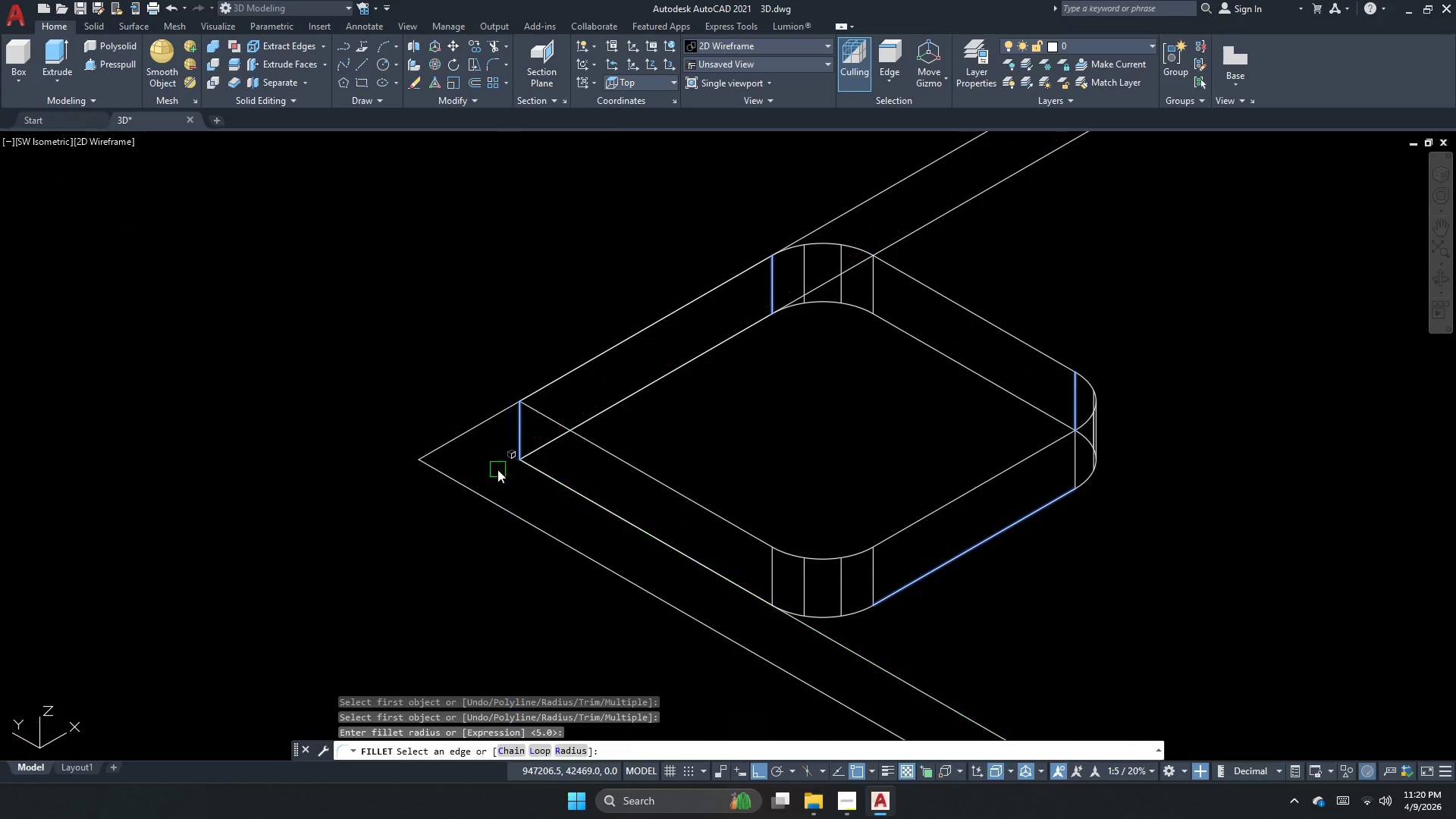 
key(Space)
 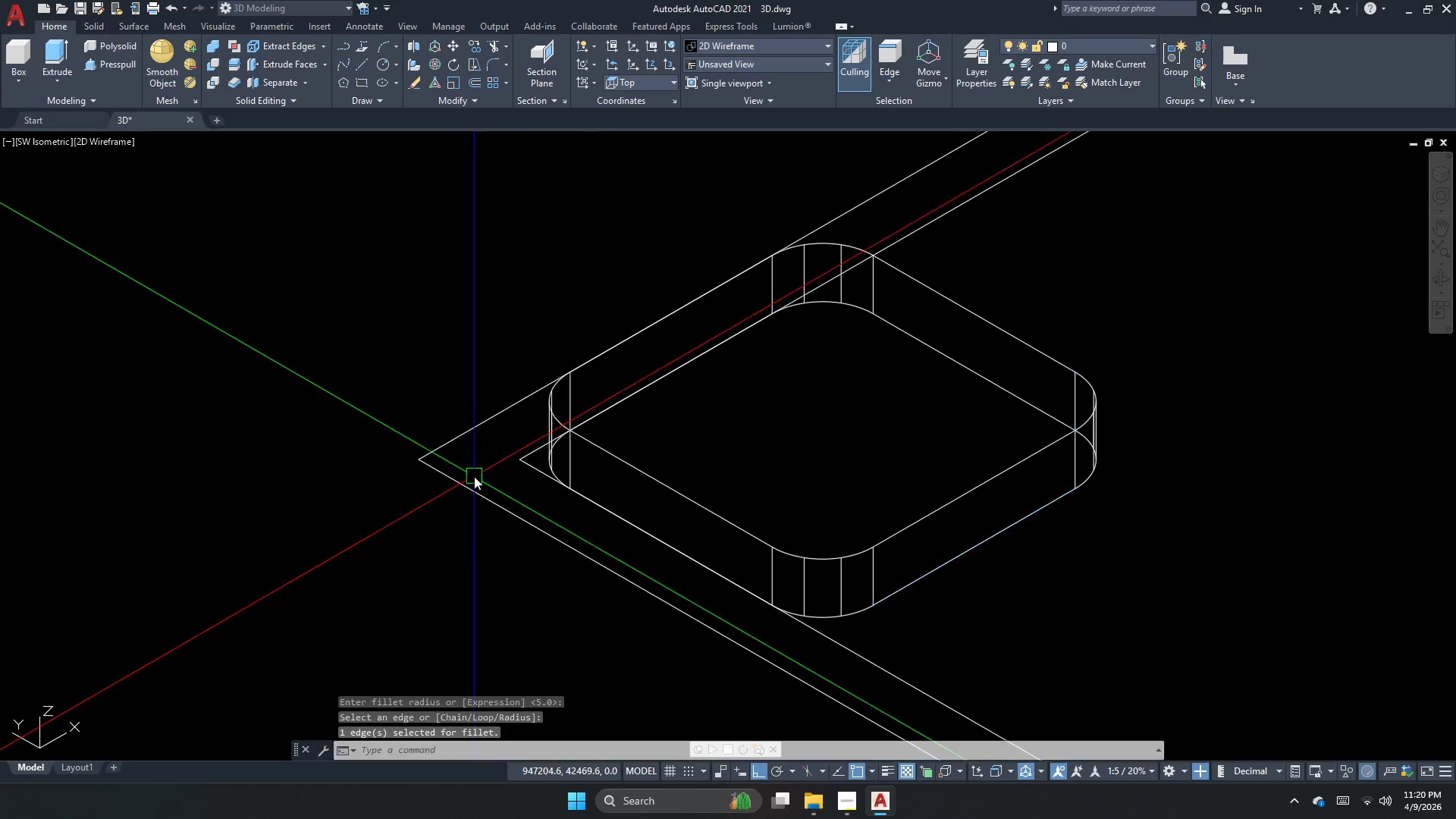 
scroll: coordinate [802, 347], scroll_direction: none, amount: 0.0
 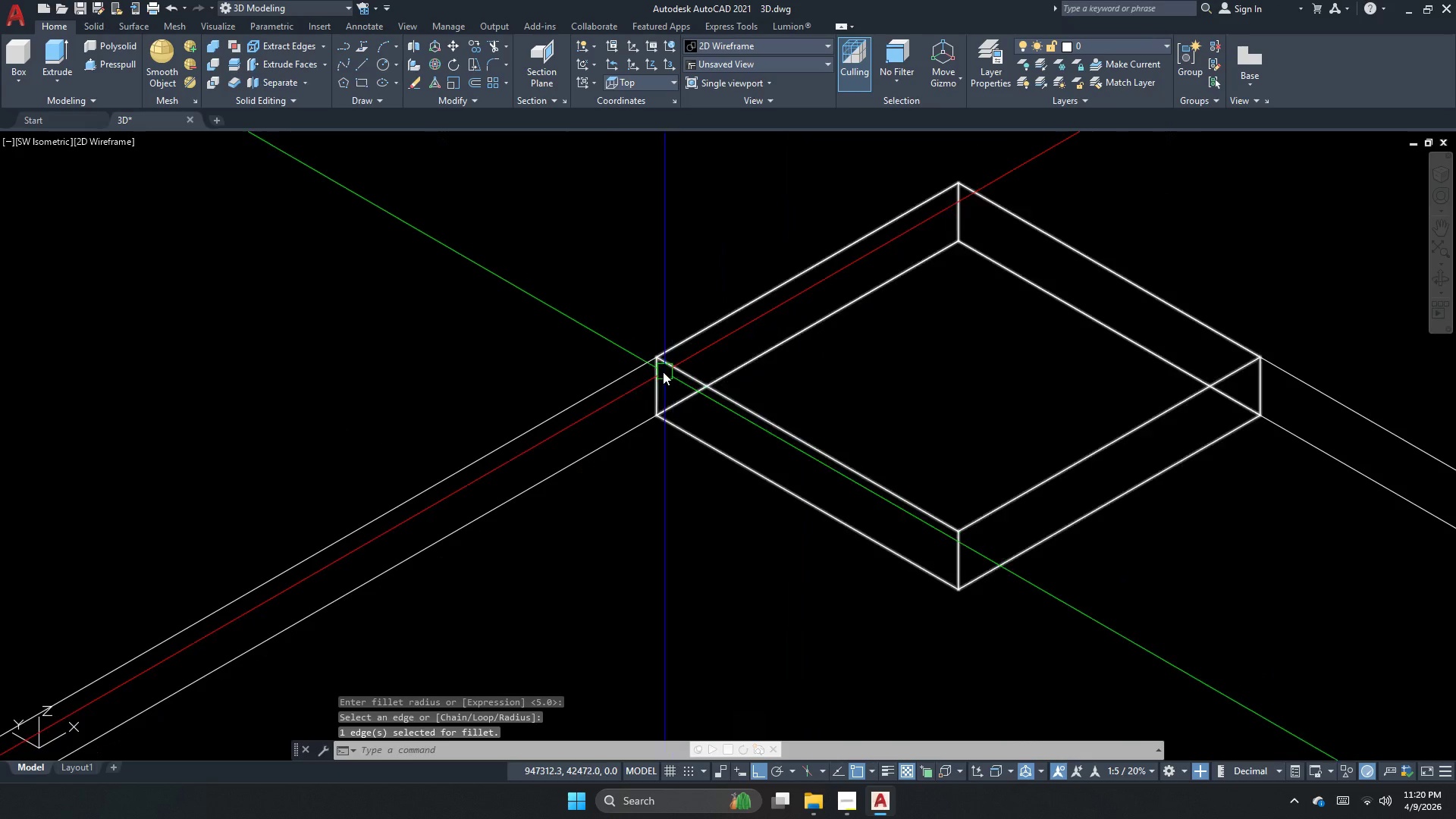 
key(Space)
 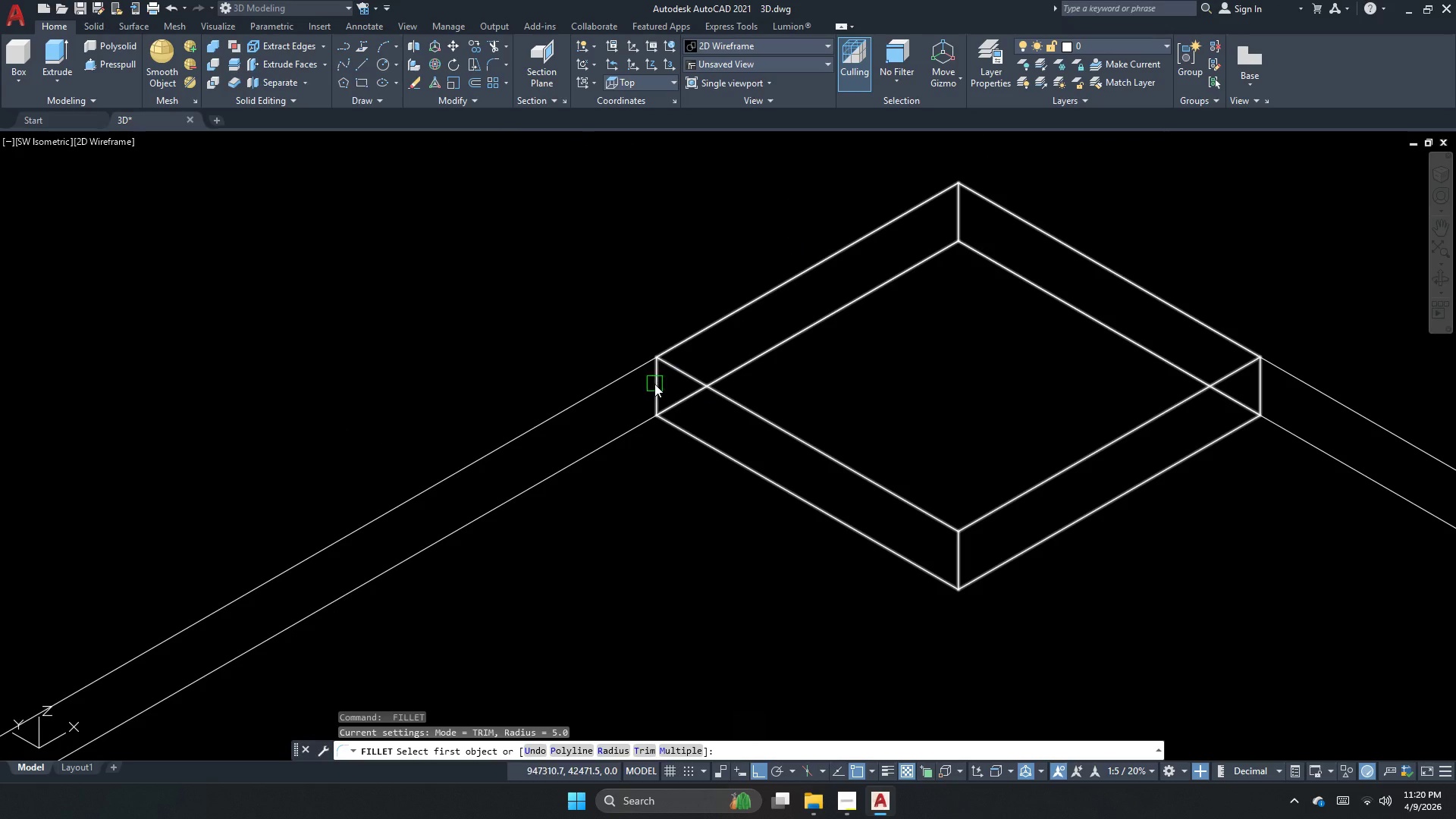 
left_click([654, 384])
 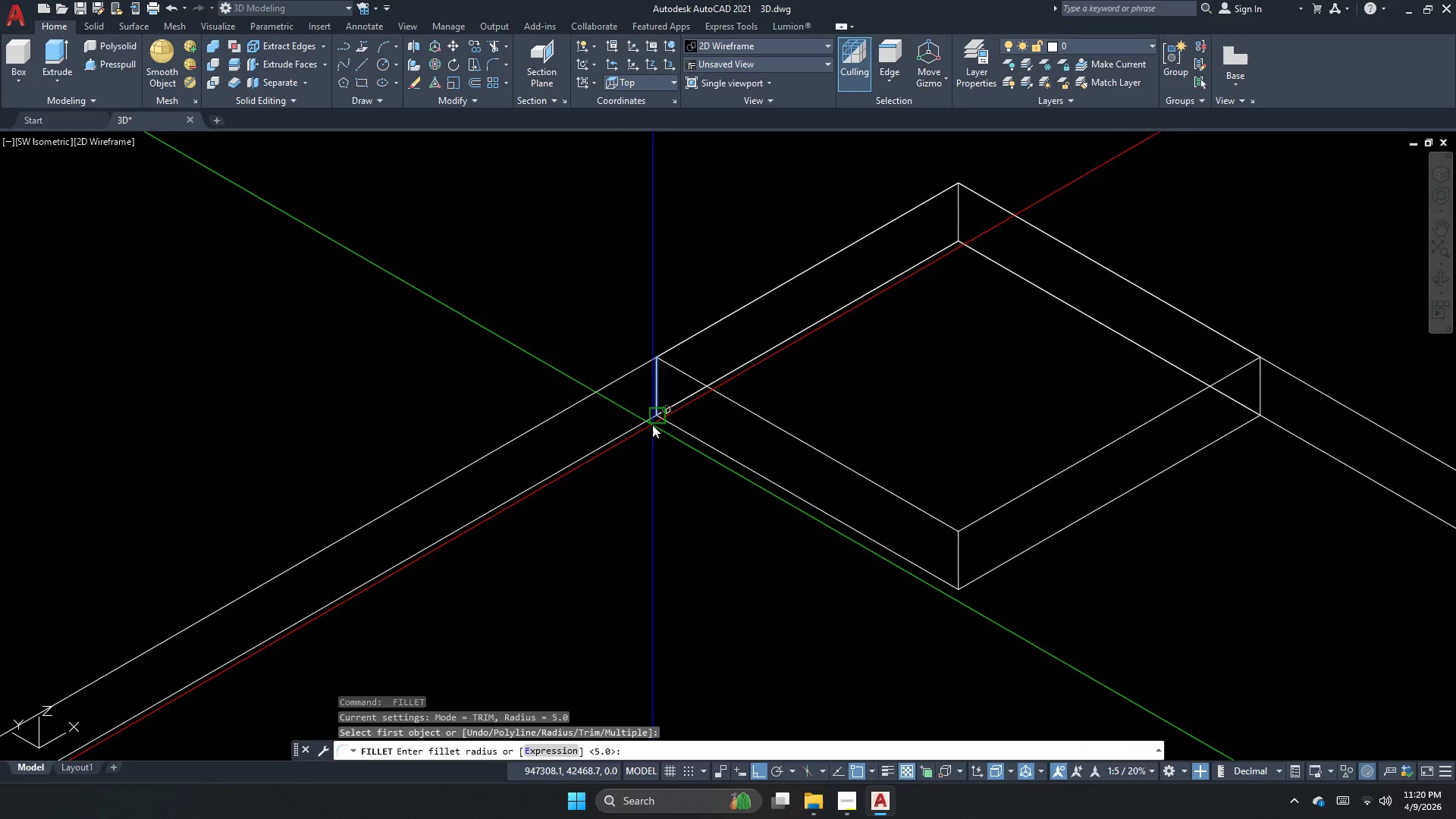 
key(Space)
 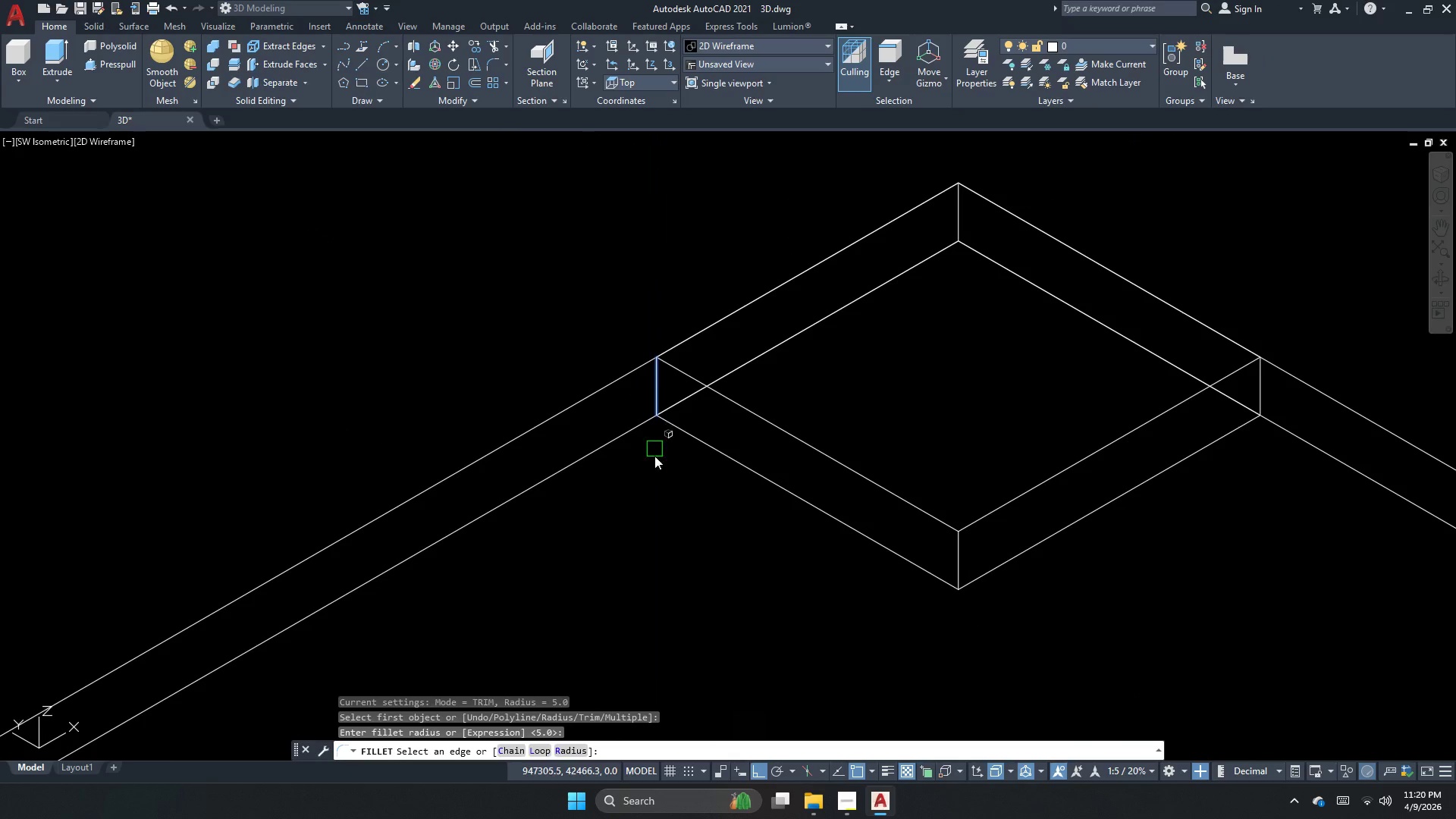 
key(Space)
 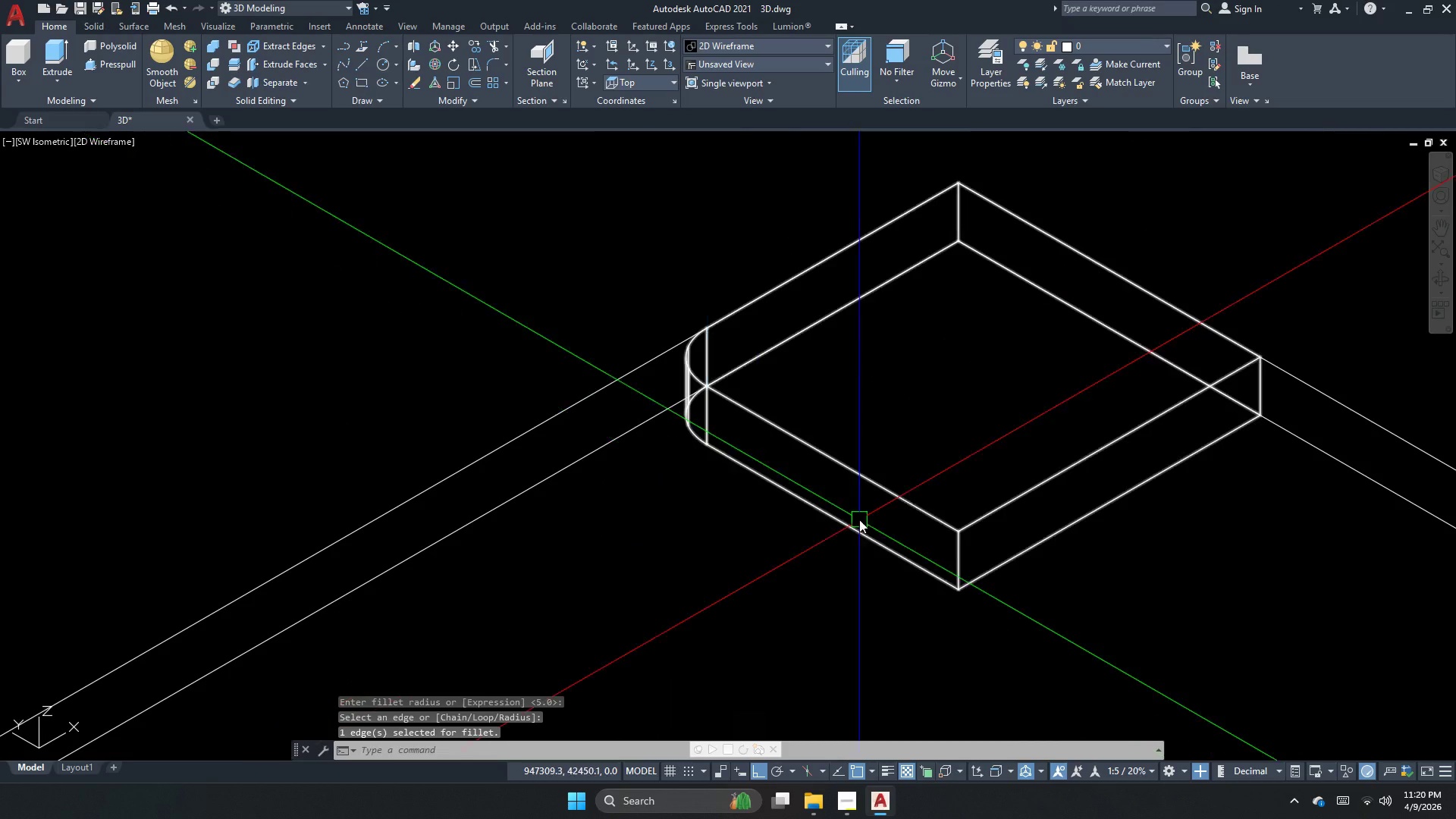 
key(Space)
 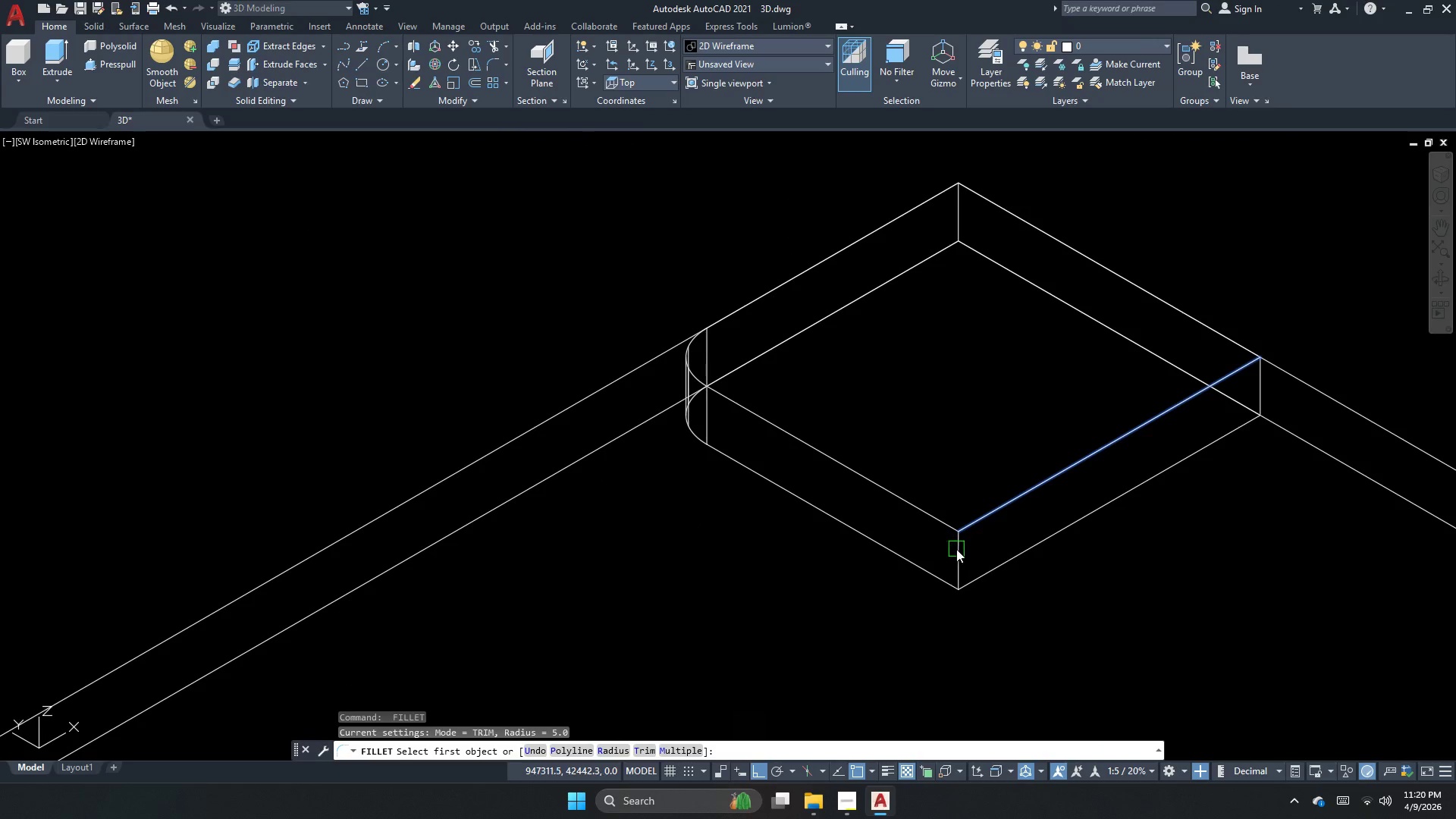 
left_click([959, 549])
 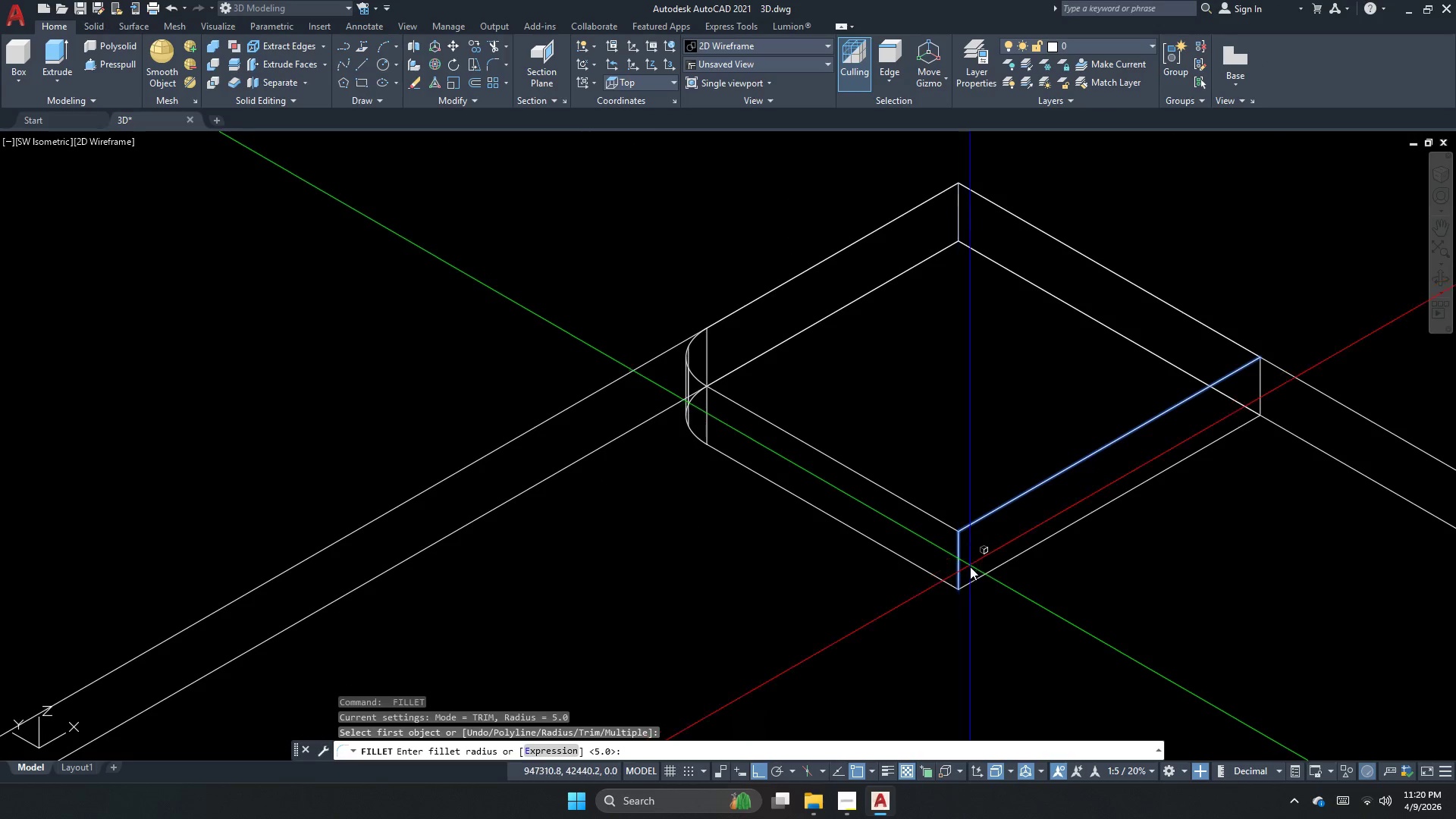 
key(Space)
 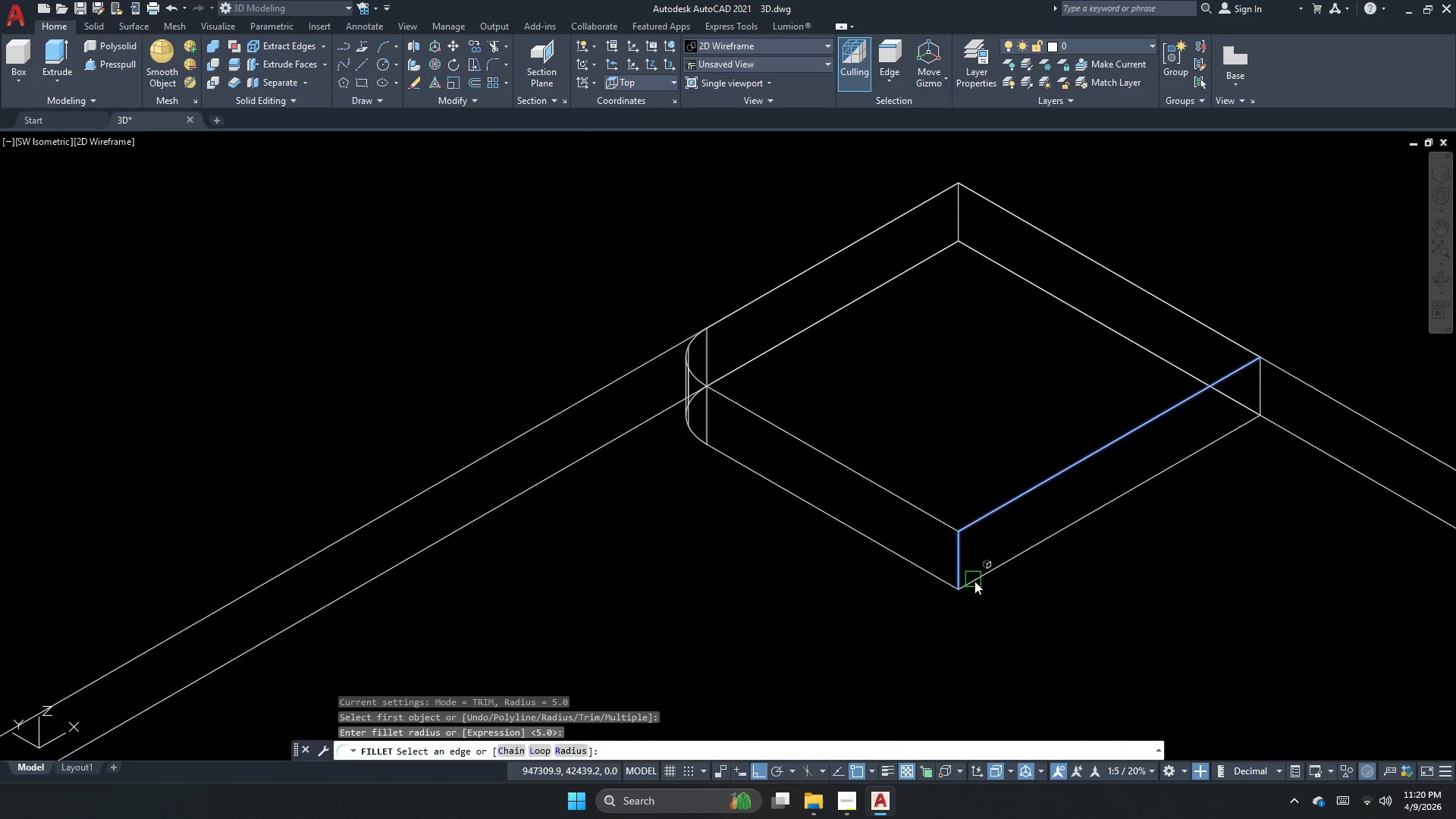 
key(Space)
 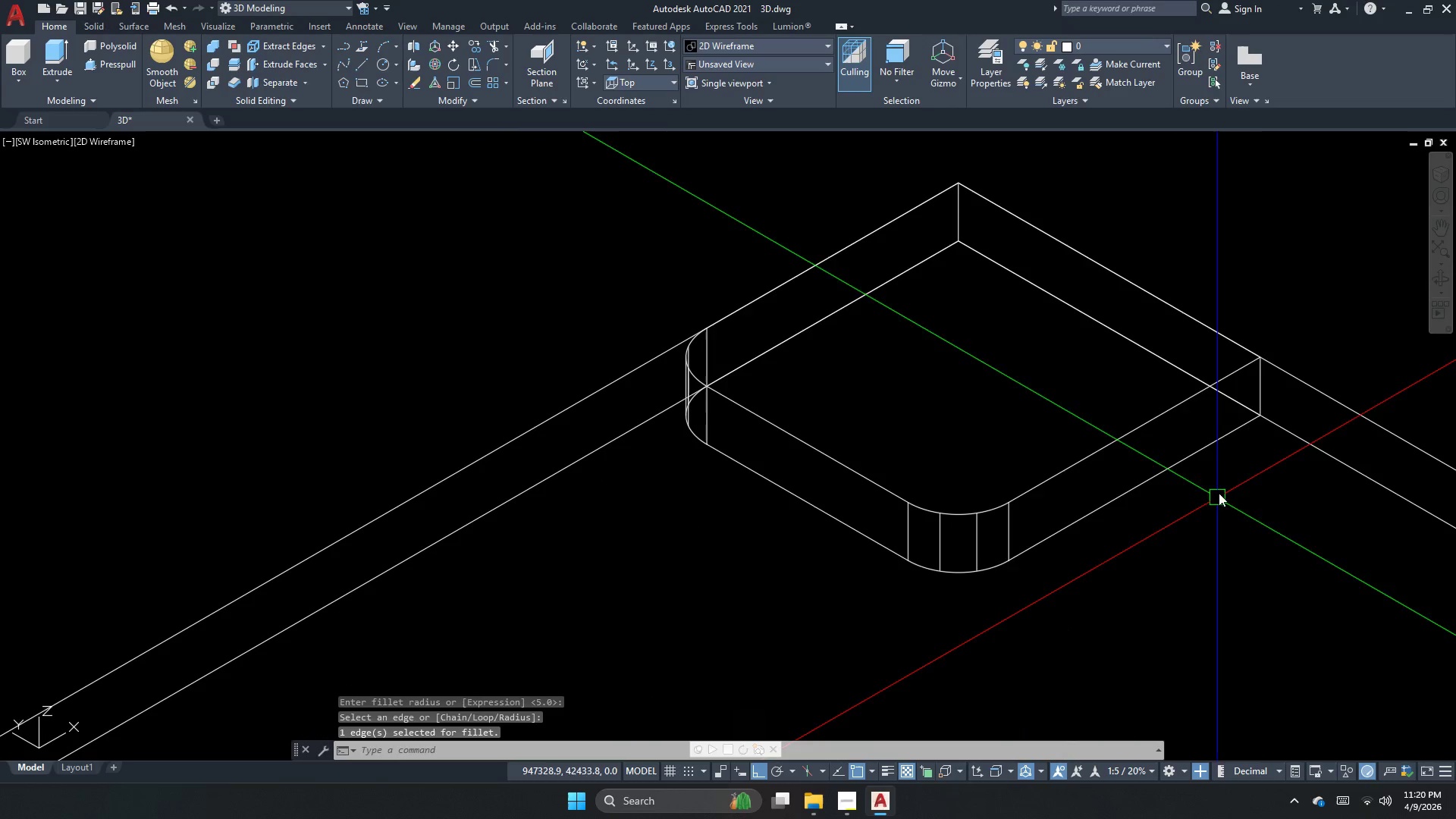 
key(Space)
 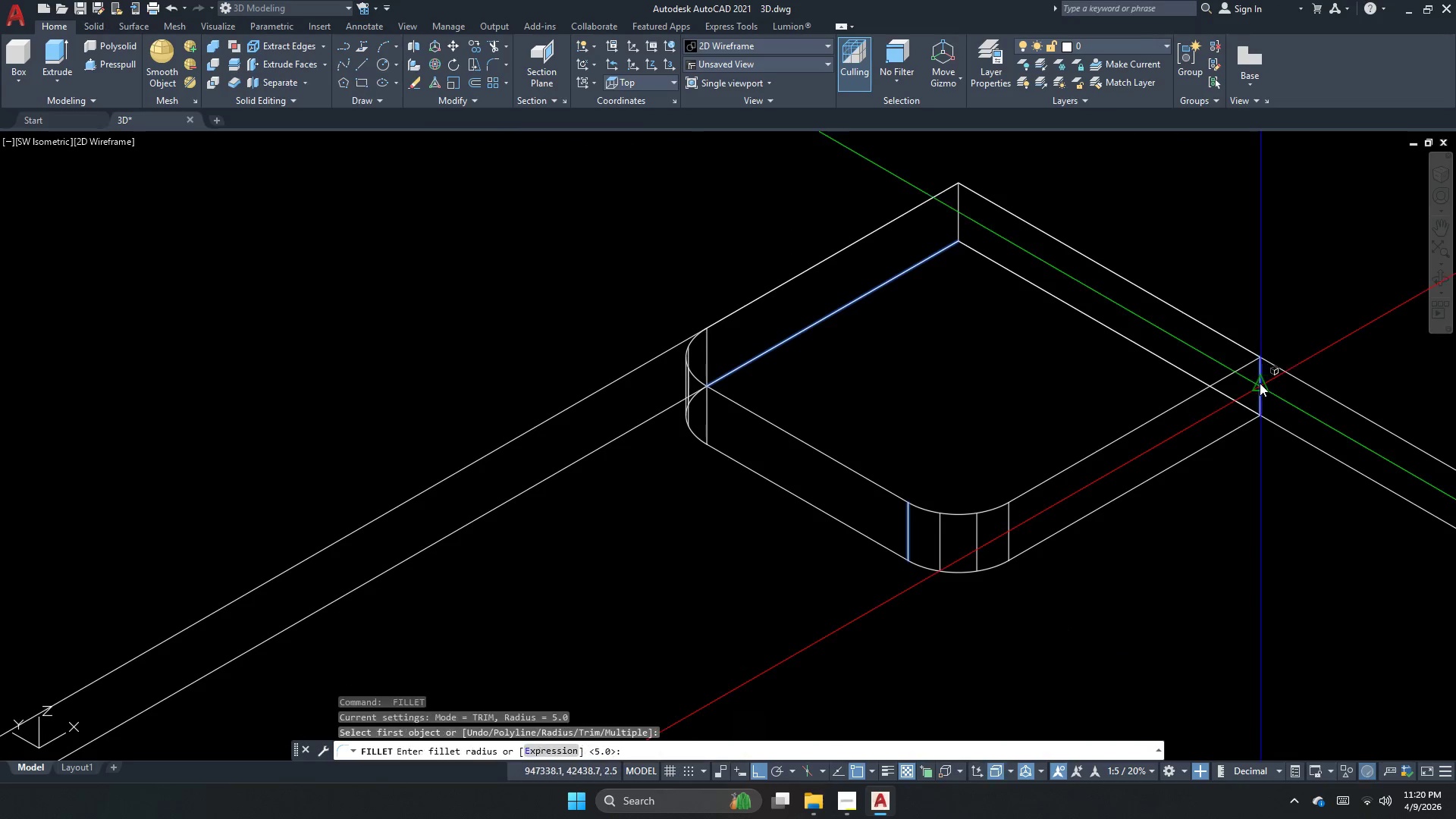 
key(Space)
 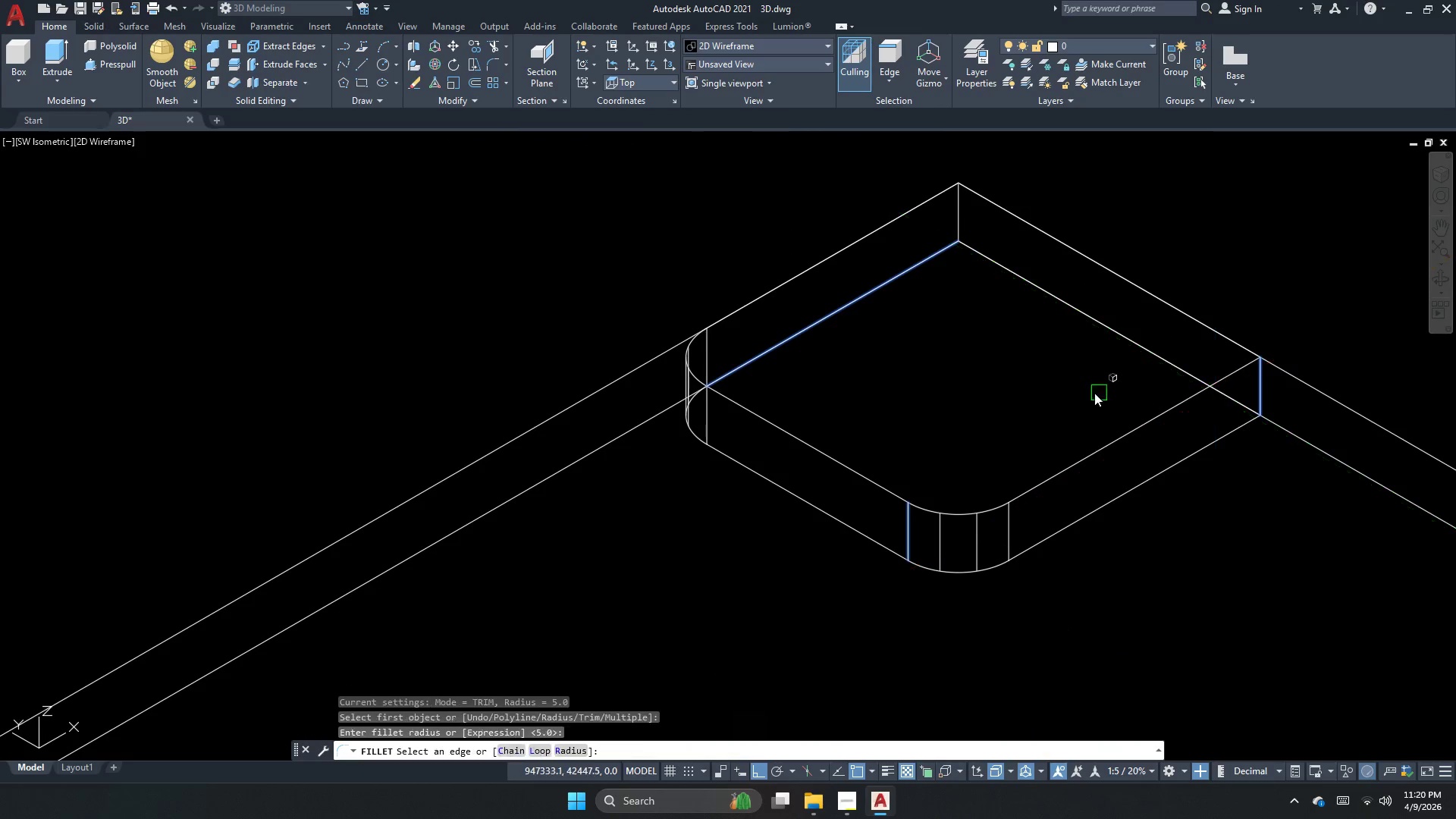 
key(Space)
 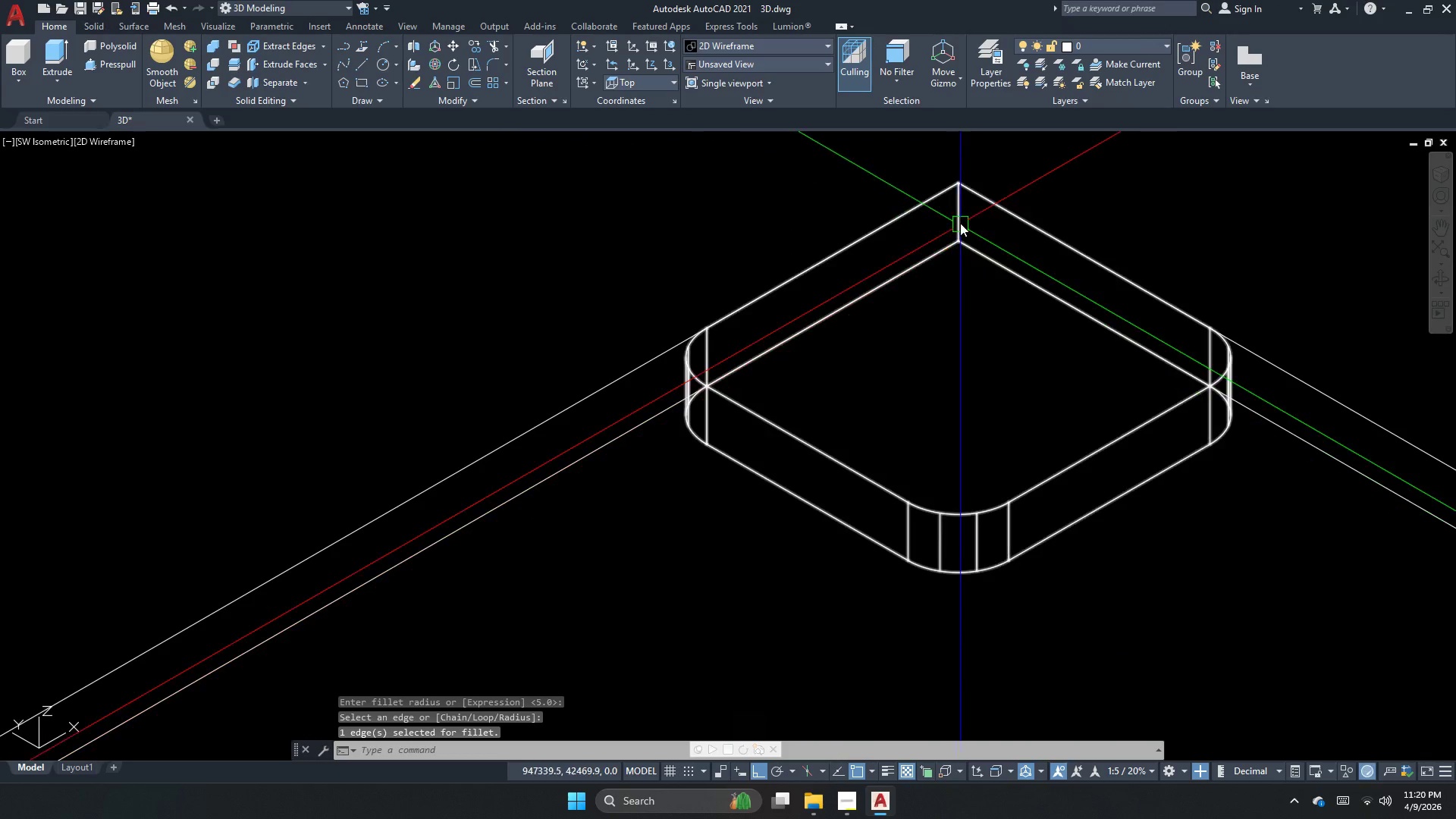 
key(Space)
 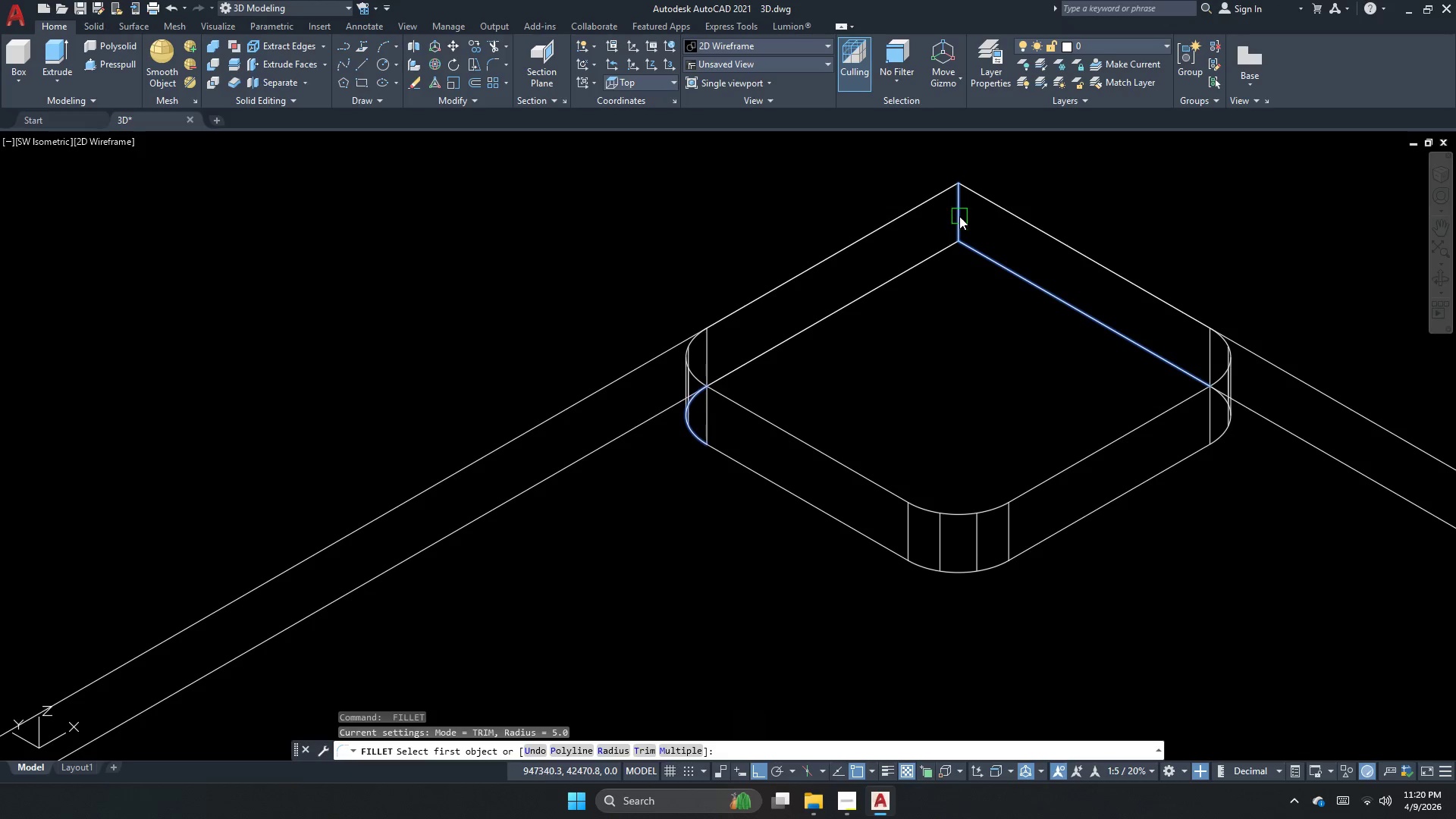 
left_click([959, 216])
 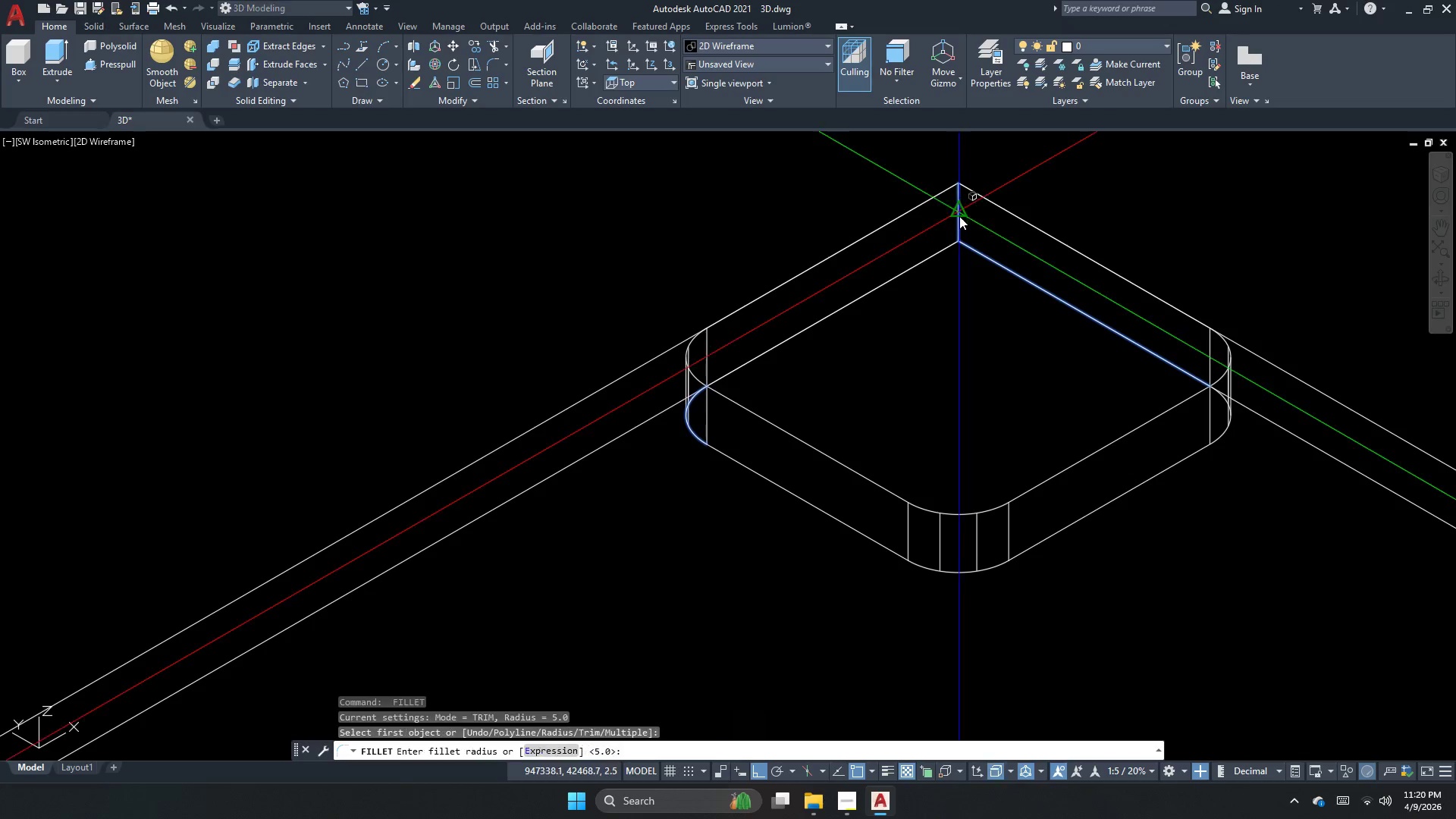 
key(Space)
 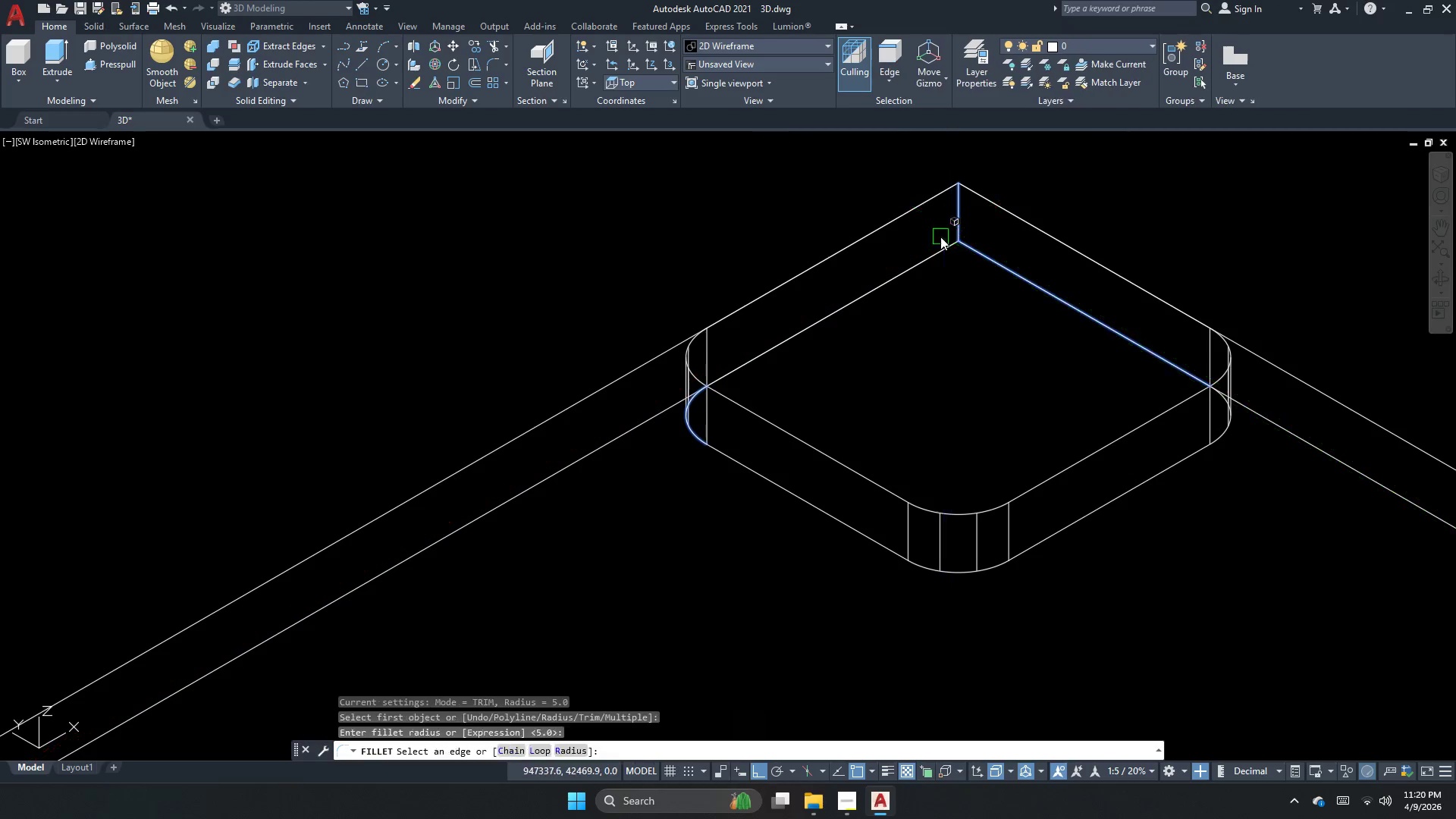 
key(Space)
 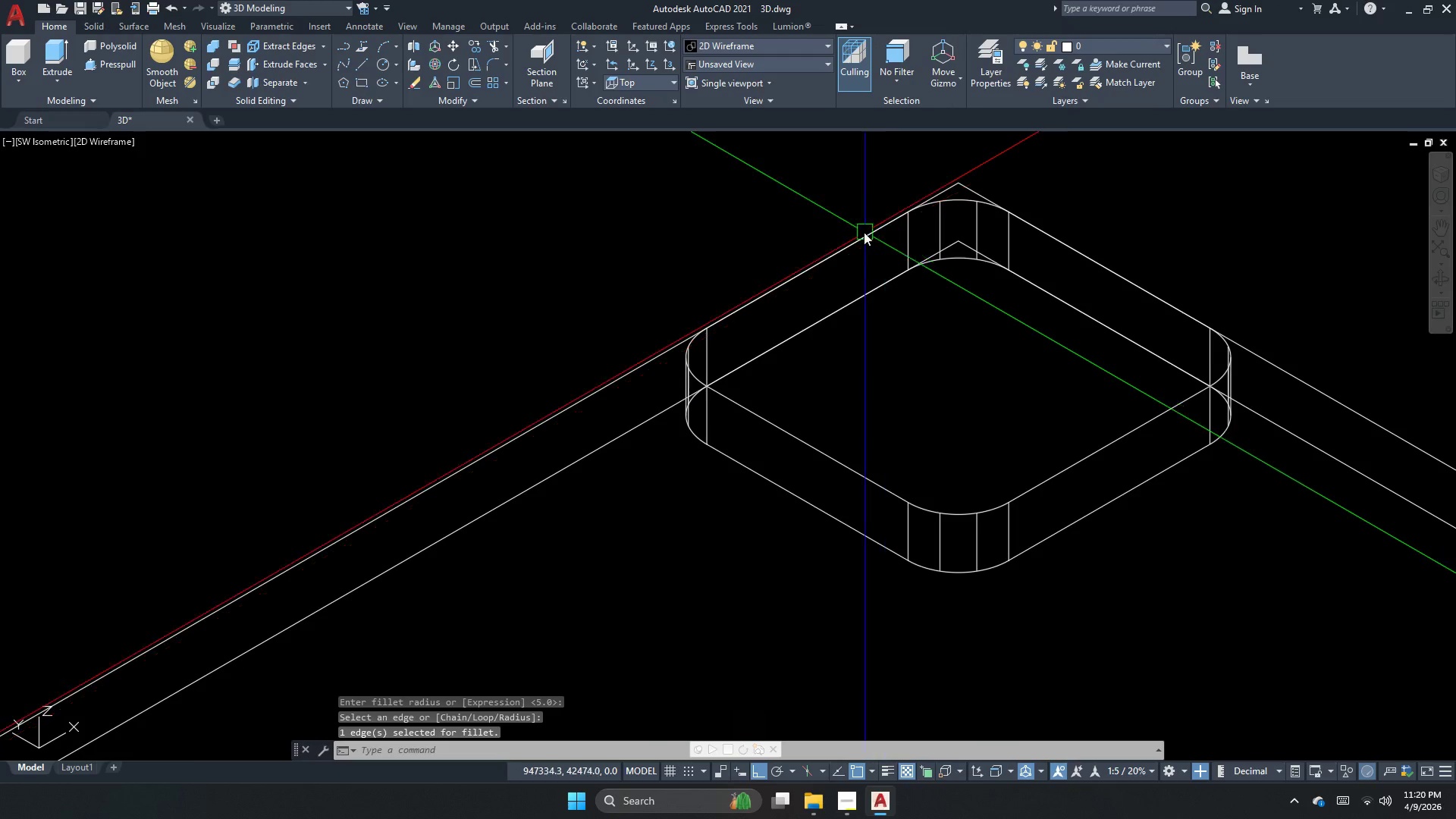 
key(Space)
 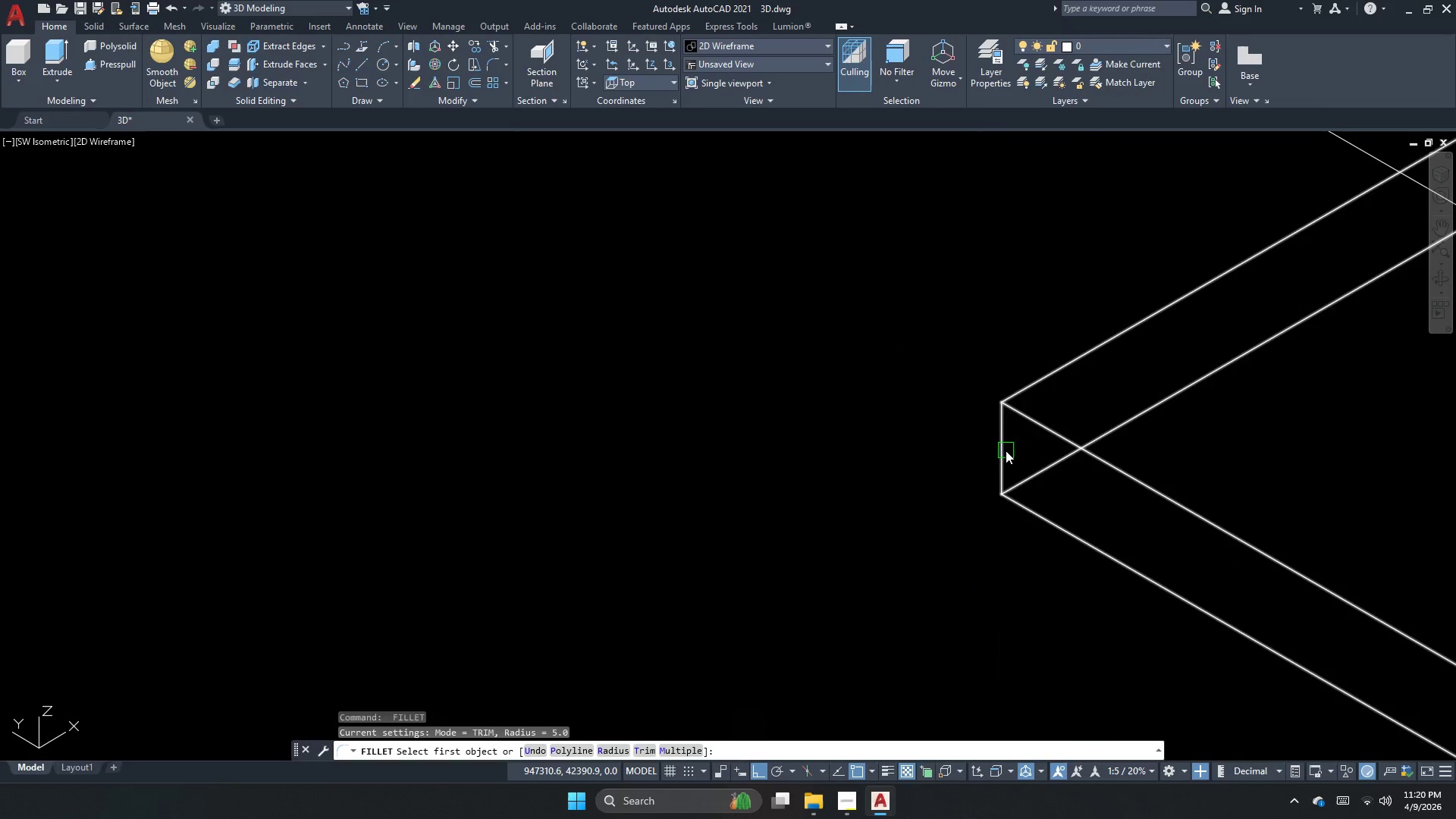 
scroll: coordinate [981, 416], scroll_direction: up, amount: 1.0
 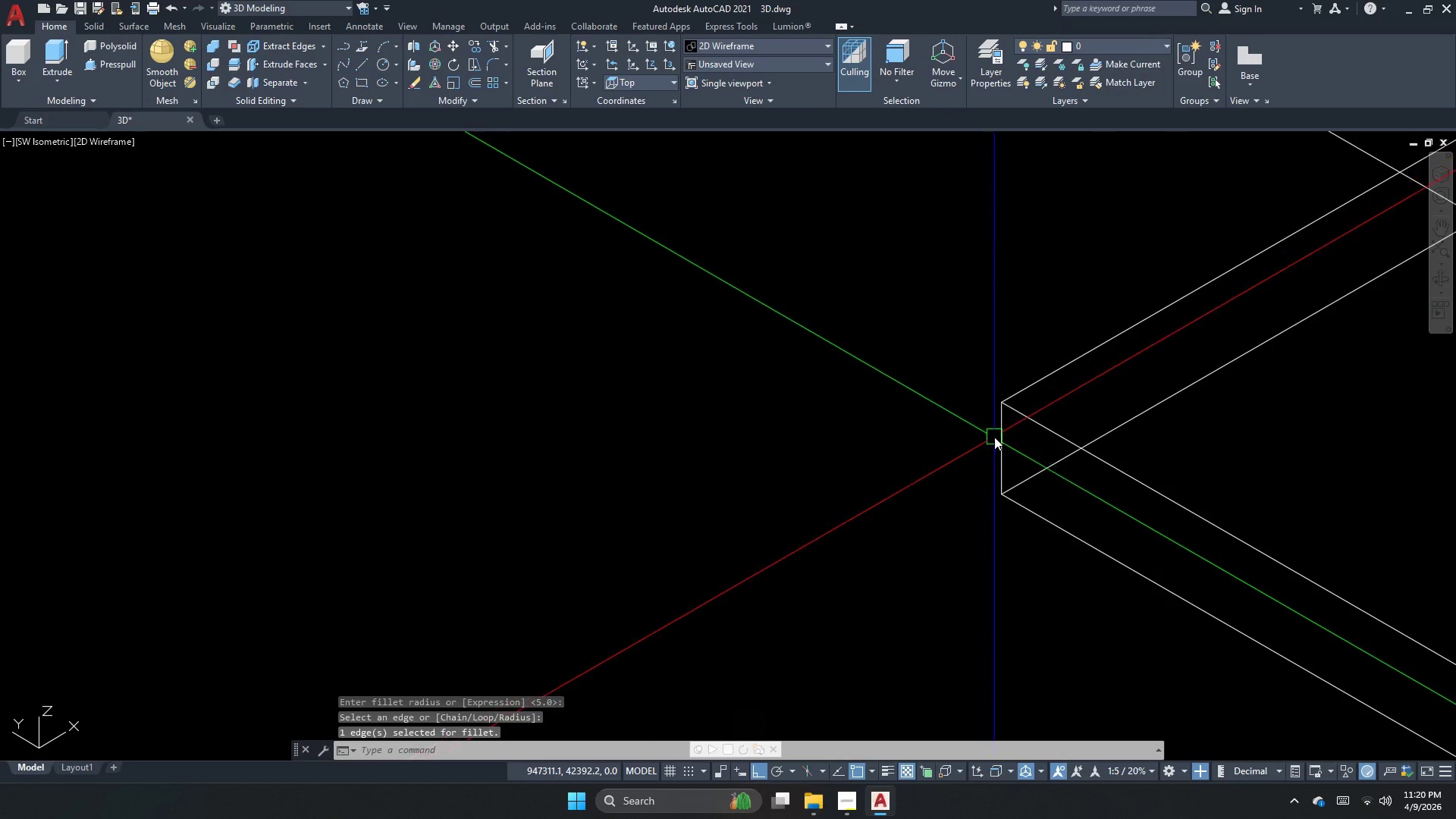 
left_click([1006, 450])
 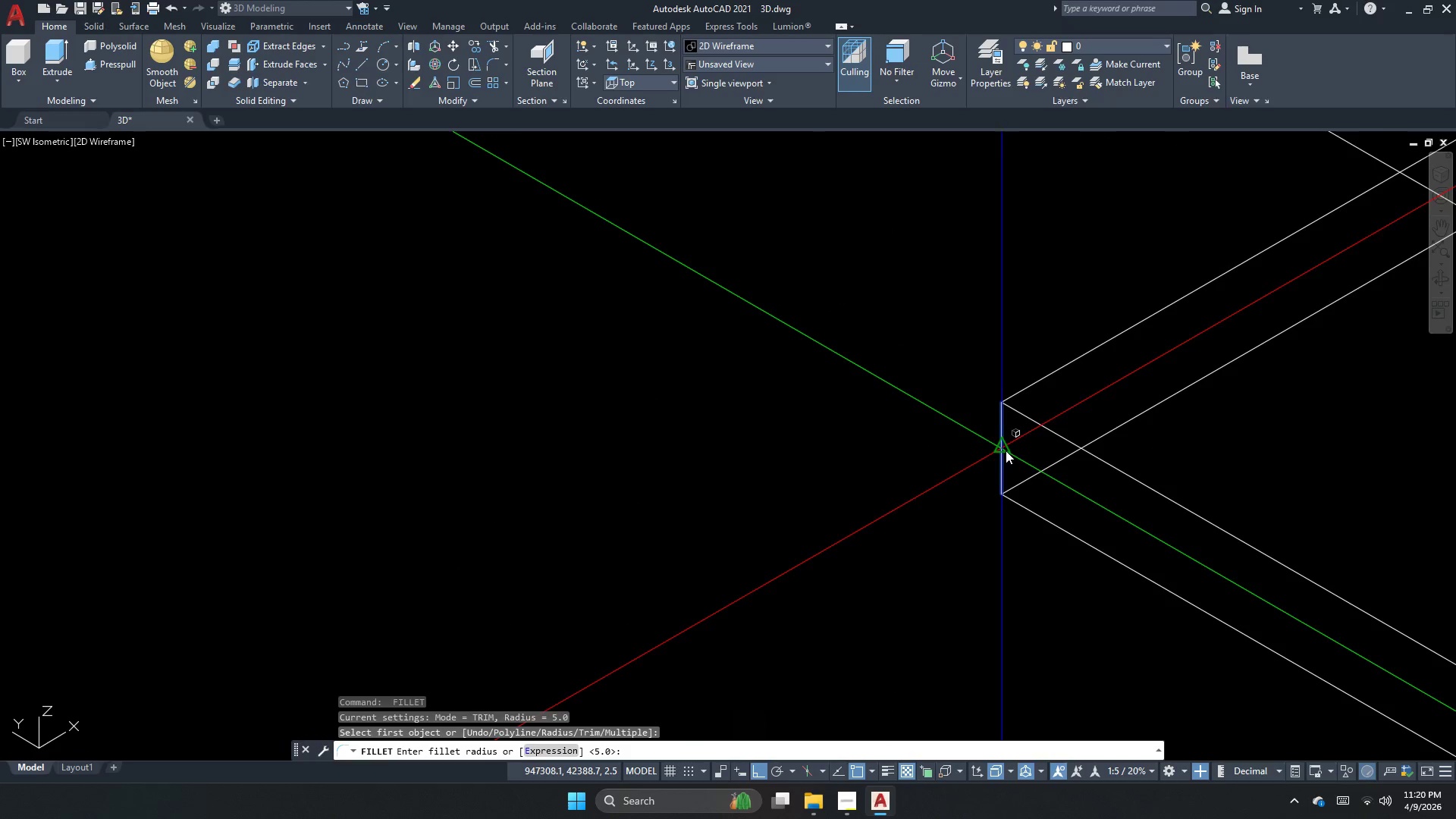 
key(Space)
 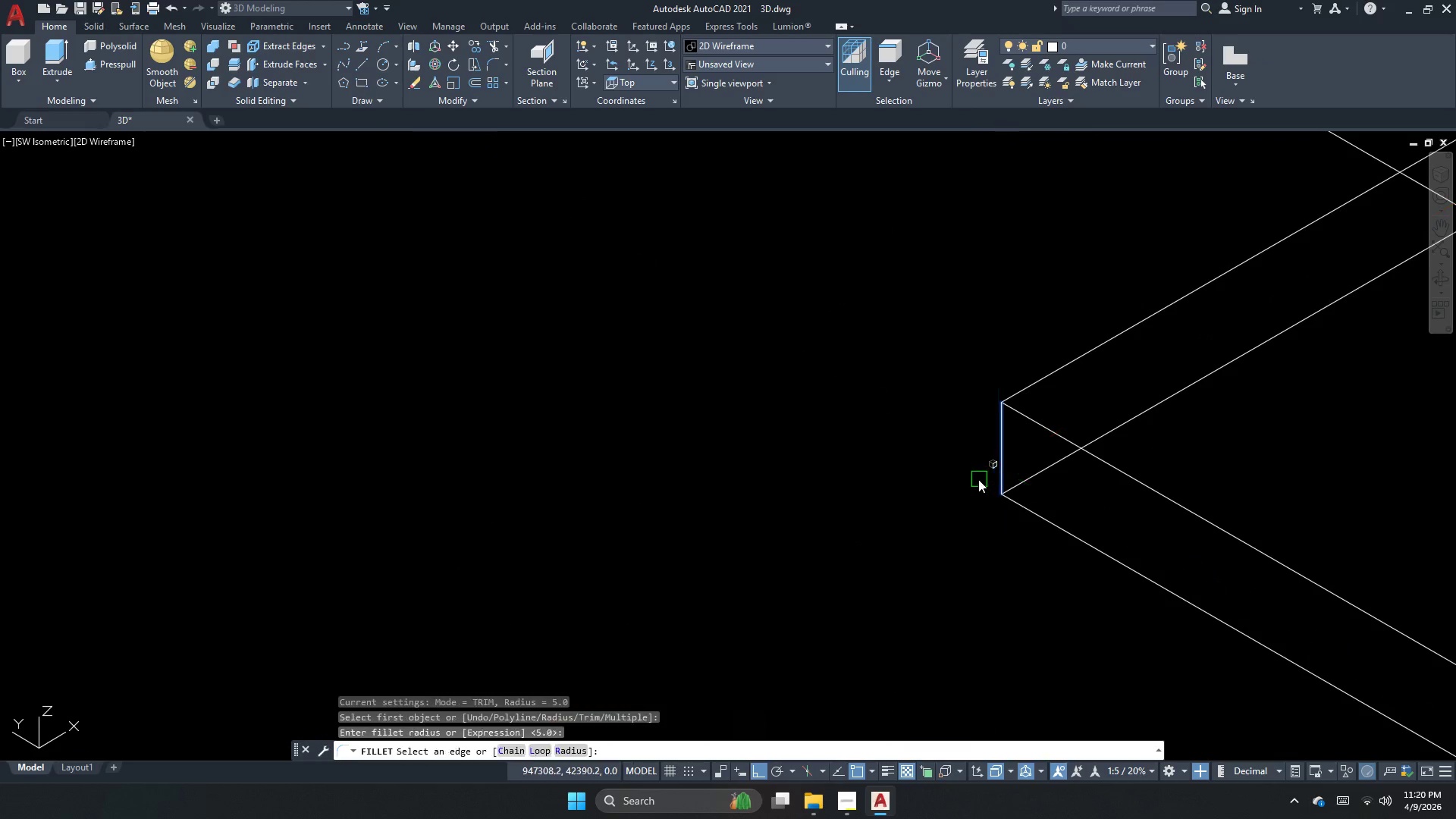 
key(Space)
 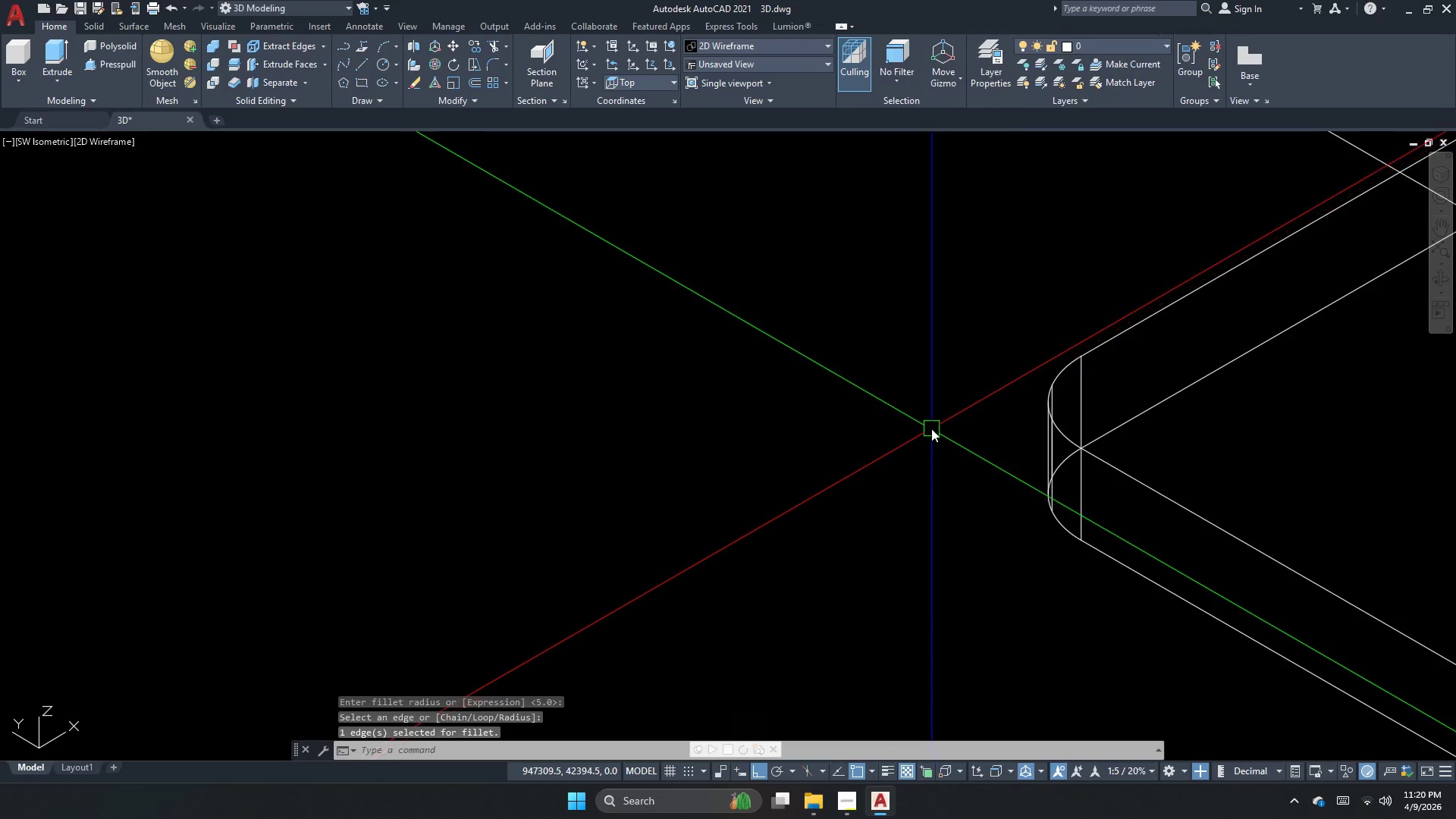 
scroll: coordinate [725, 315], scroll_direction: down, amount: 6.0
 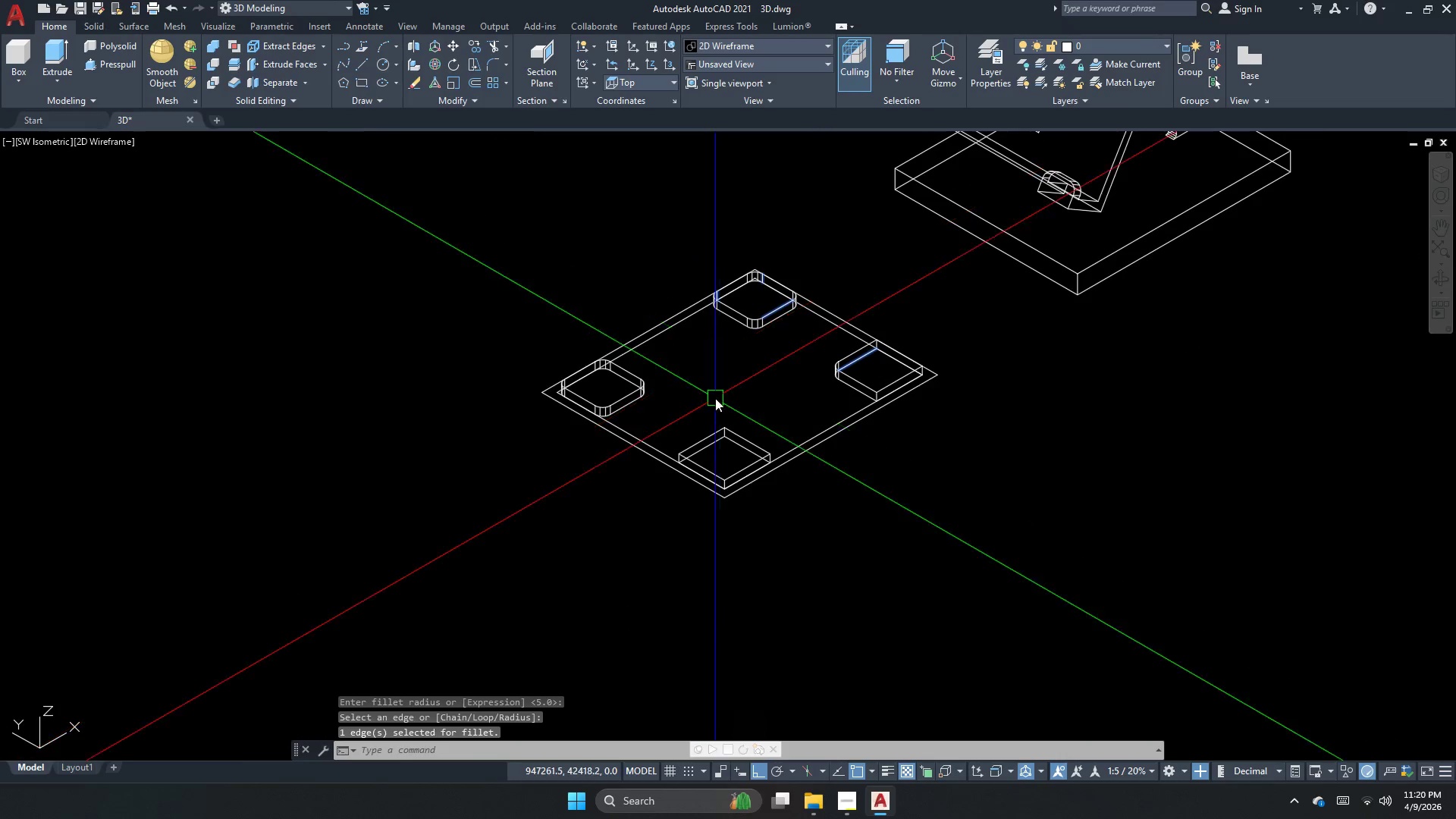 
key(Escape)
 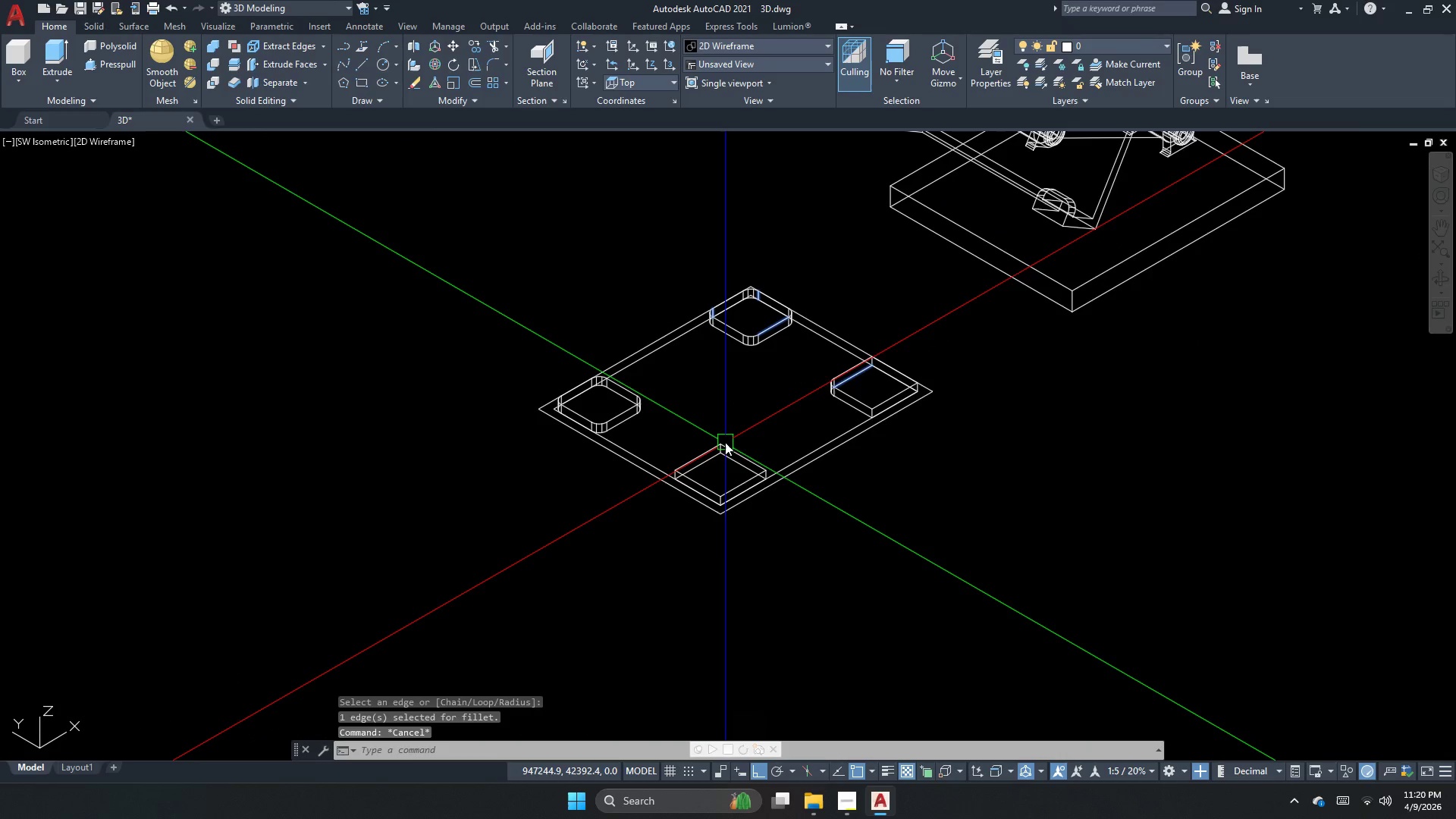 
scroll: coordinate [726, 462], scroll_direction: none, amount: 0.0
 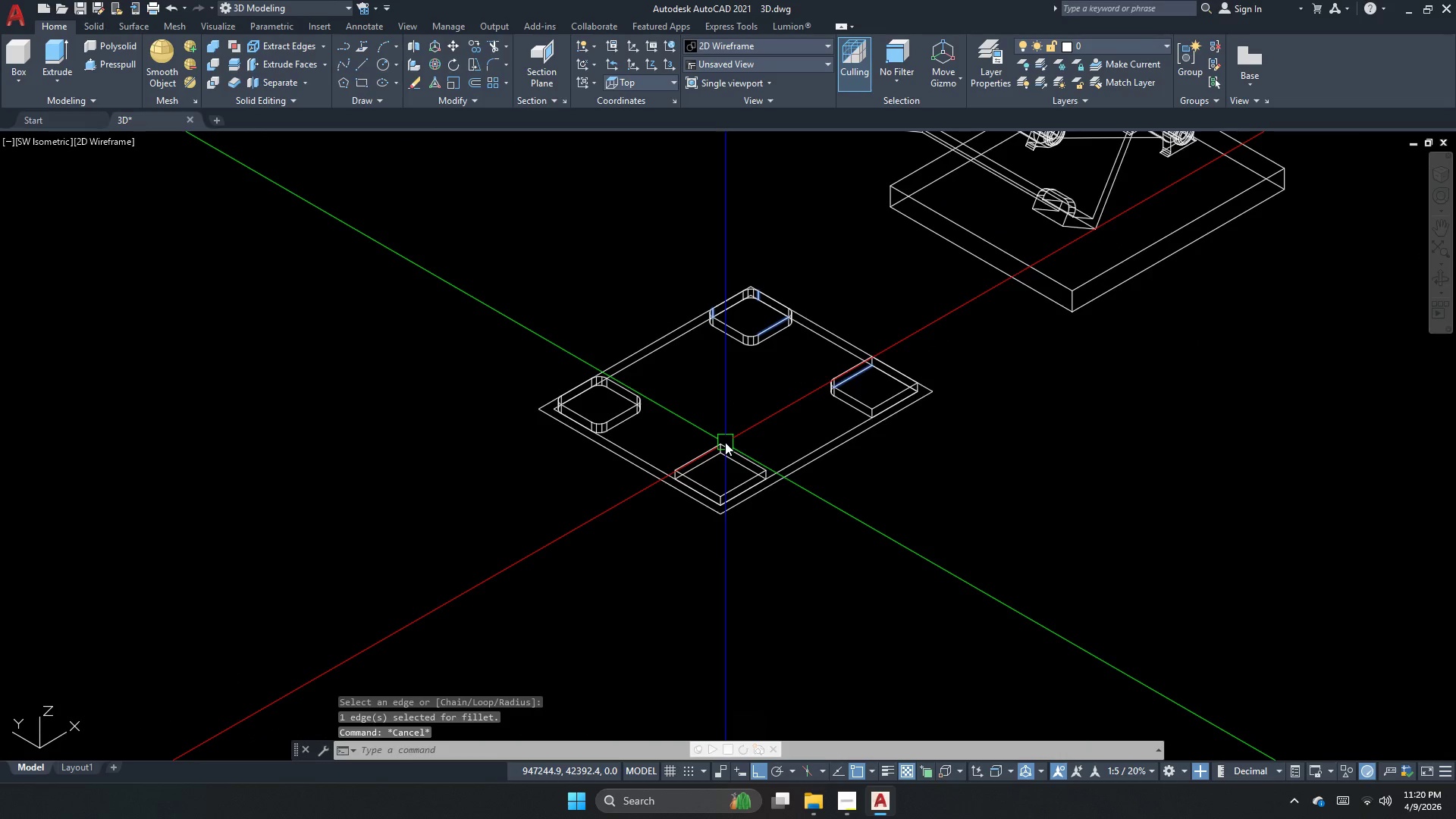 
key(Escape)
 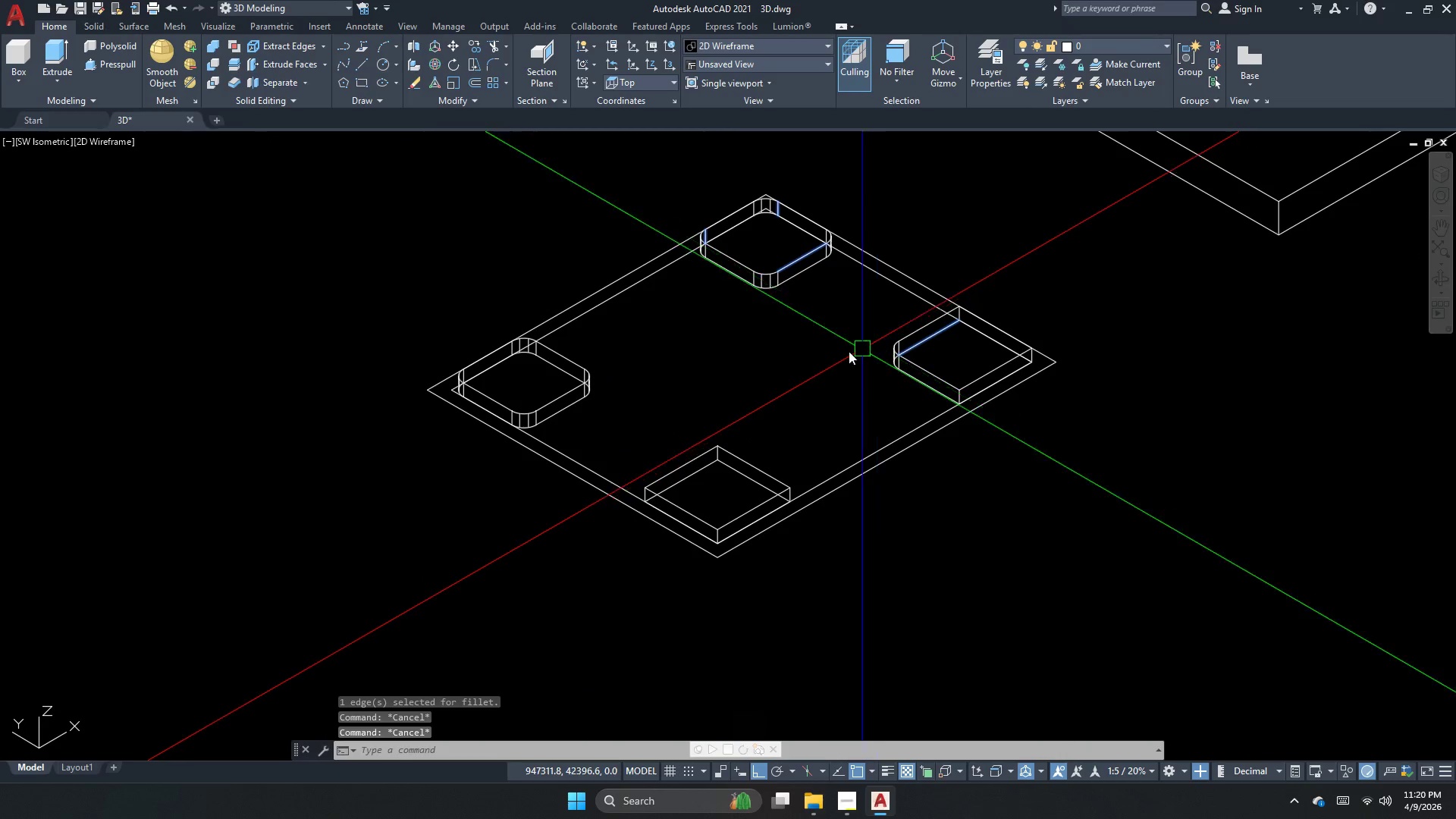 
scroll: coordinate [725, 442], scroll_direction: up, amount: 1.0
 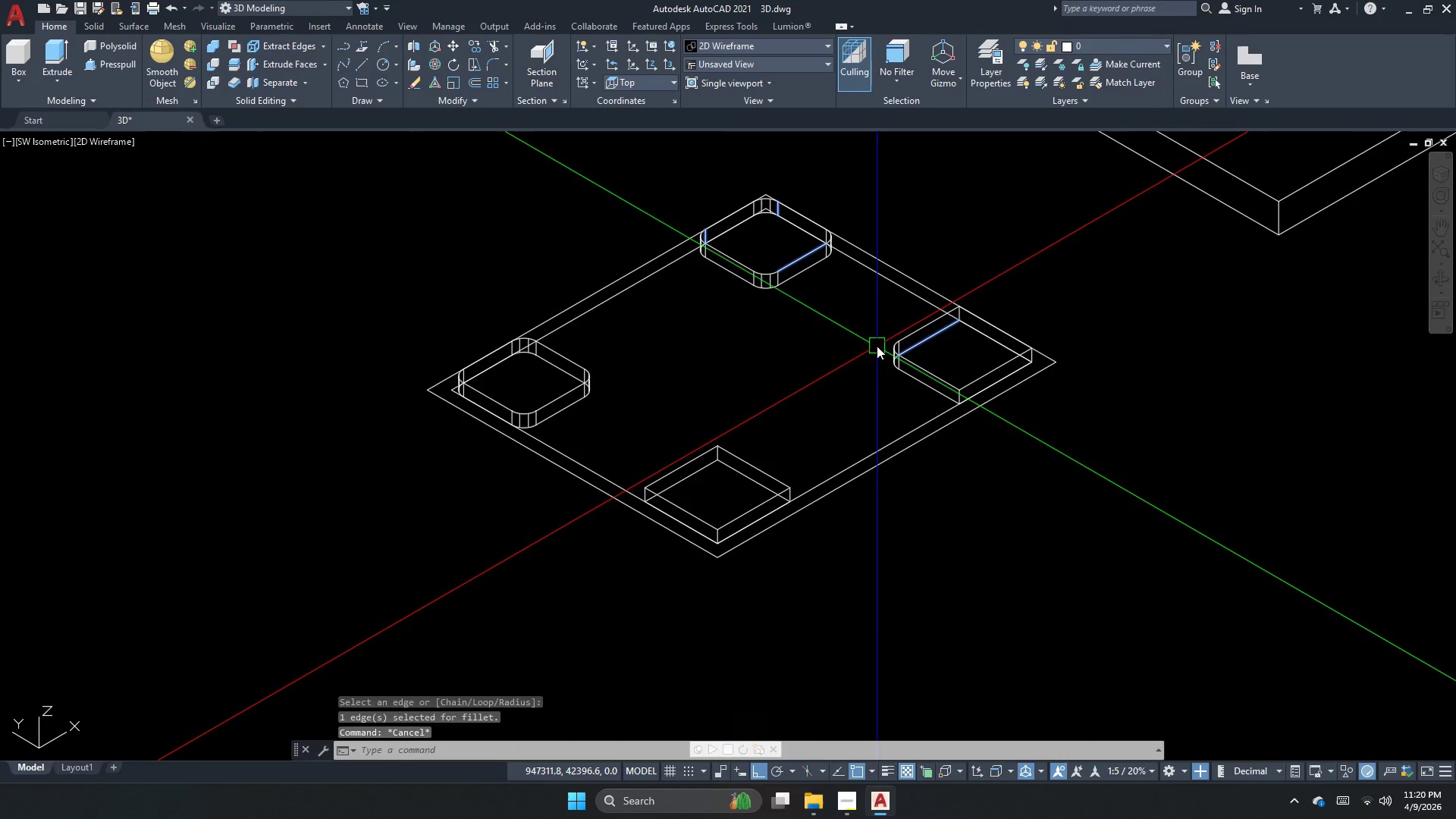 
key(Escape)
 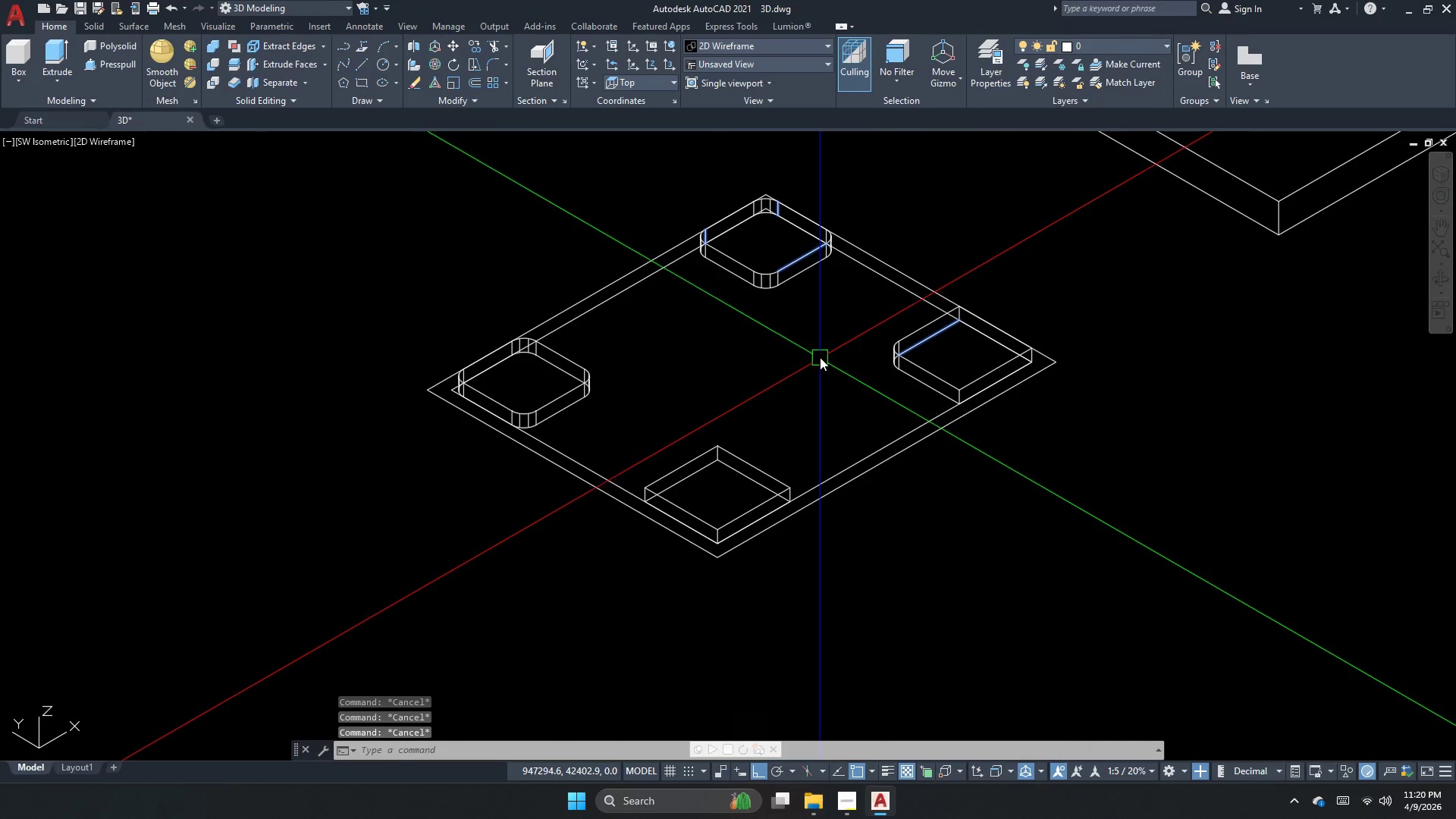 
key(F)
 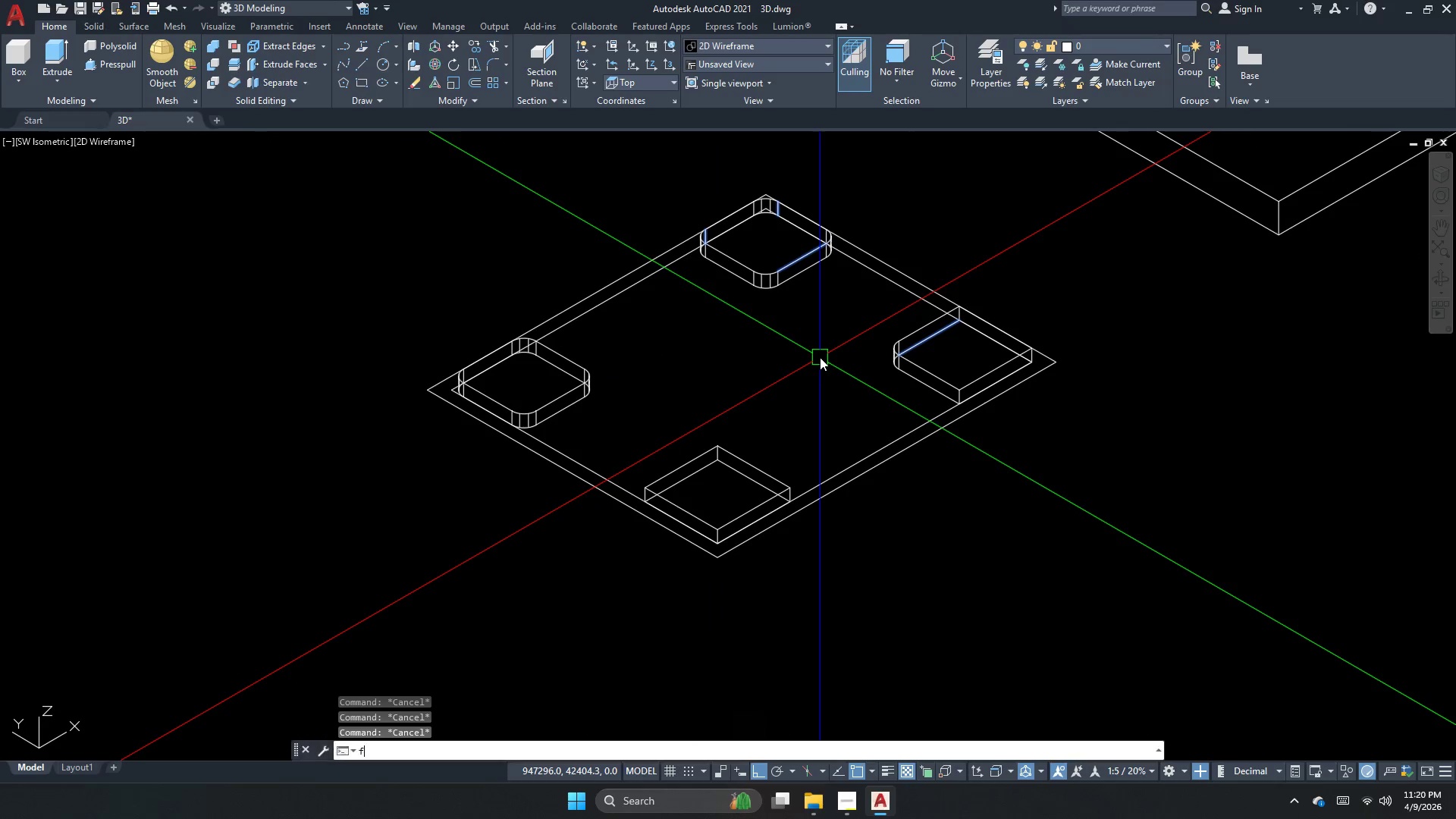 
key(Space)
 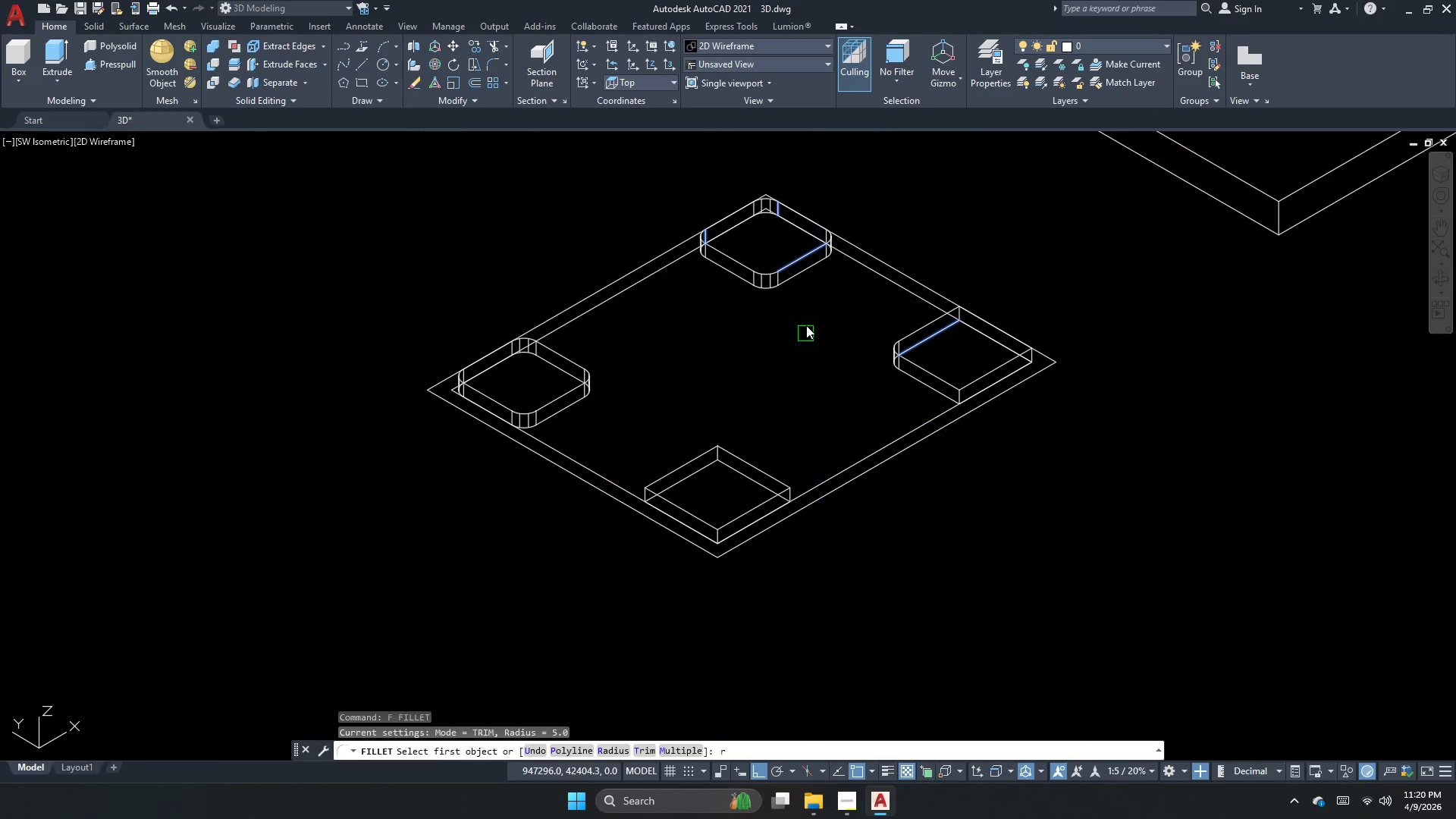 
key(Space)
 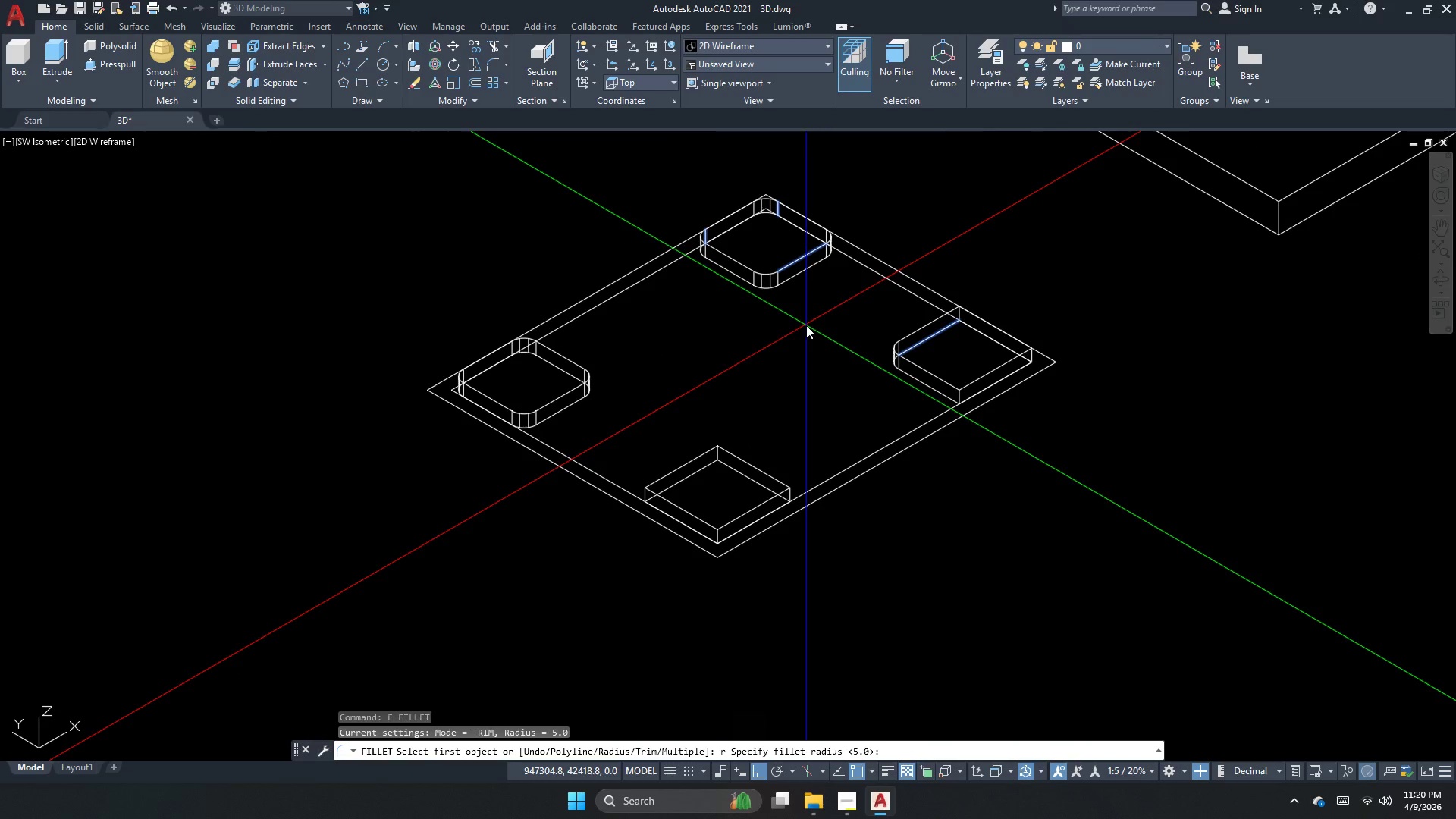 
key(Numpad1)
 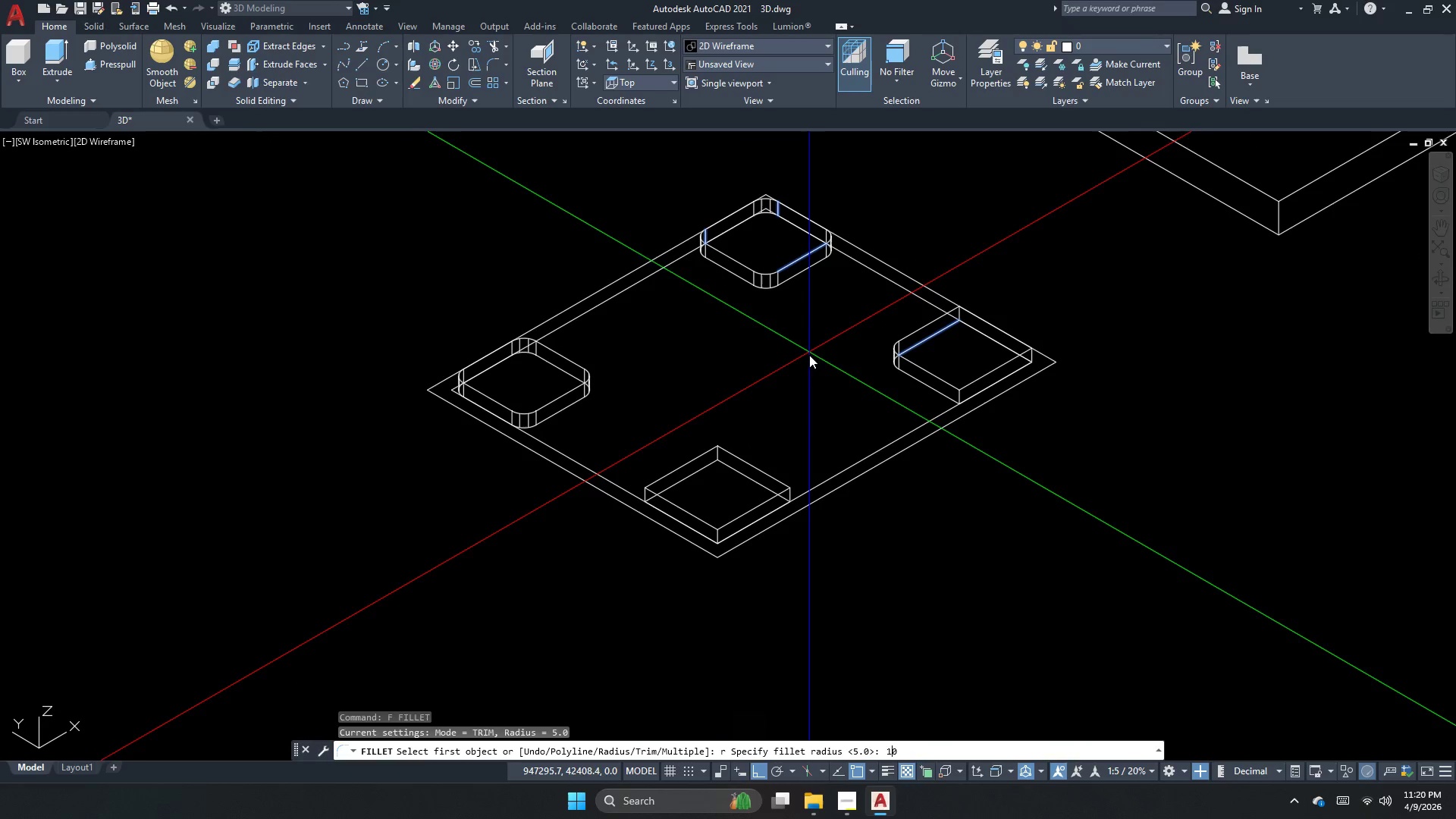 
key(Numpad0)
 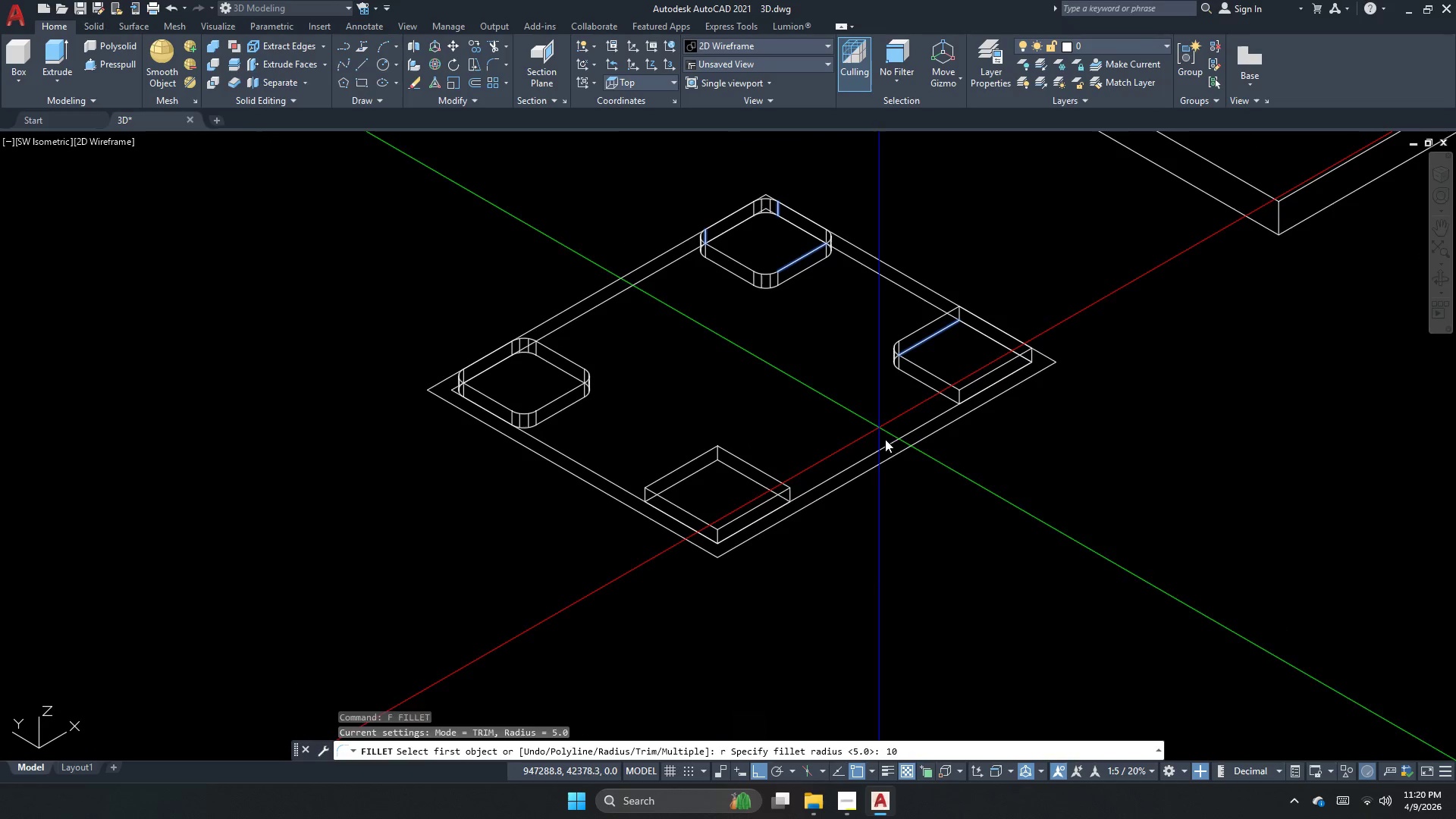 
scroll: coordinate [730, 446], scroll_direction: up, amount: 4.0
 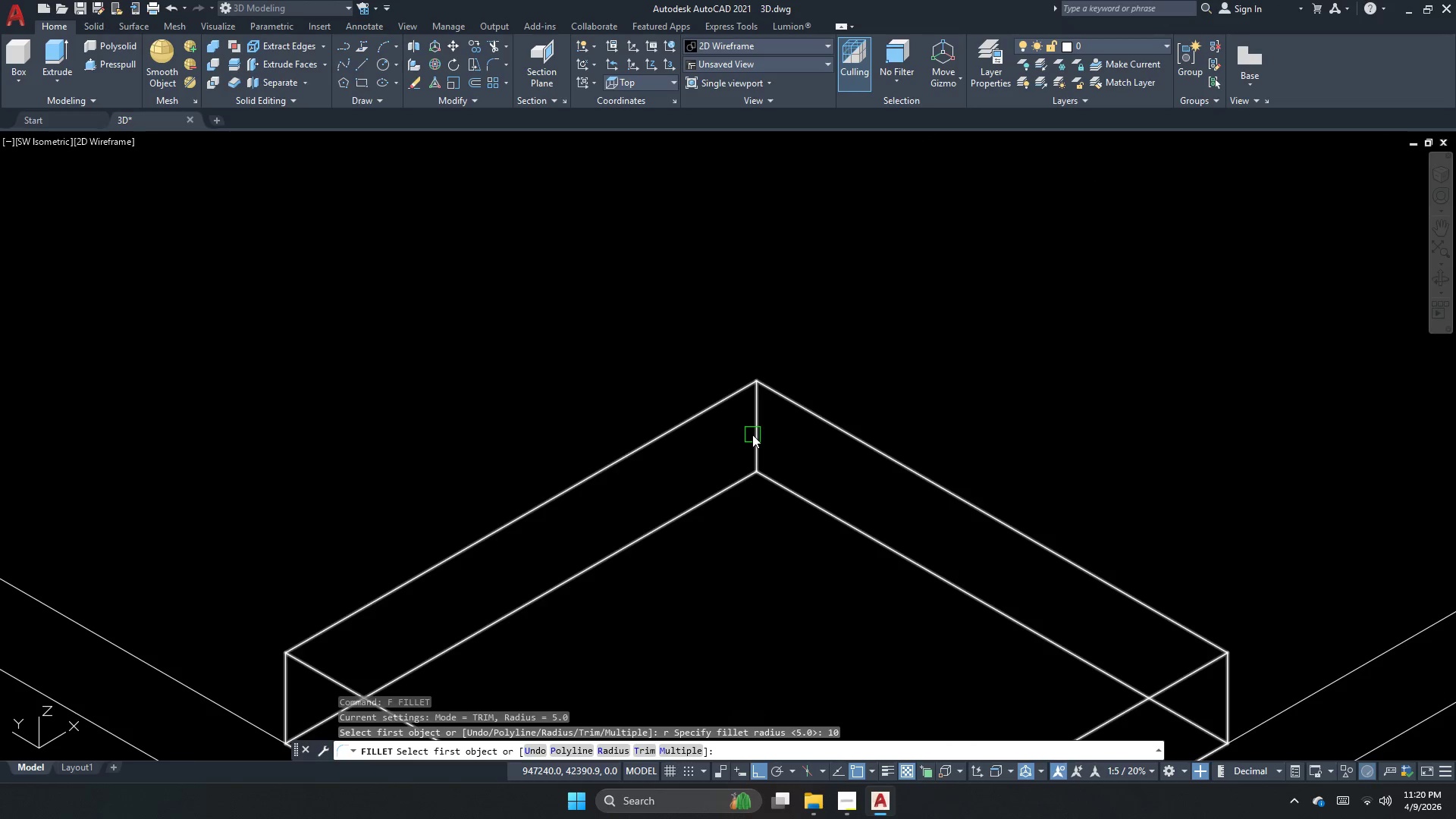 
left_click([752, 435])
 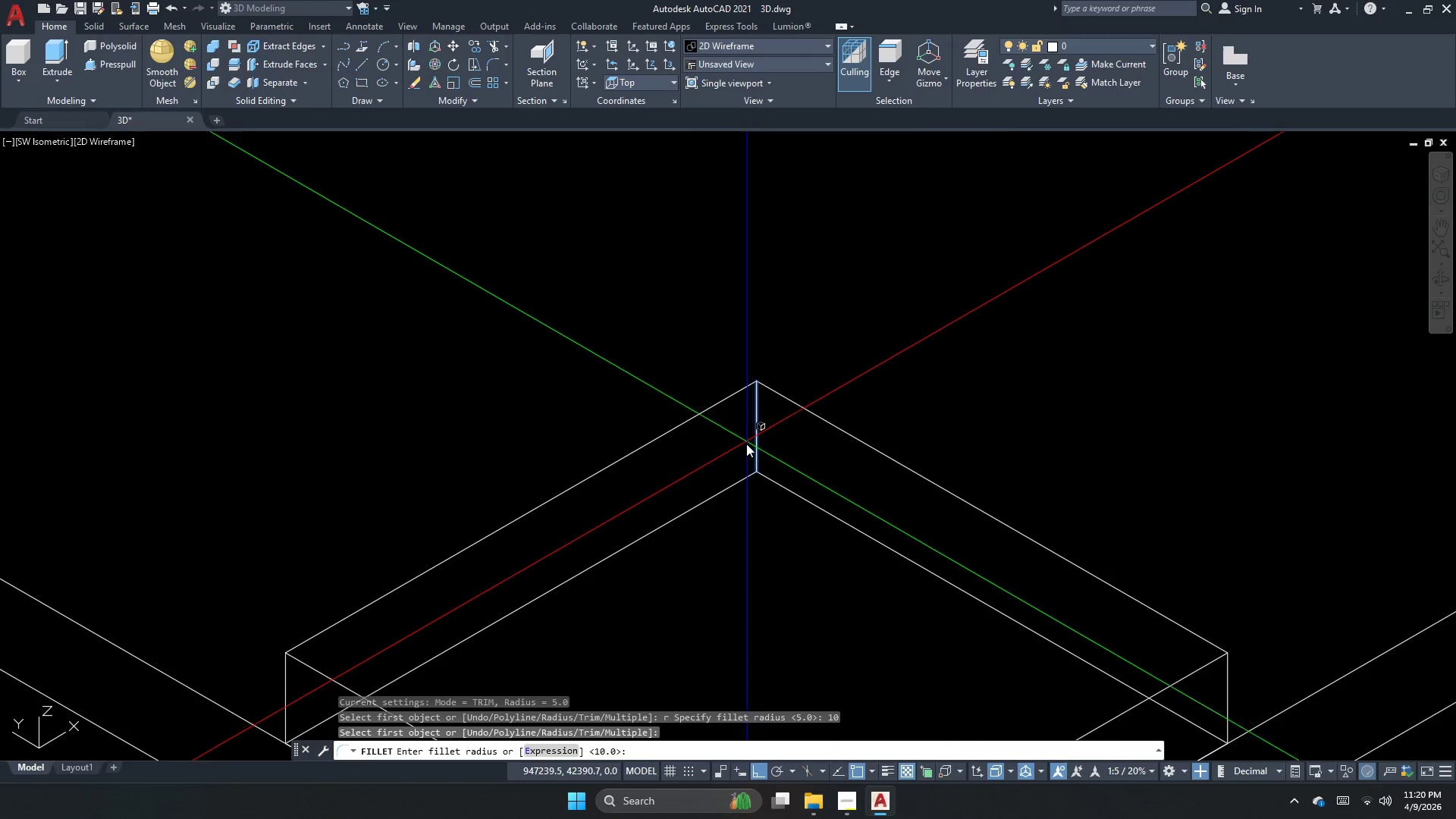 
key(Space)
 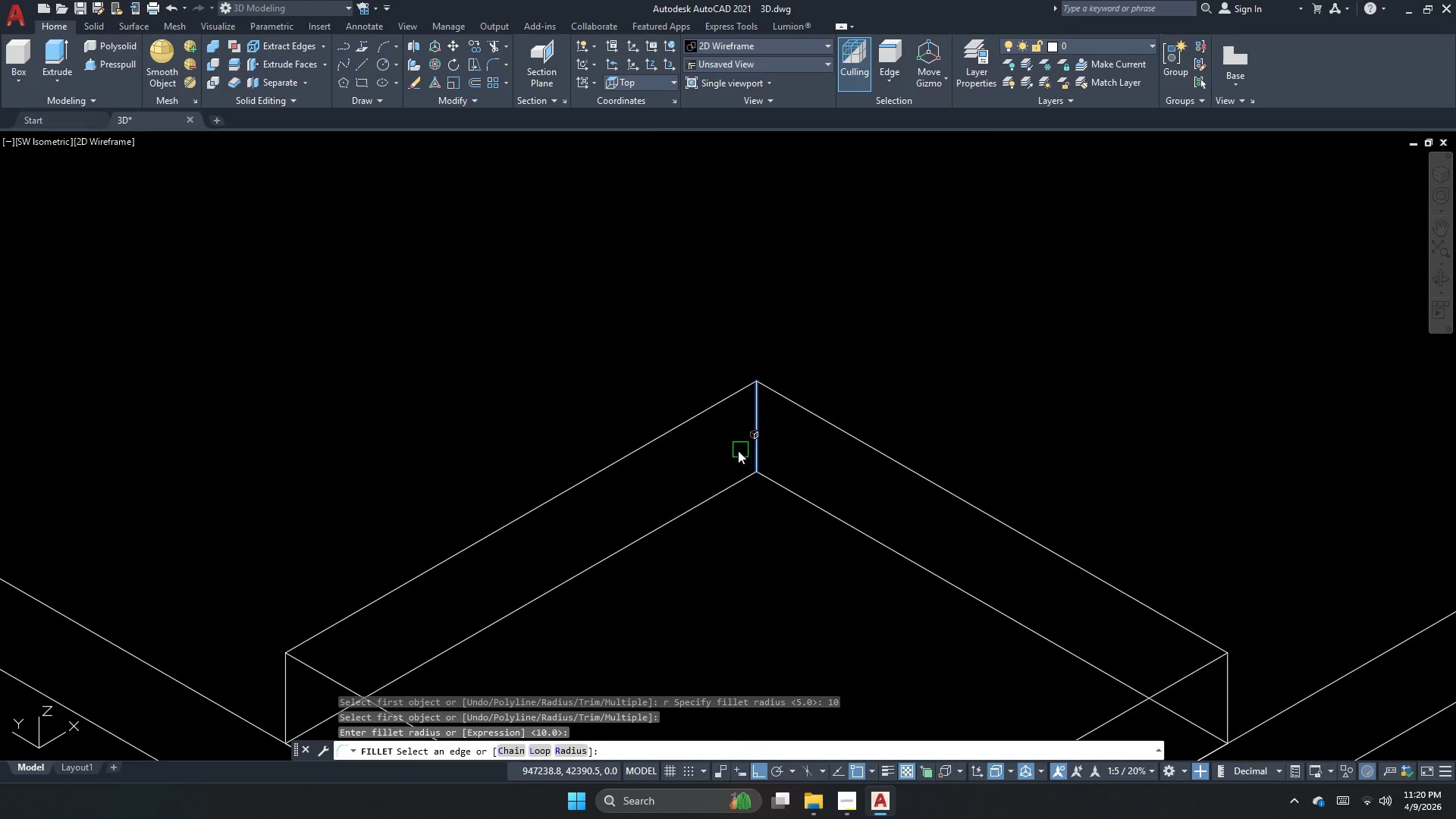 
key(Space)
 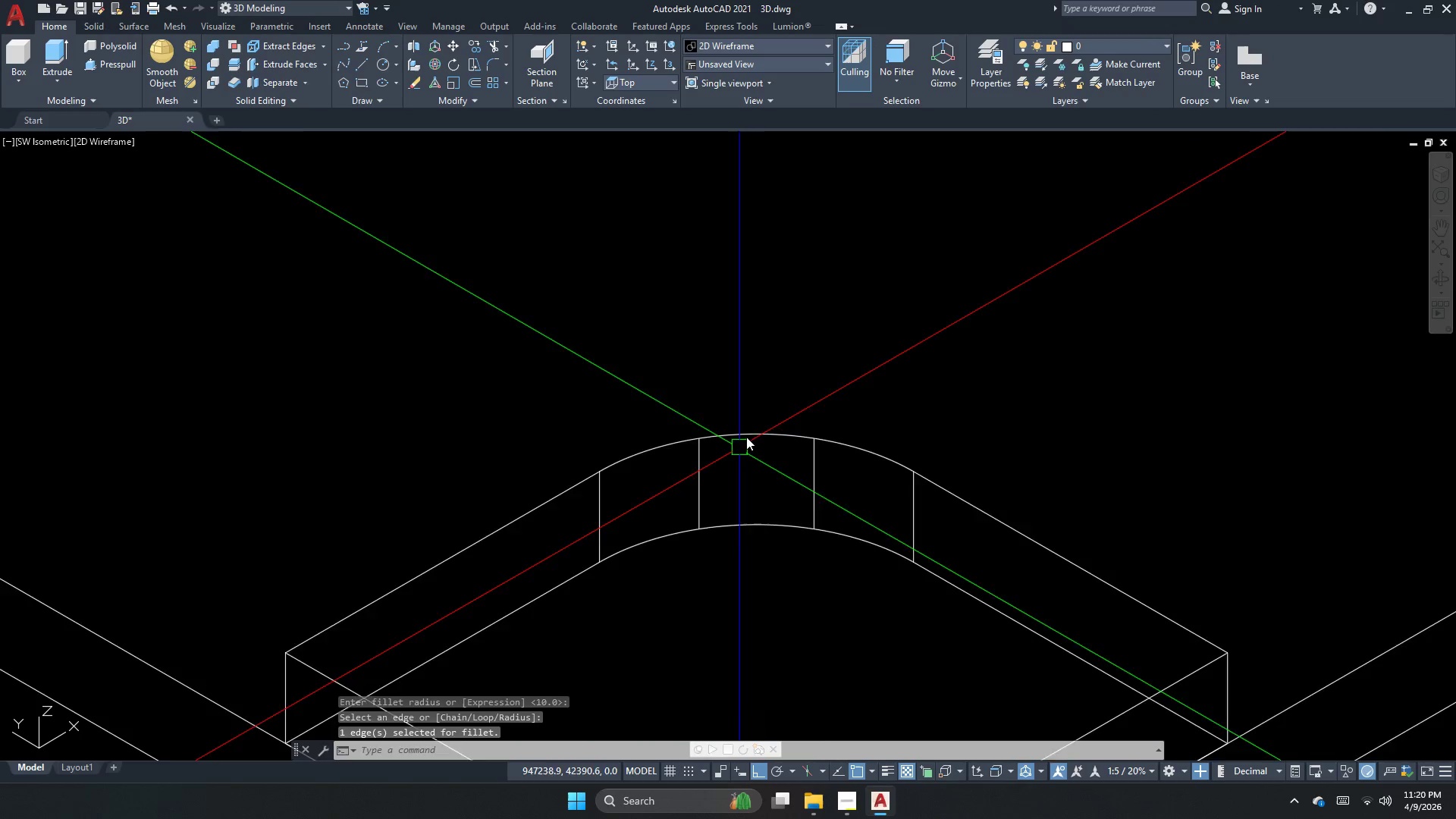 
scroll: coordinate [761, 391], scroll_direction: down, amount: 2.0
 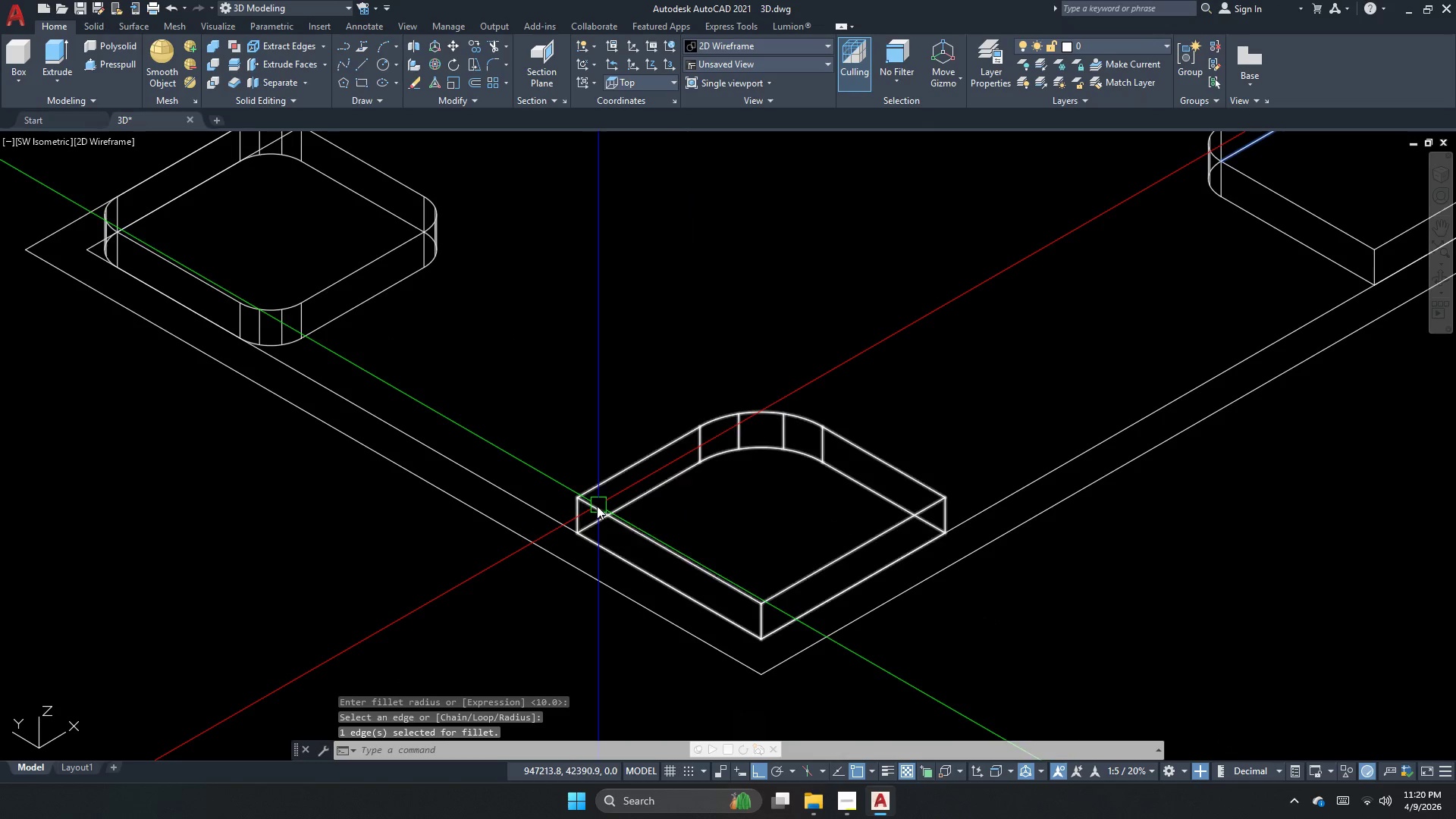 
key(Space)
 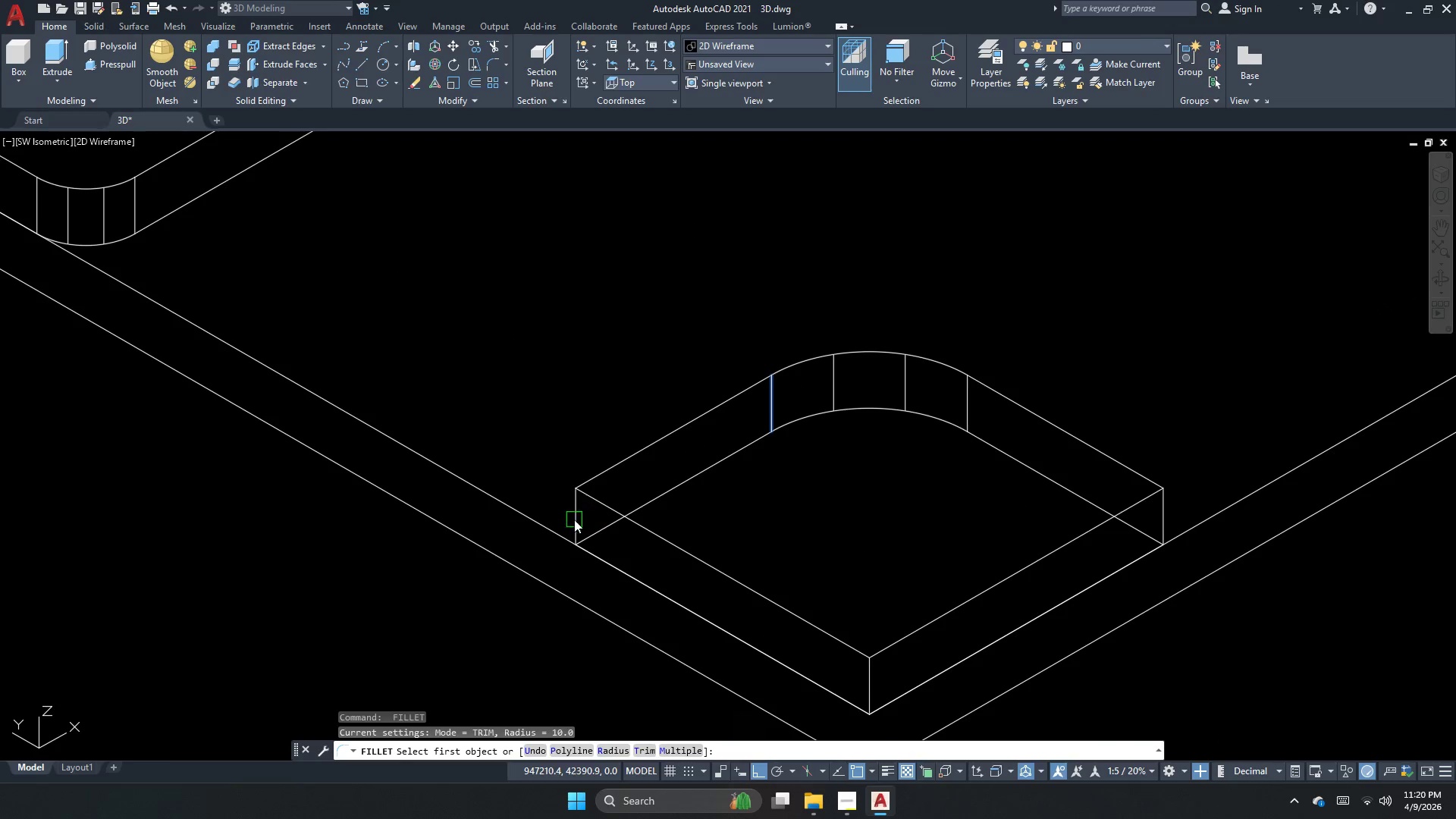 
scroll: coordinate [579, 514], scroll_direction: up, amount: 1.0
 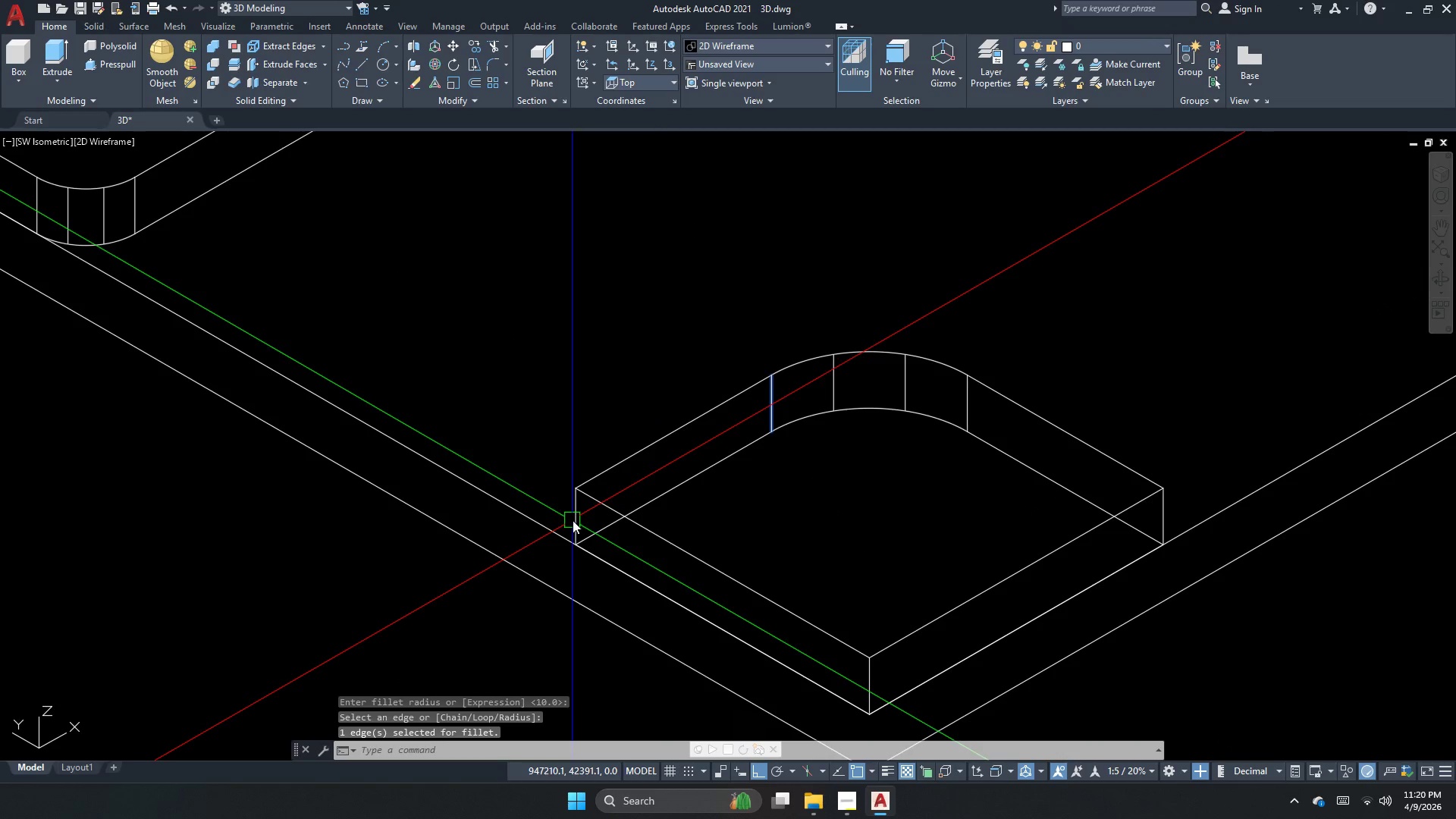 
key(Space)
 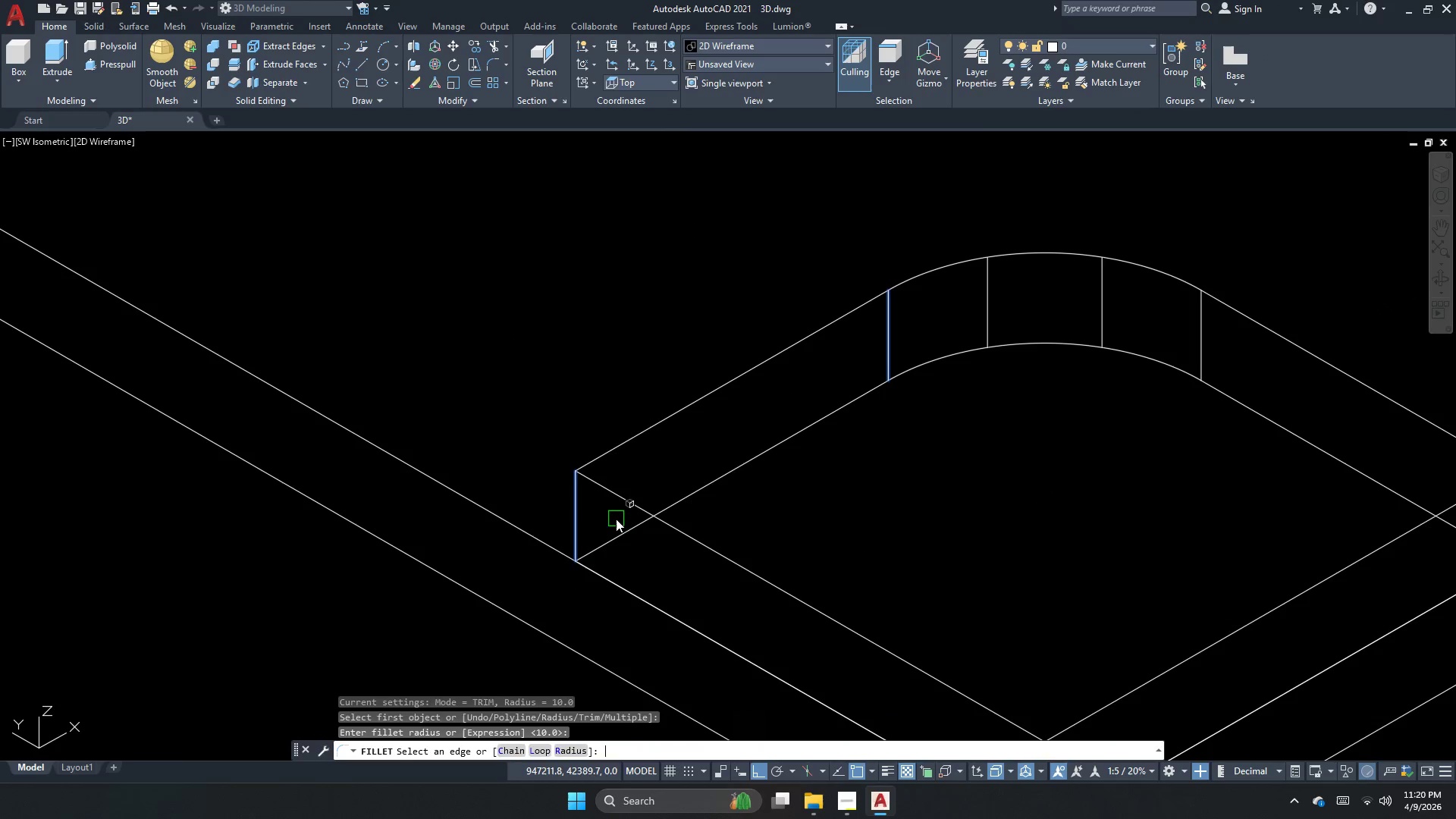 
key(Space)
 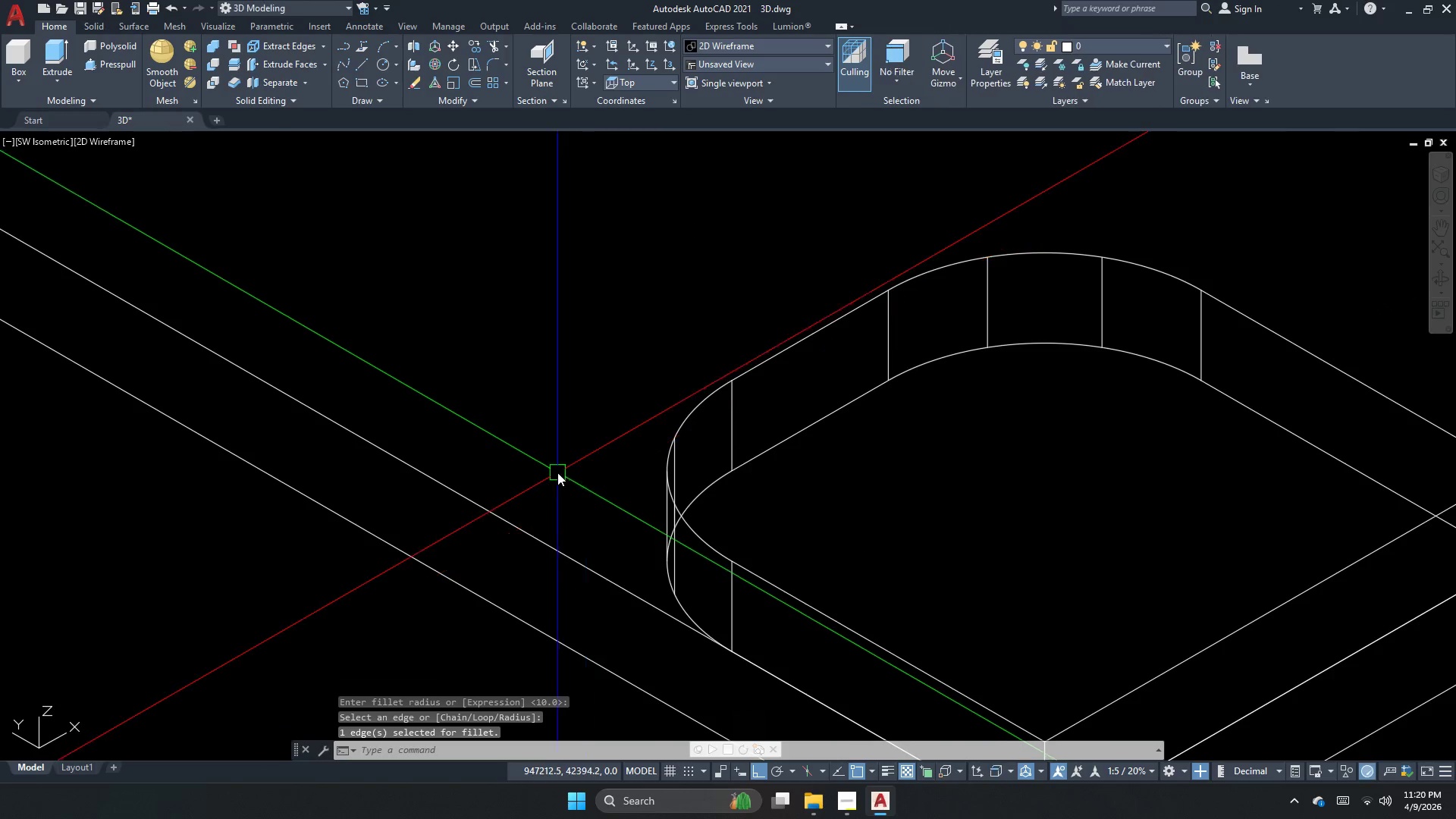 
scroll: coordinate [574, 519], scroll_direction: up, amount: 1.0
 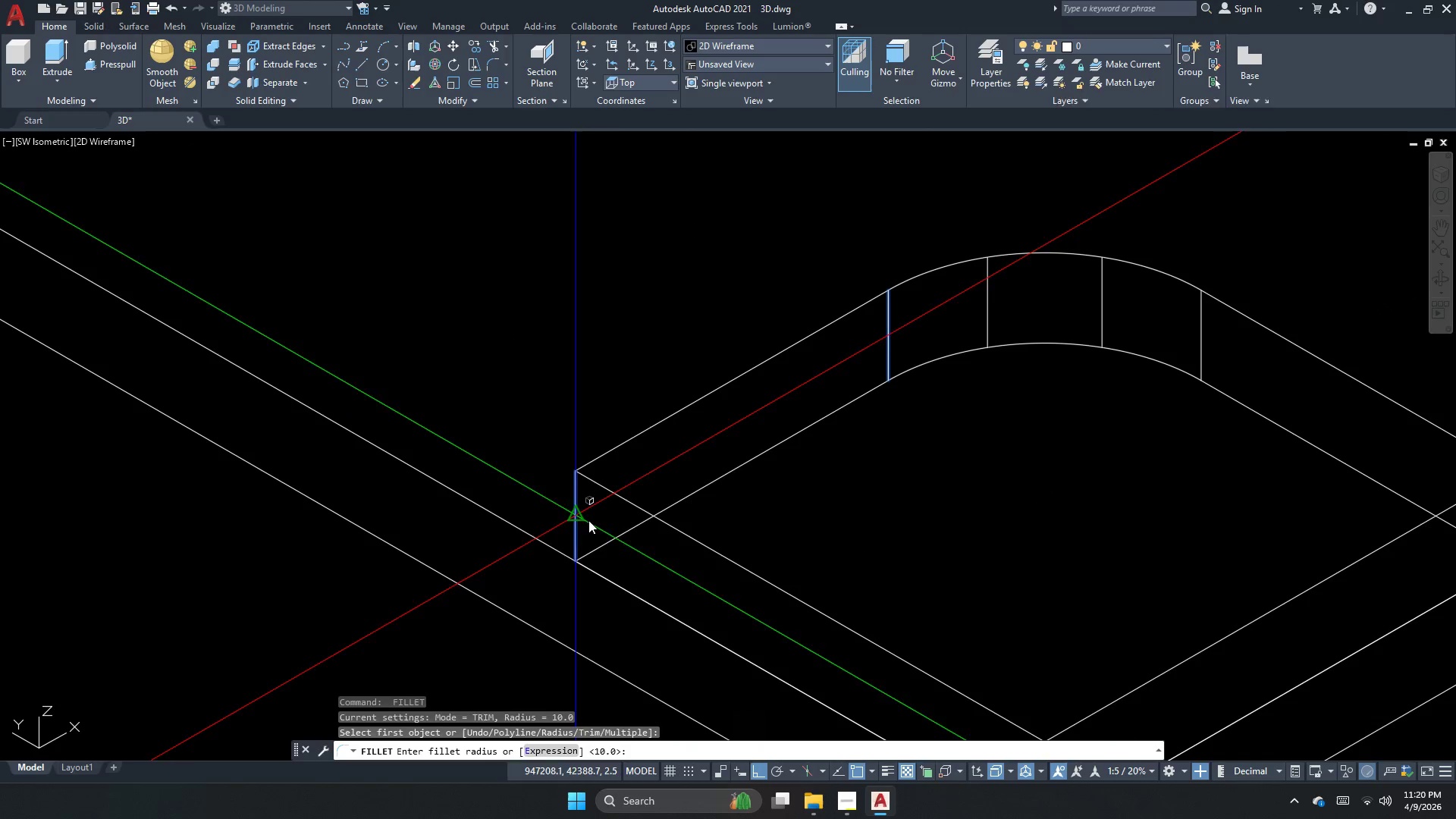 
key(Space)
 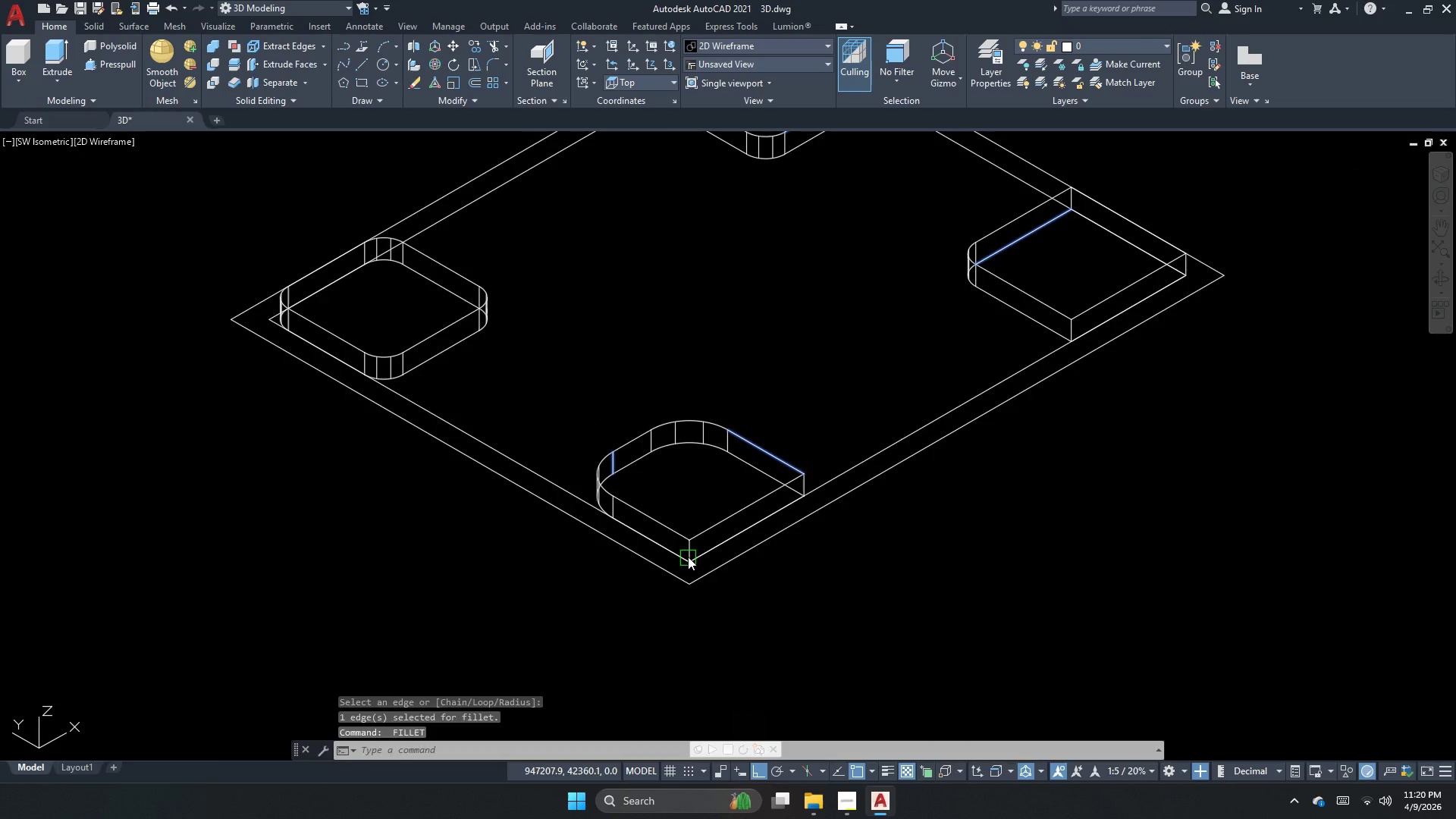 
scroll: coordinate [681, 540], scroll_direction: down, amount: 4.0
 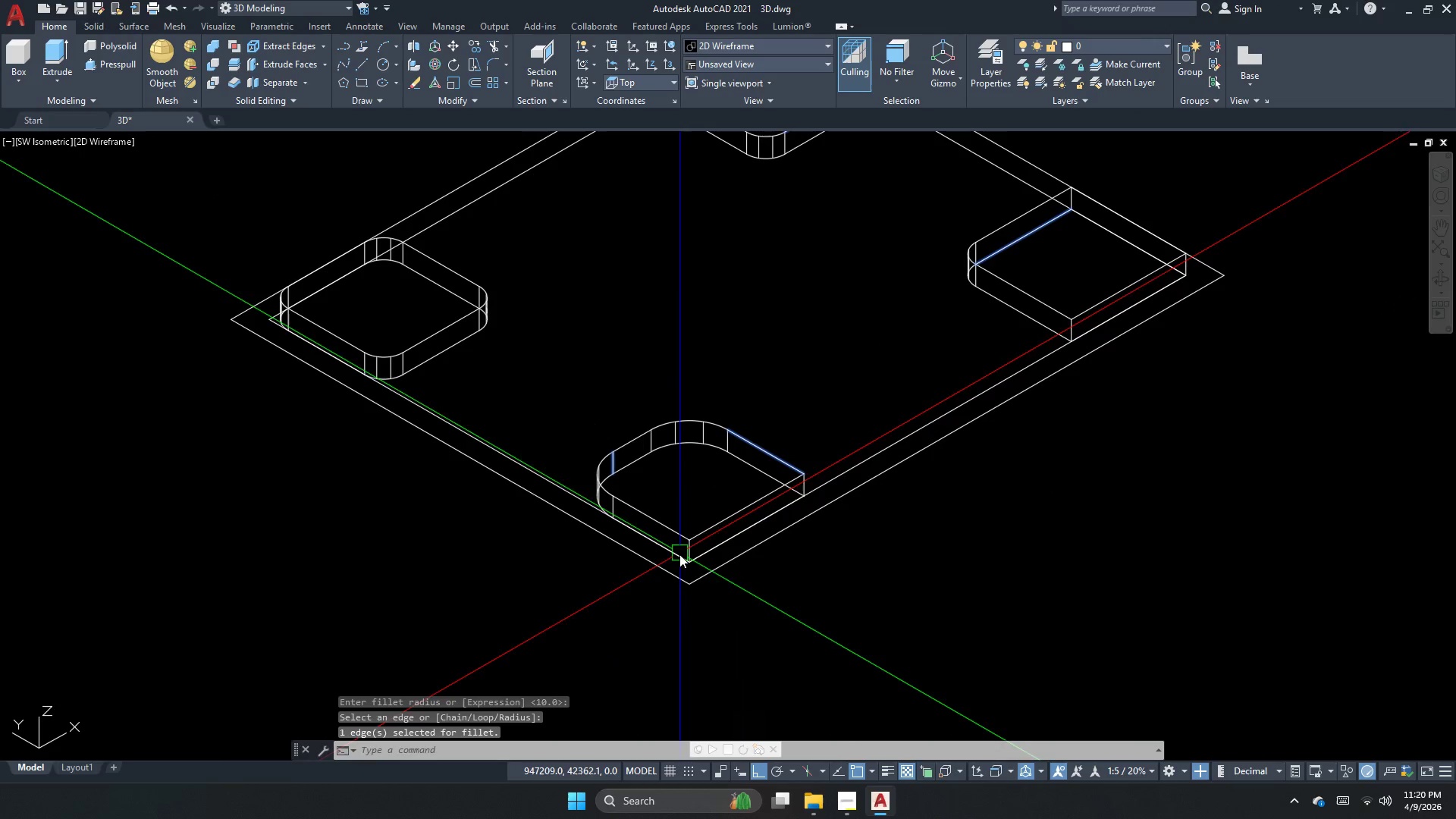 
scroll: coordinate [686, 554], scroll_direction: up, amount: 4.0
 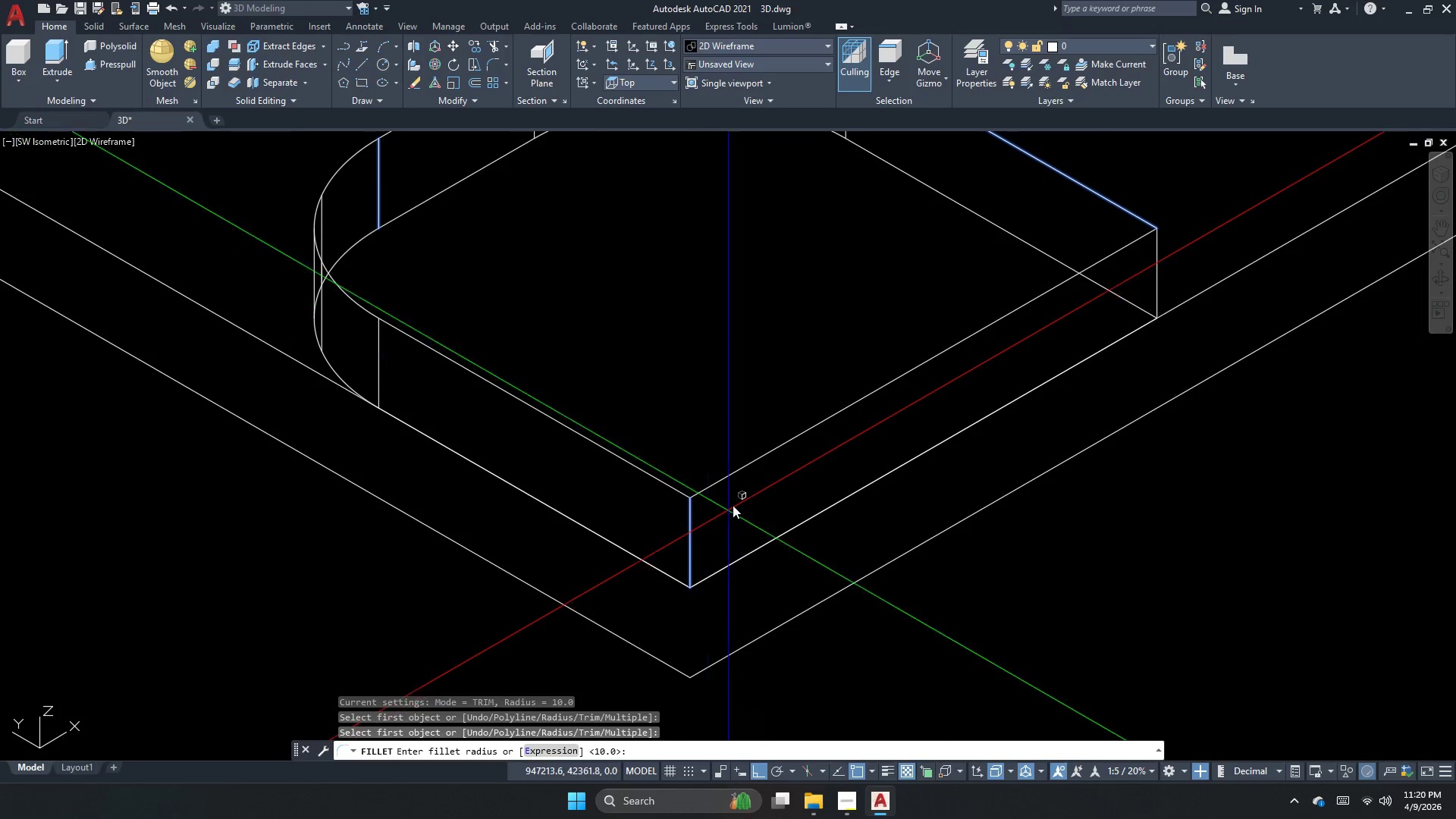 
key(Space)
 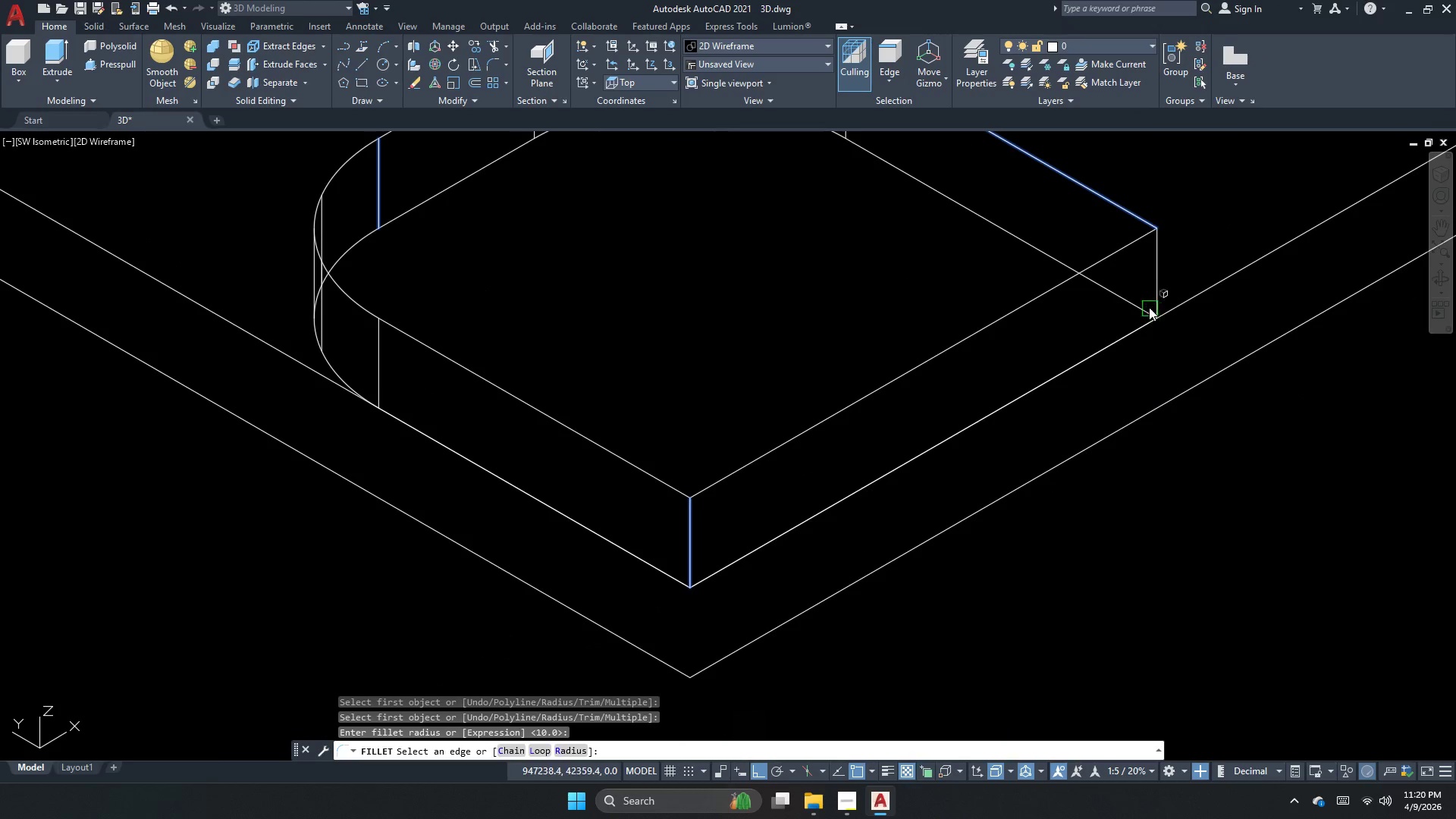 
key(Space)
 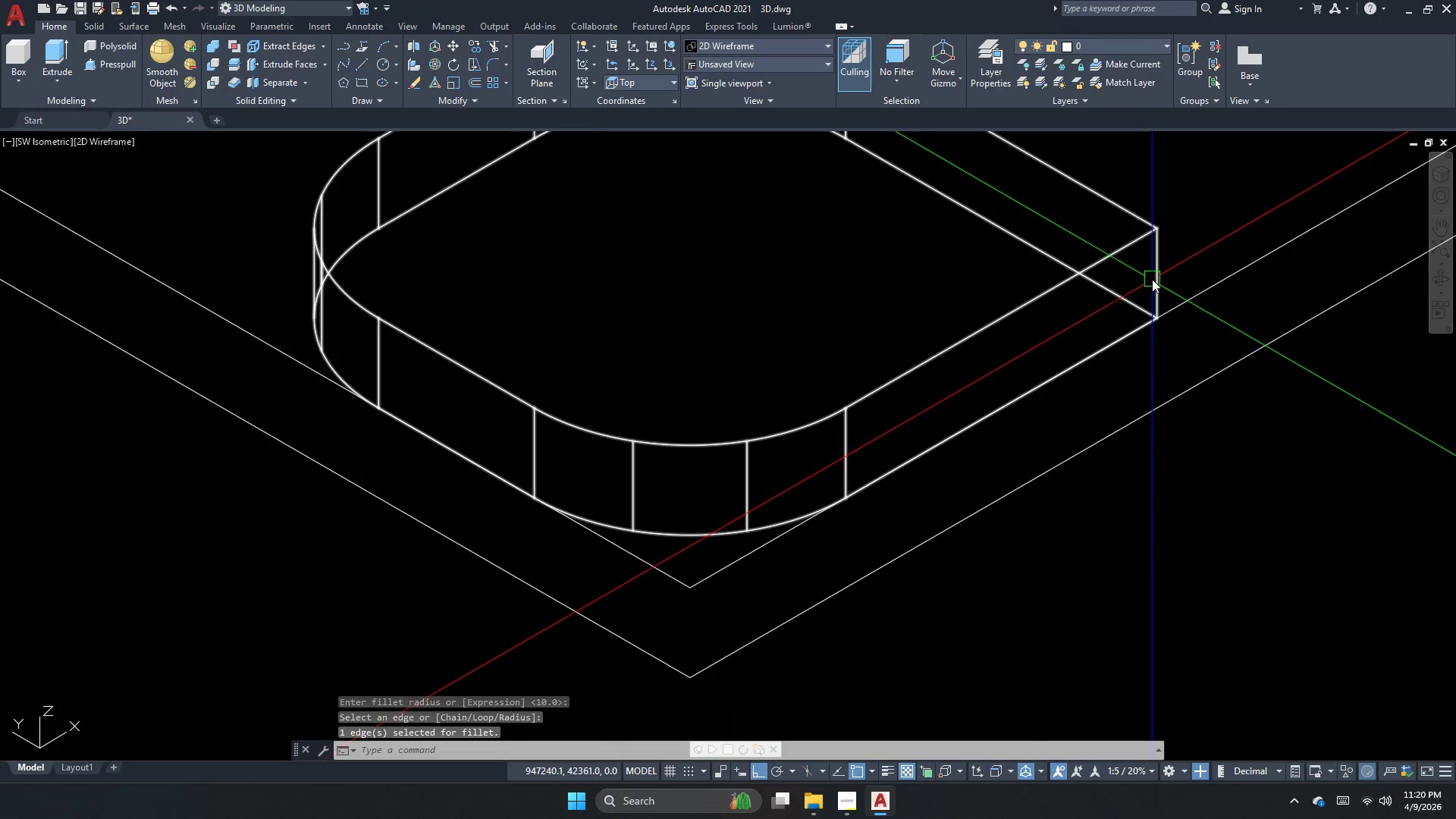 
key(Space)
 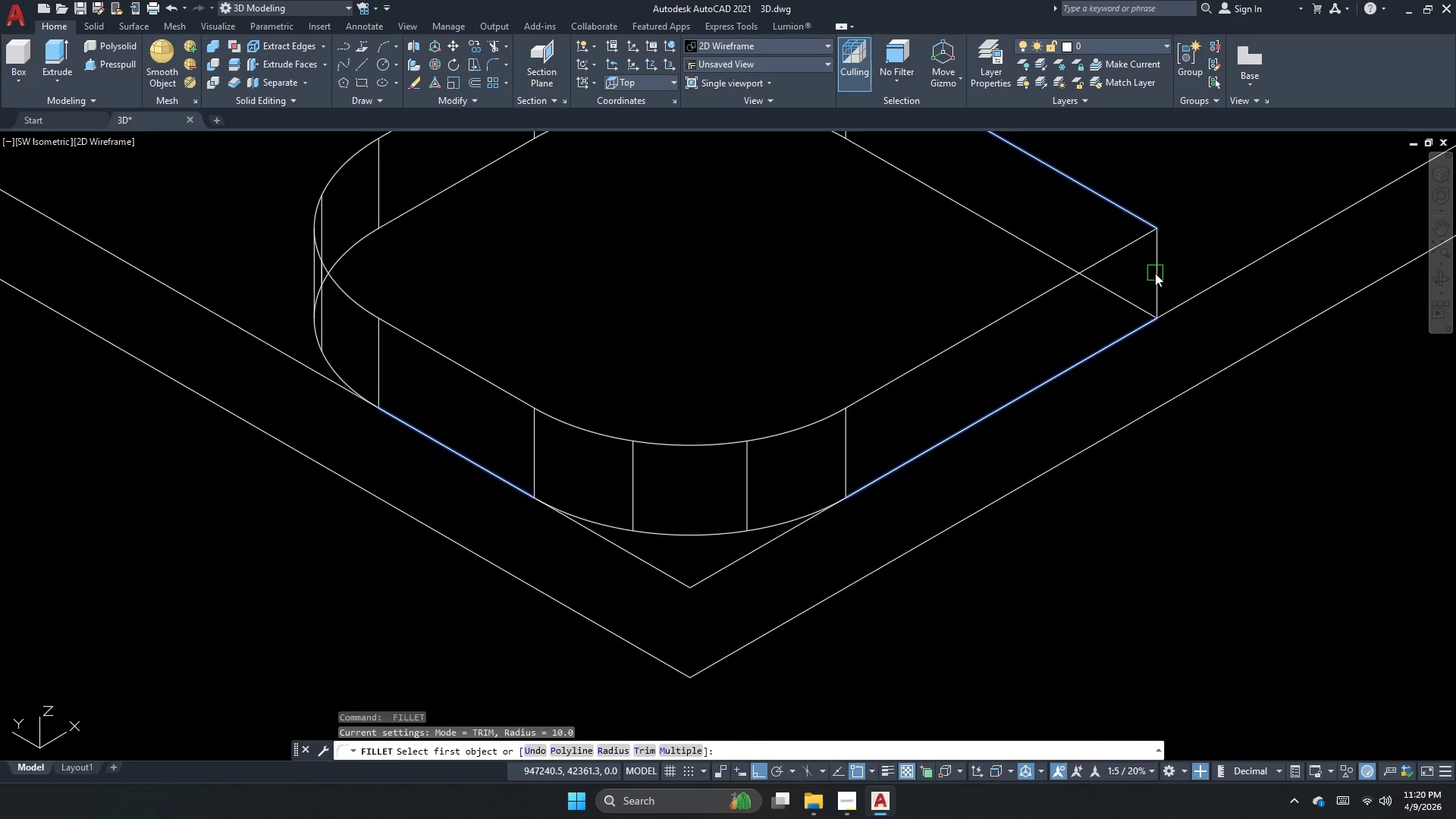 
left_click([1155, 273])
 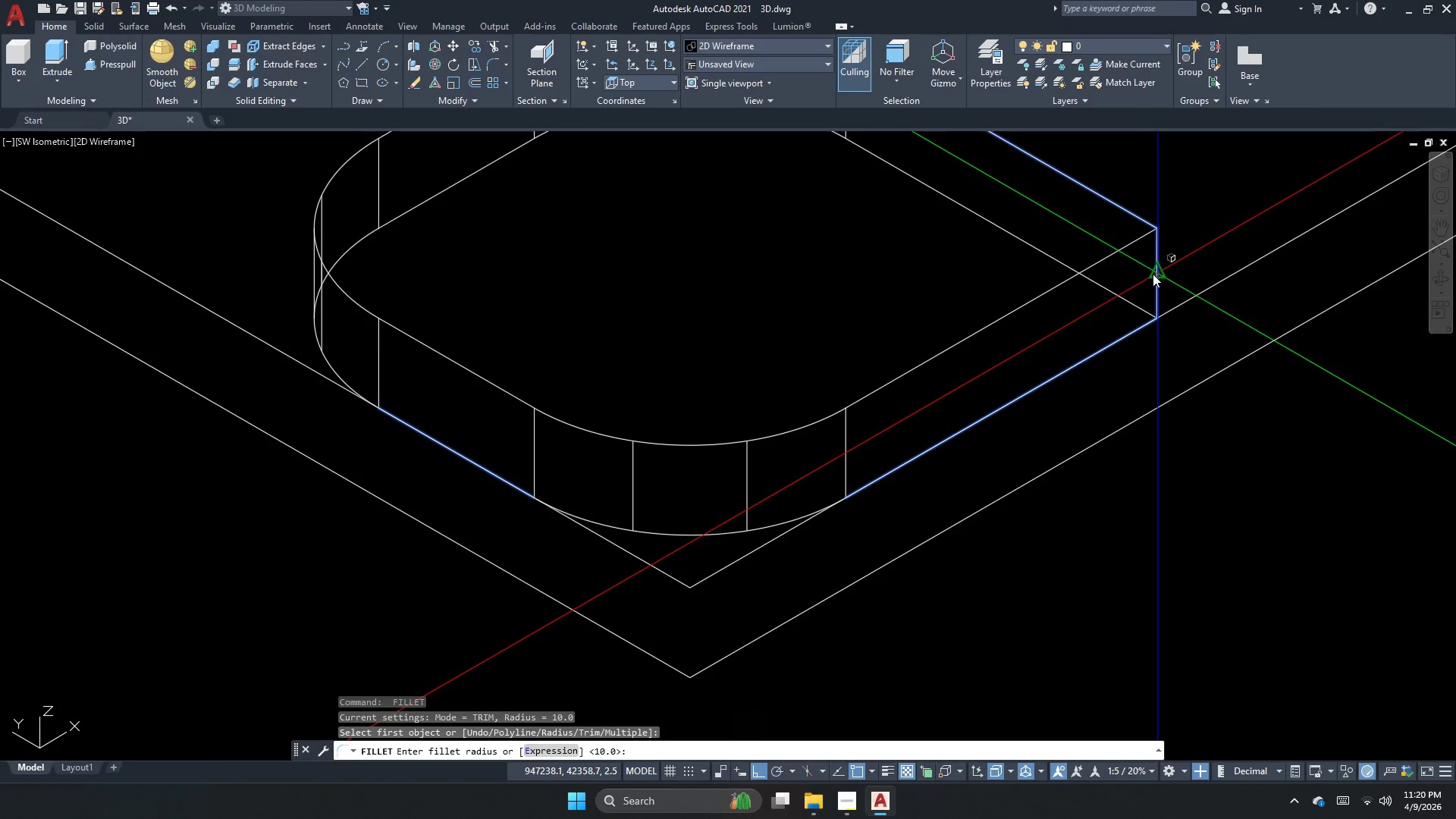 
key(Space)
 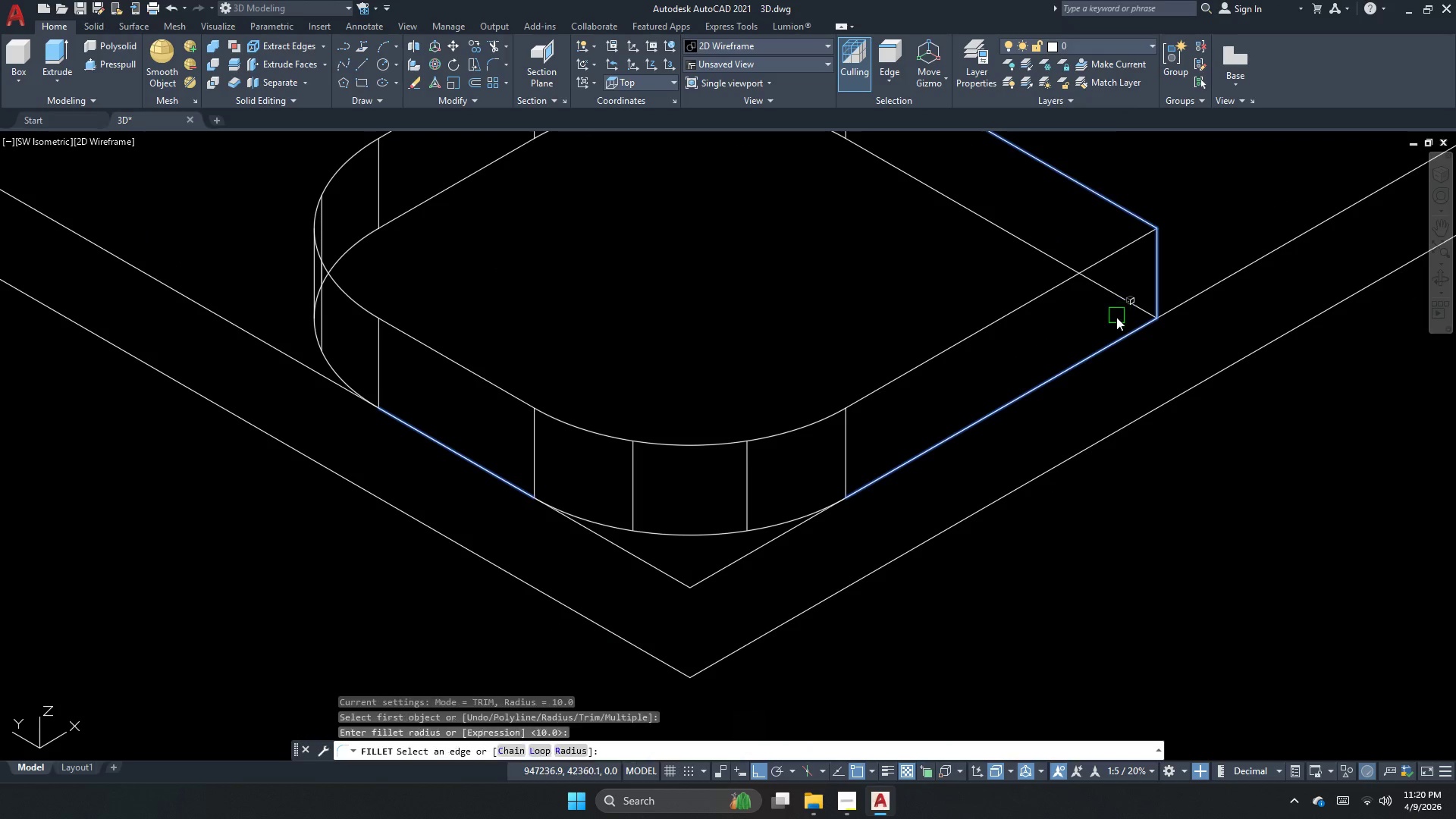 
key(Space)
 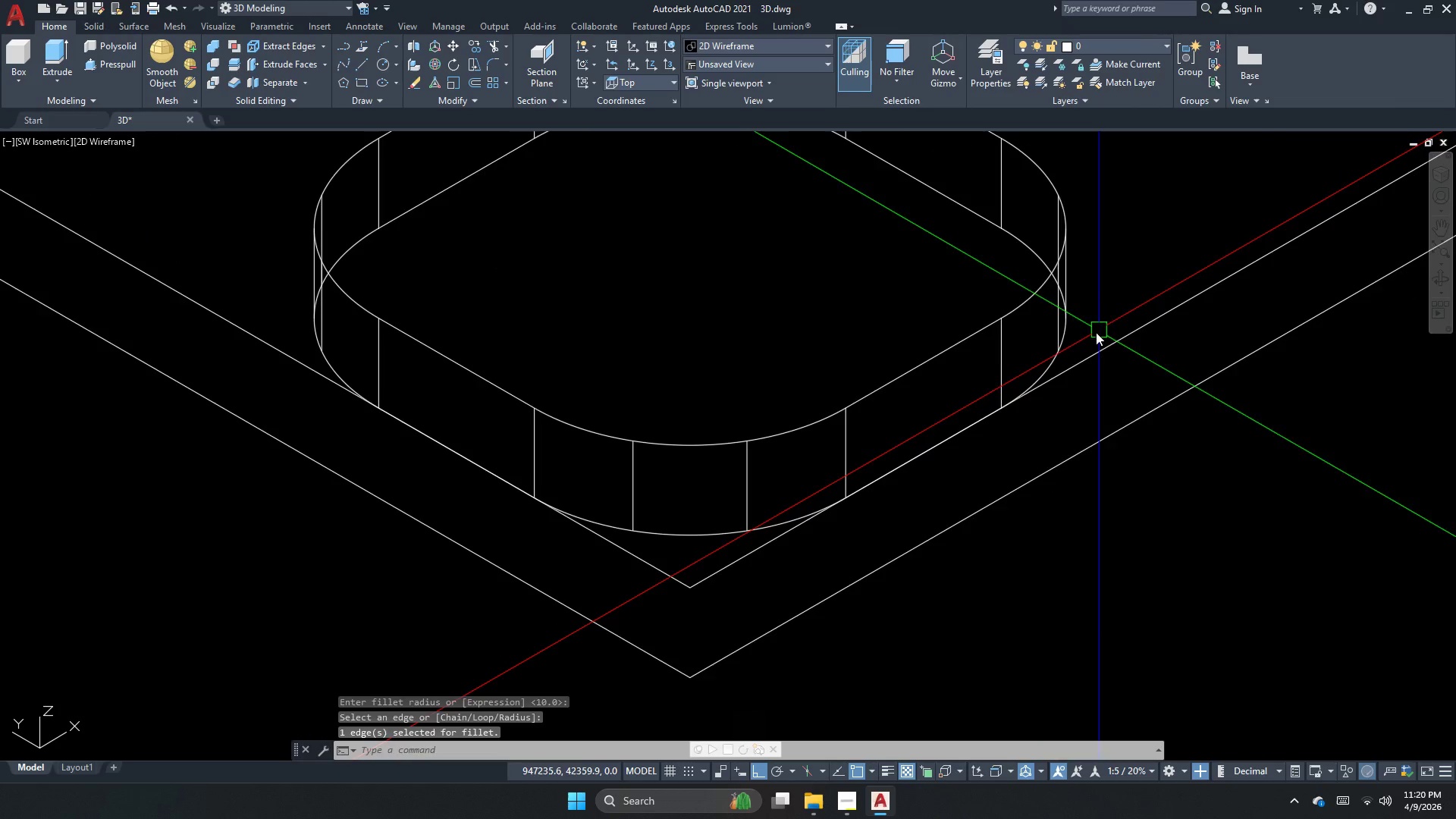 
scroll: coordinate [1046, 393], scroll_direction: down, amount: 3.0
 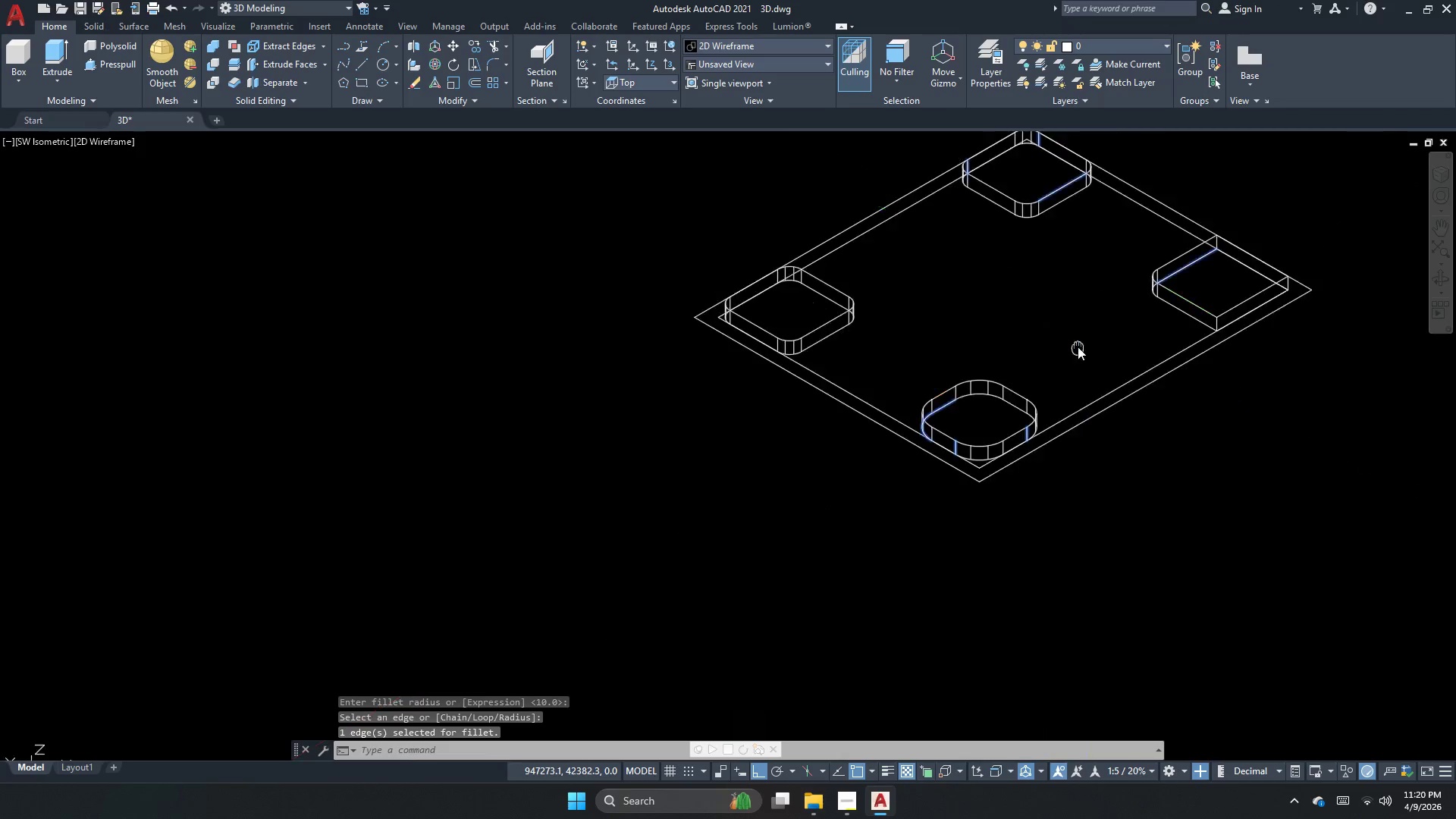 
key(Escape)
 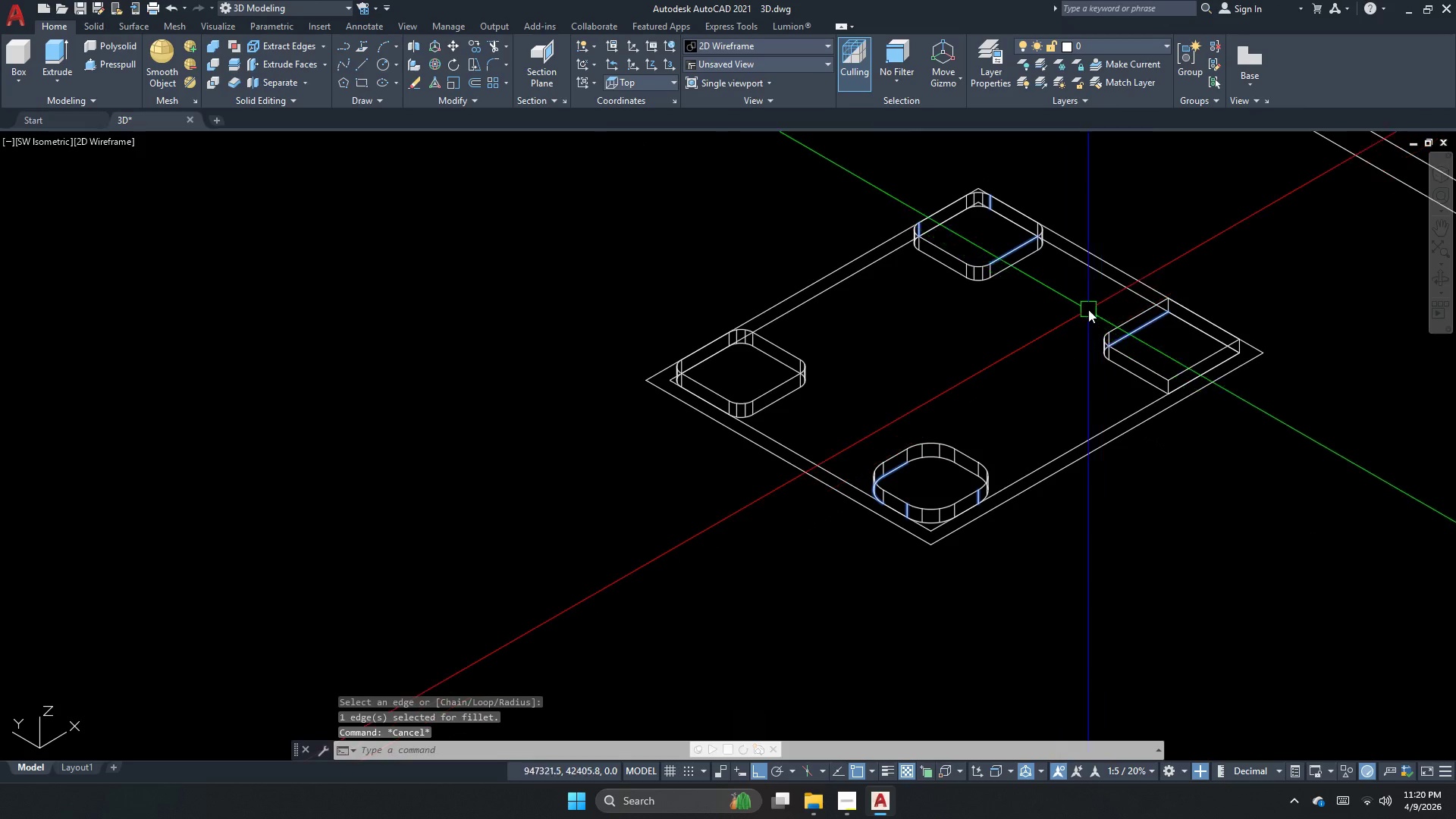 
left_click_drag(start_coordinate=[1087, 279], to_coordinate=[1115, 311])
 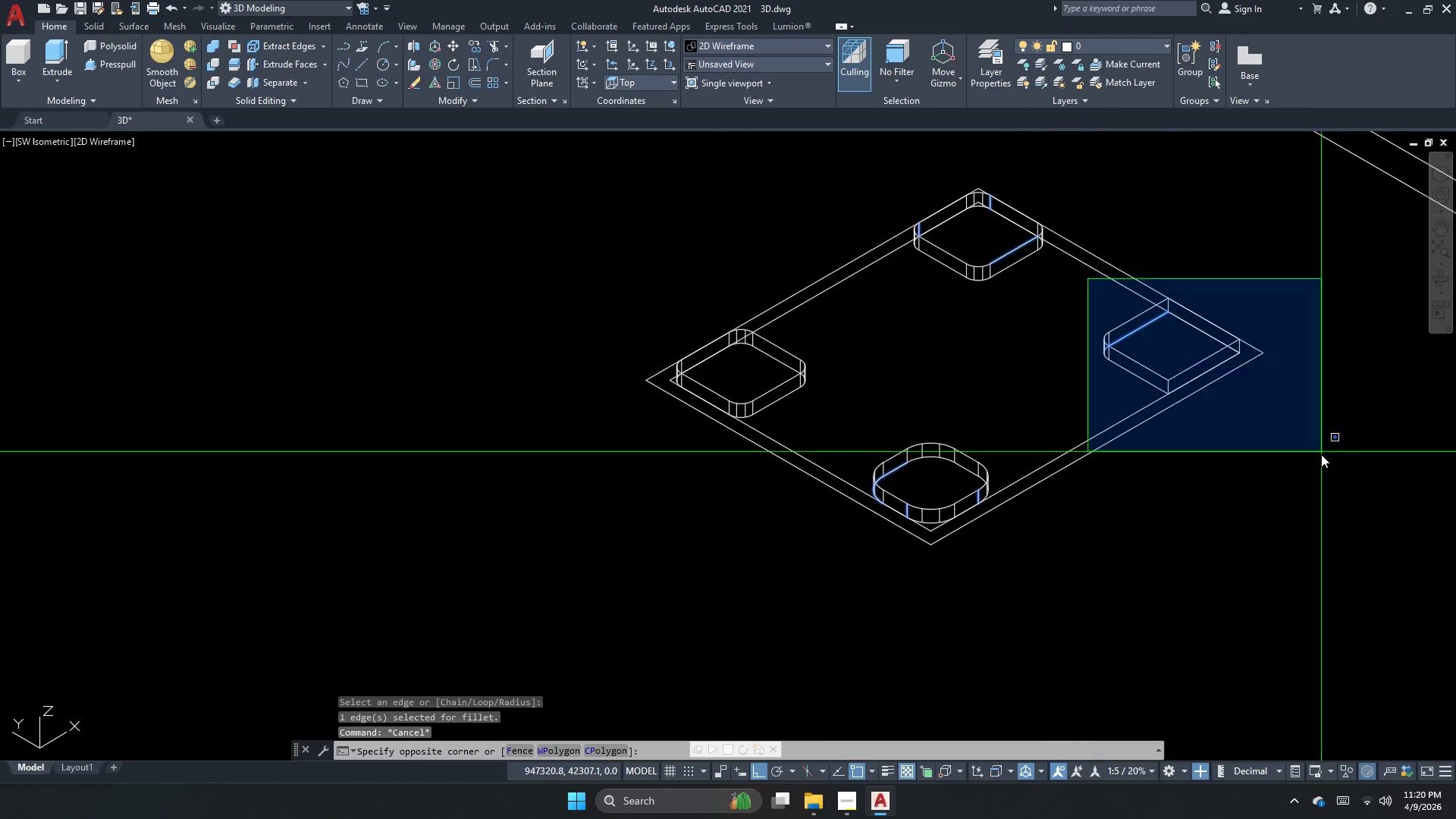 
left_click_drag(start_coordinate=[1313, 464], to_coordinate=[1305, 467])
 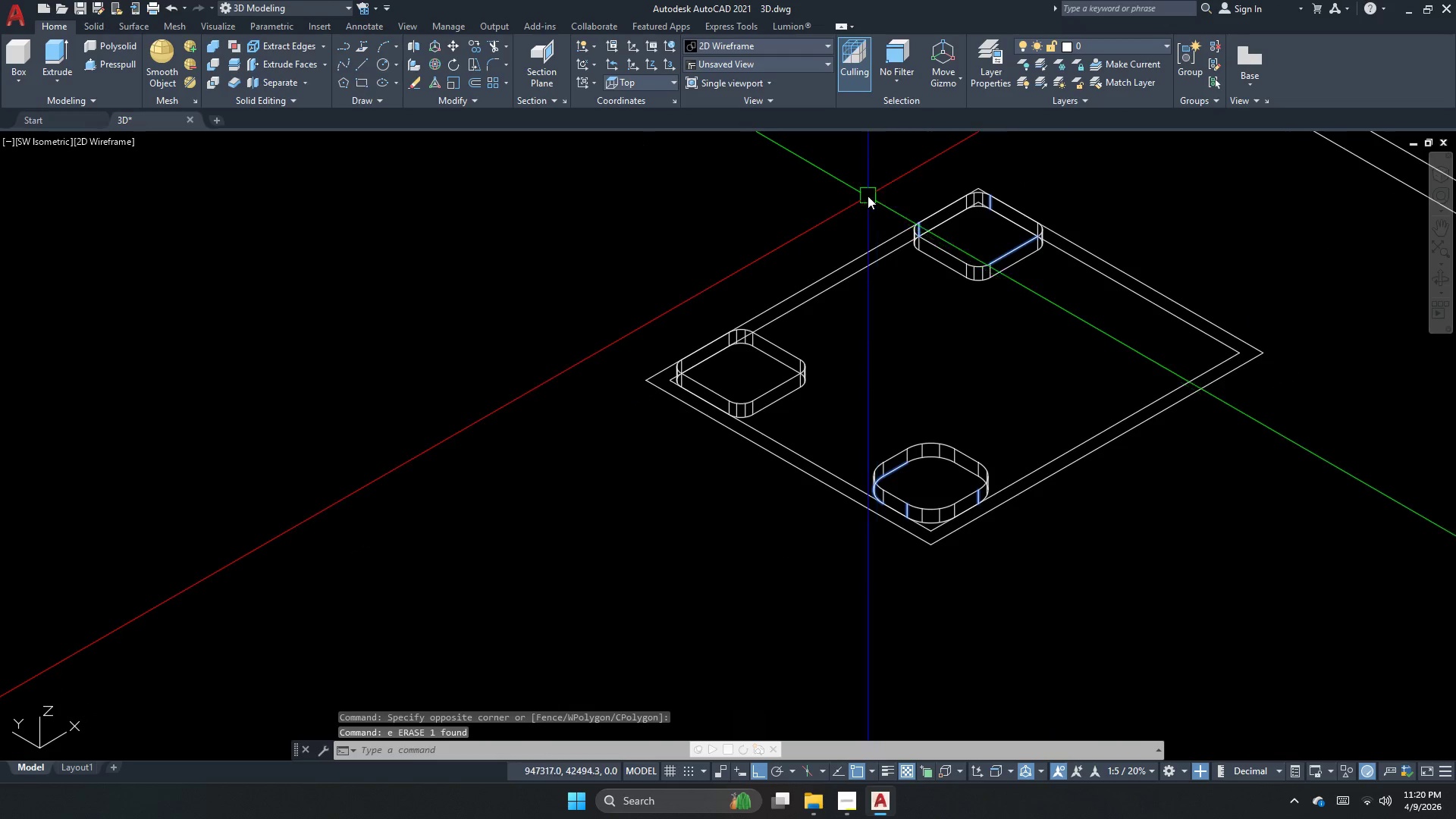 
key(E)
 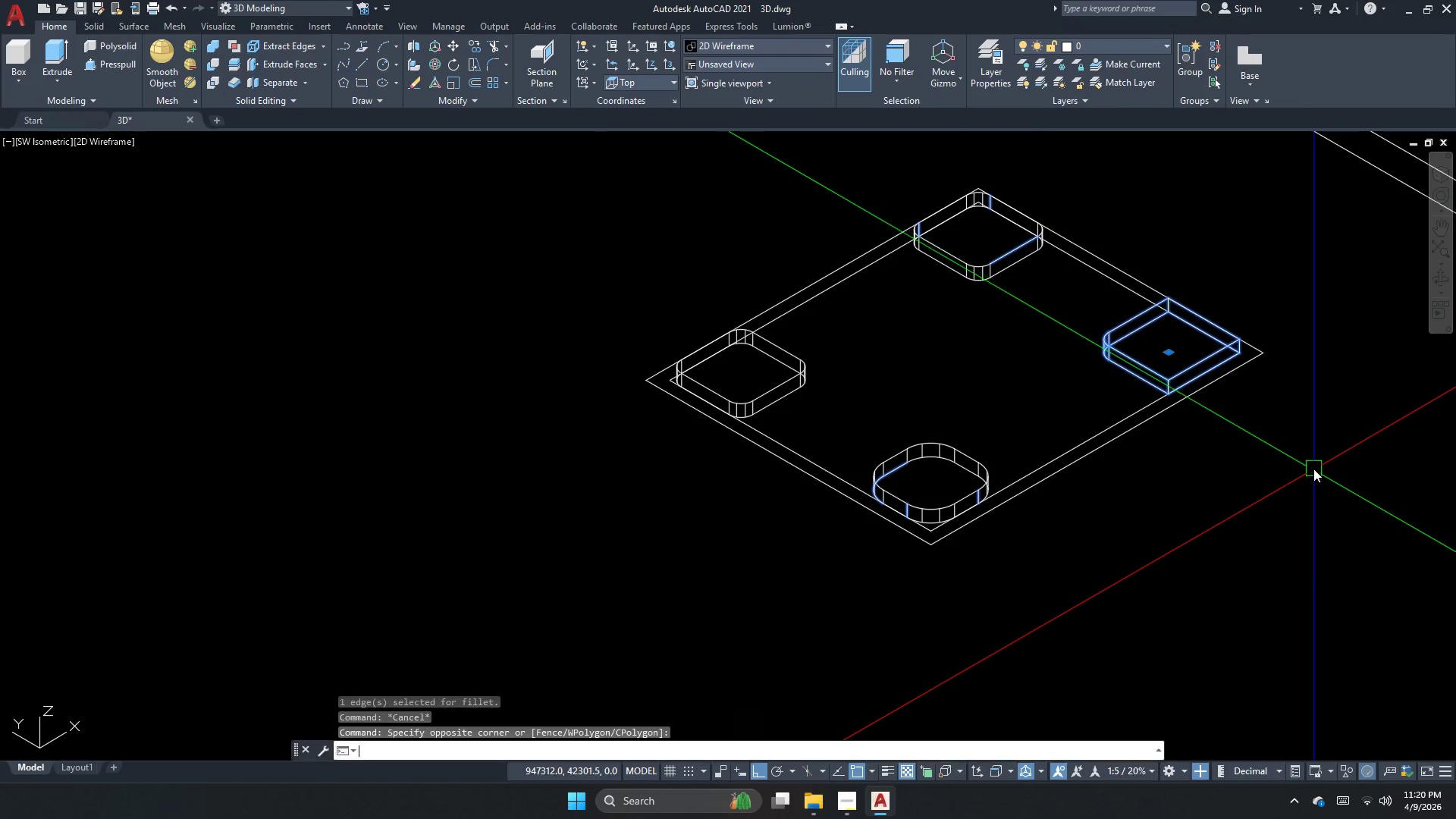 
key(Space)
 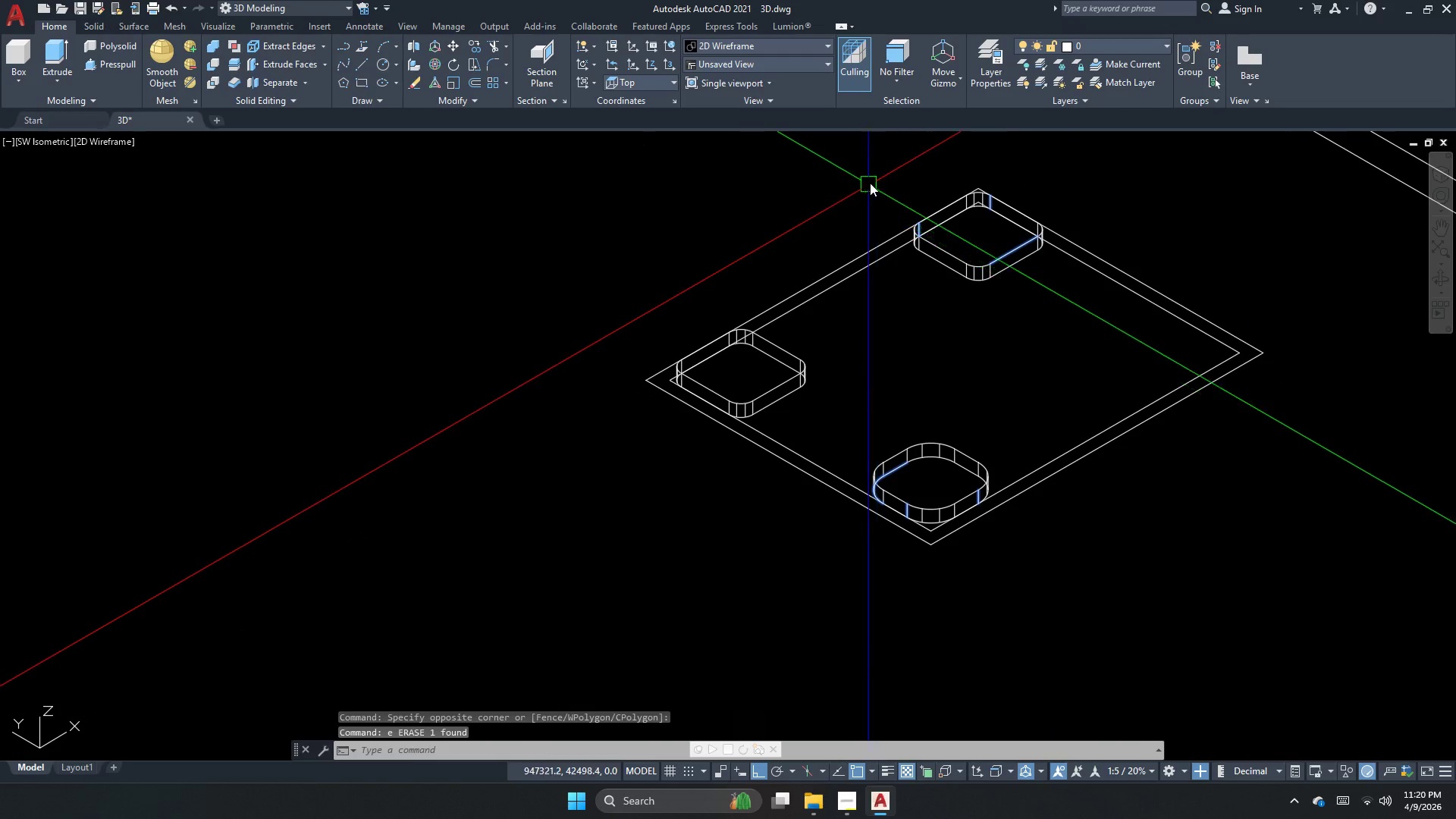 
left_click_drag(start_coordinate=[875, 174], to_coordinate=[970, 230])
 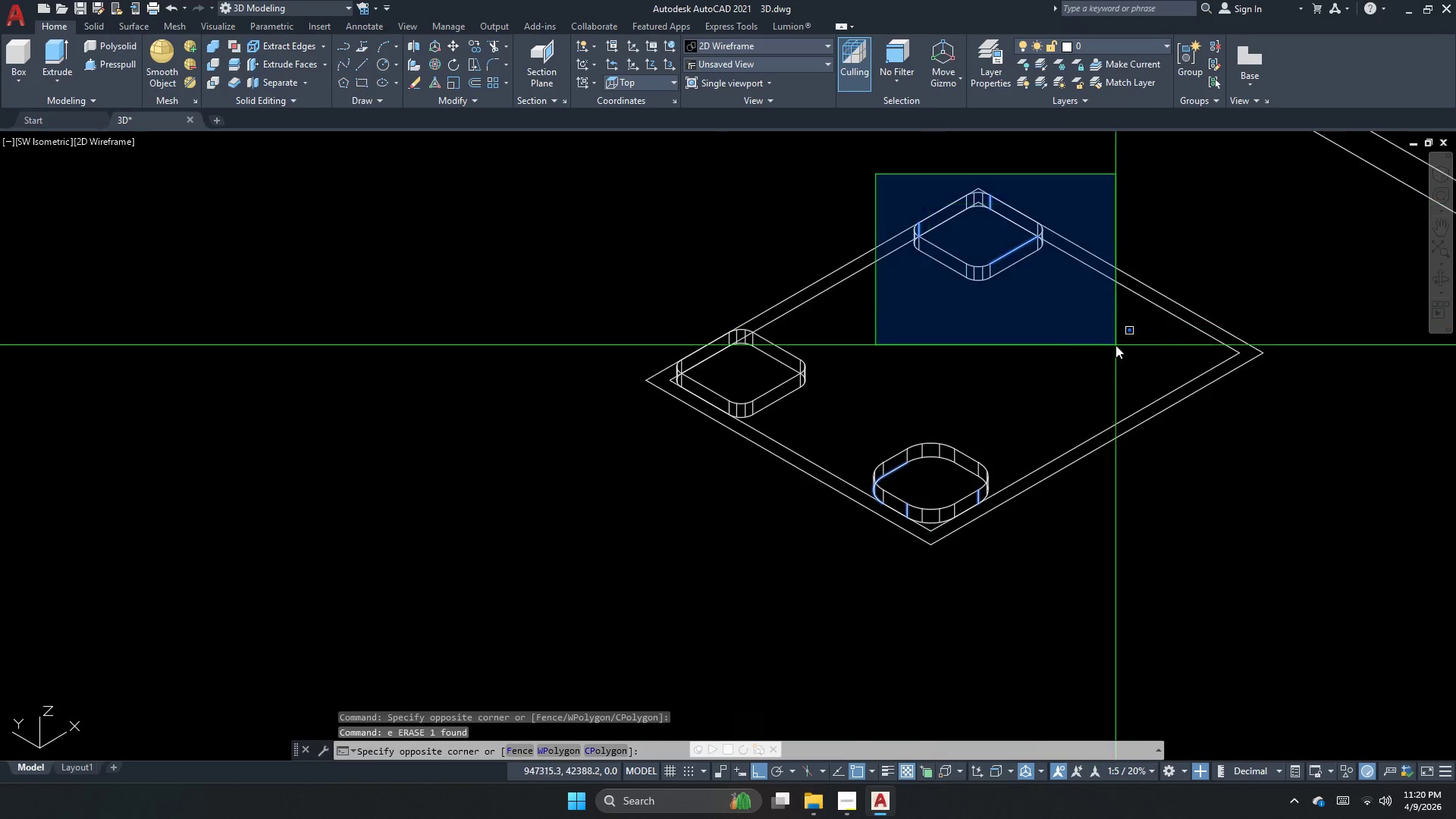 
left_click_drag(start_coordinate=[1116, 347], to_coordinate=[1116, 352])
 